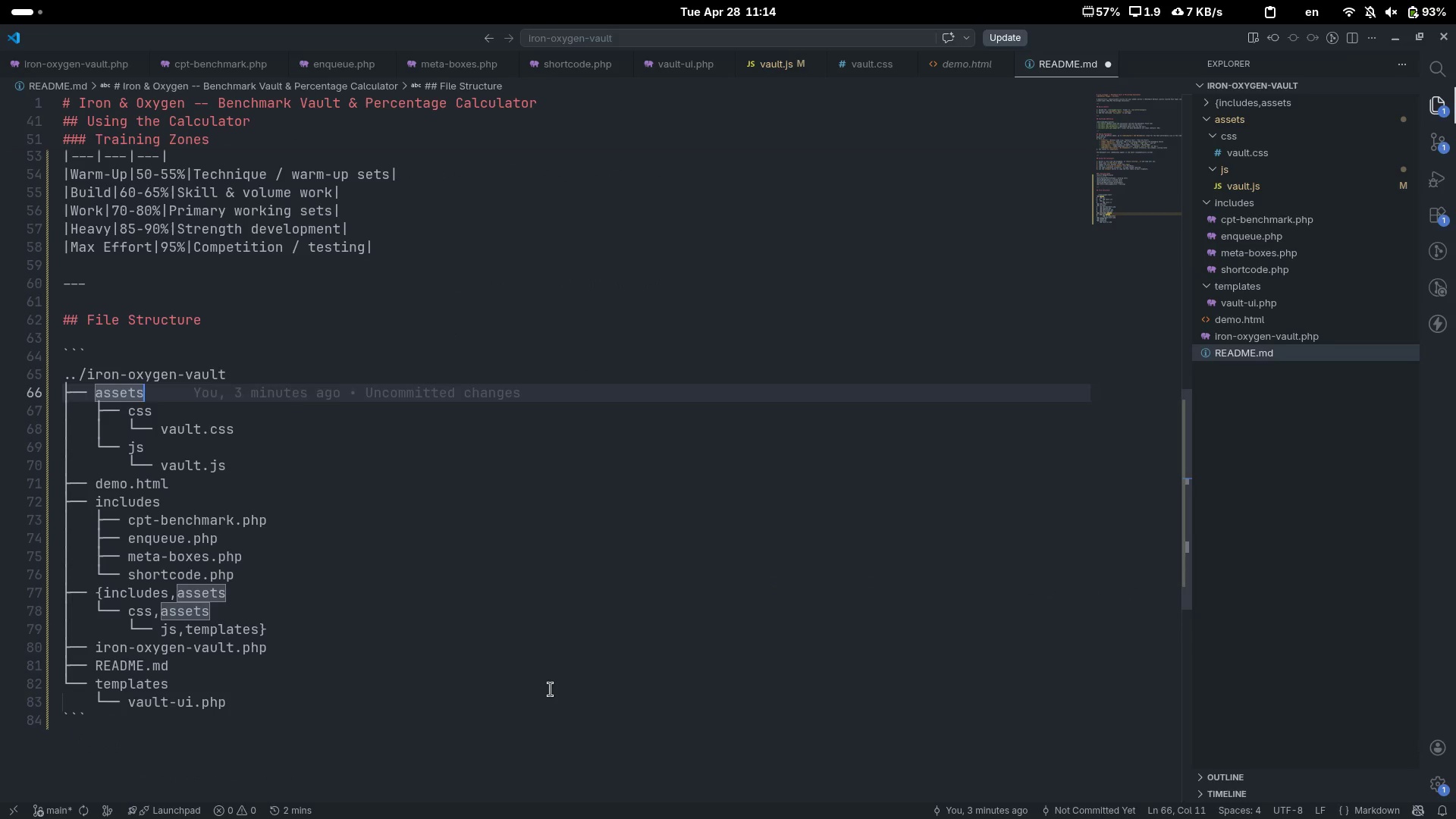 
key(ArrowUp)
 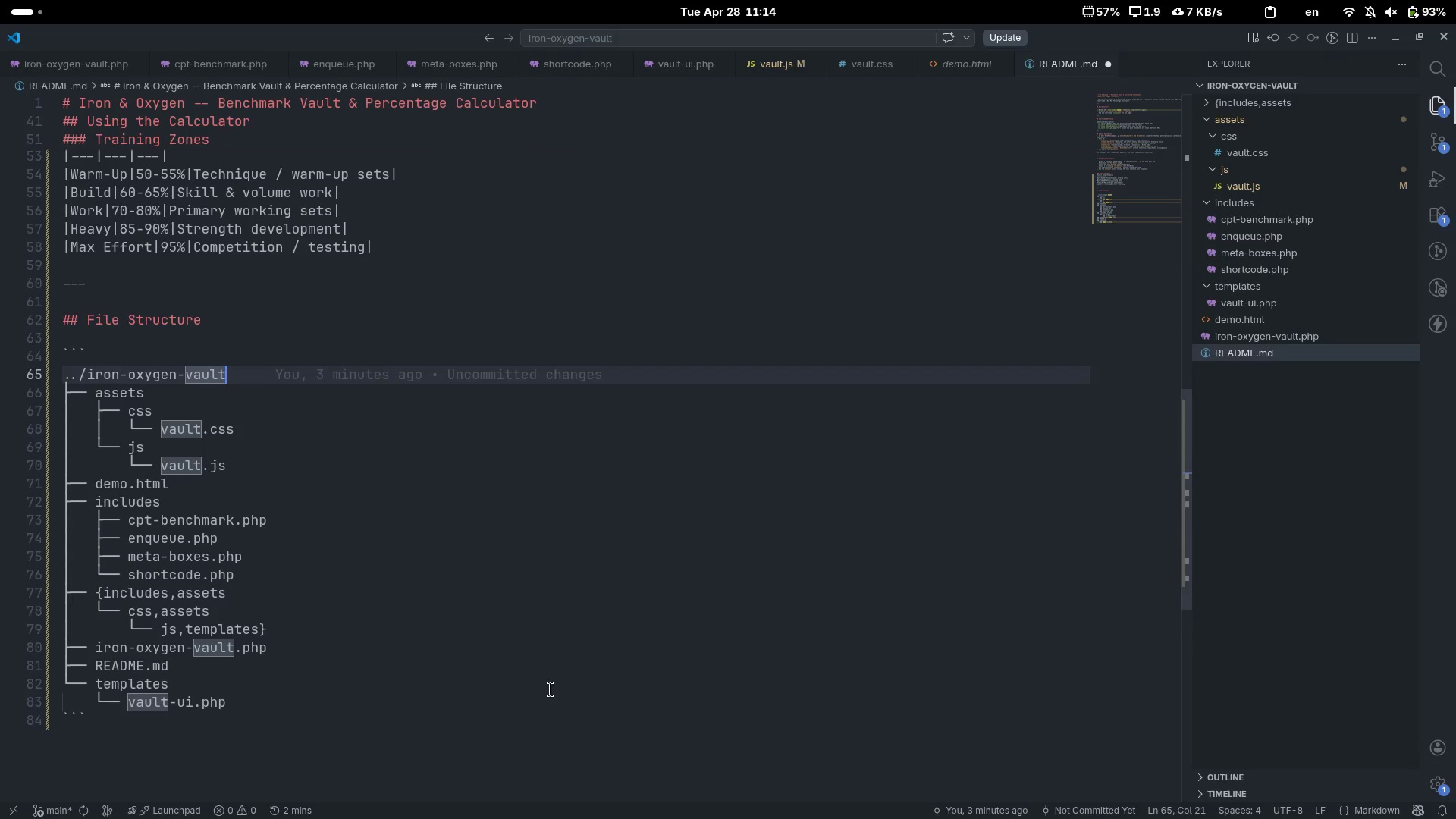 
key(Control+ControlLeft)
 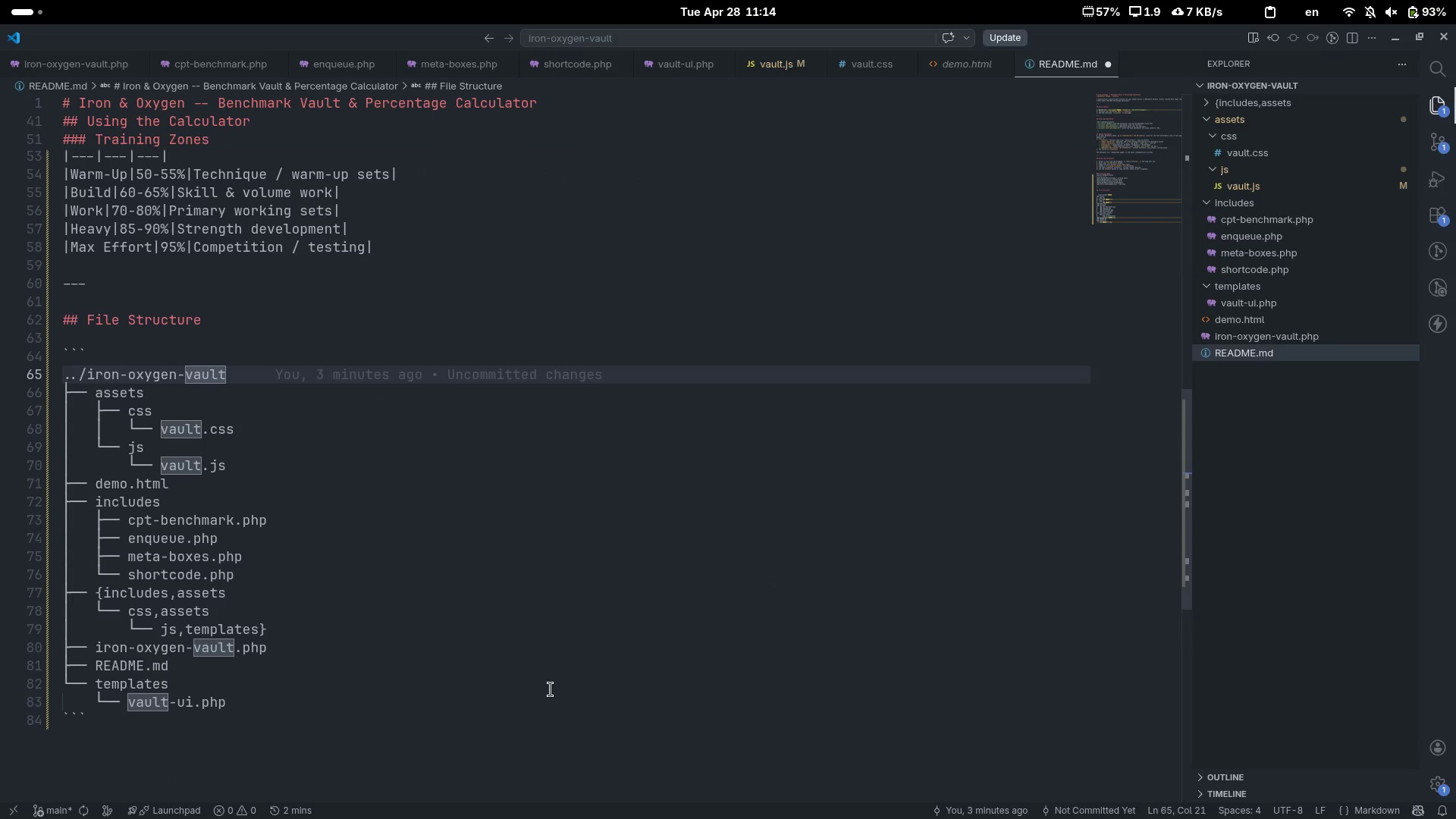 
key(Slash)
 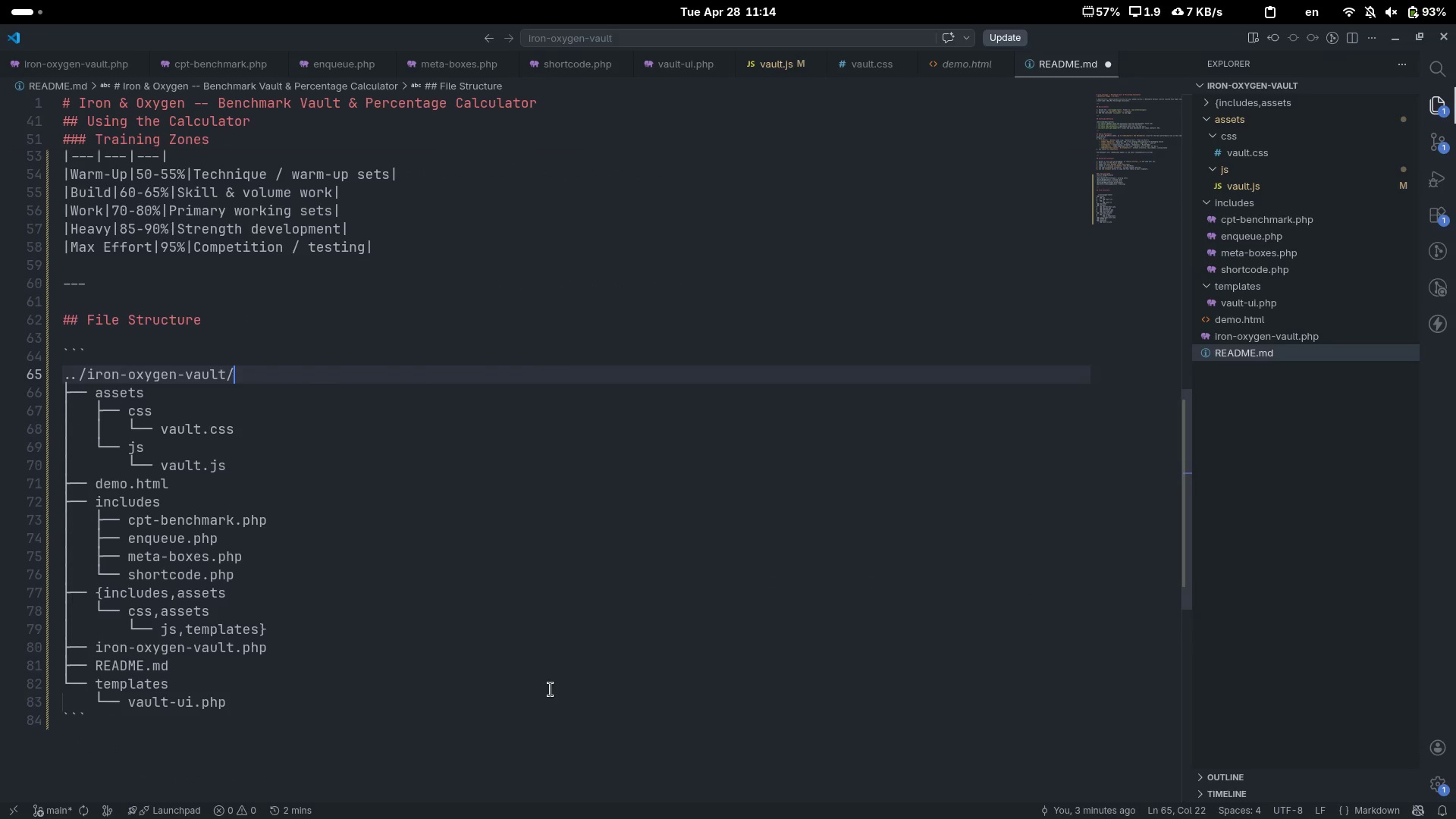 
key(Control+ArrowLeft)
 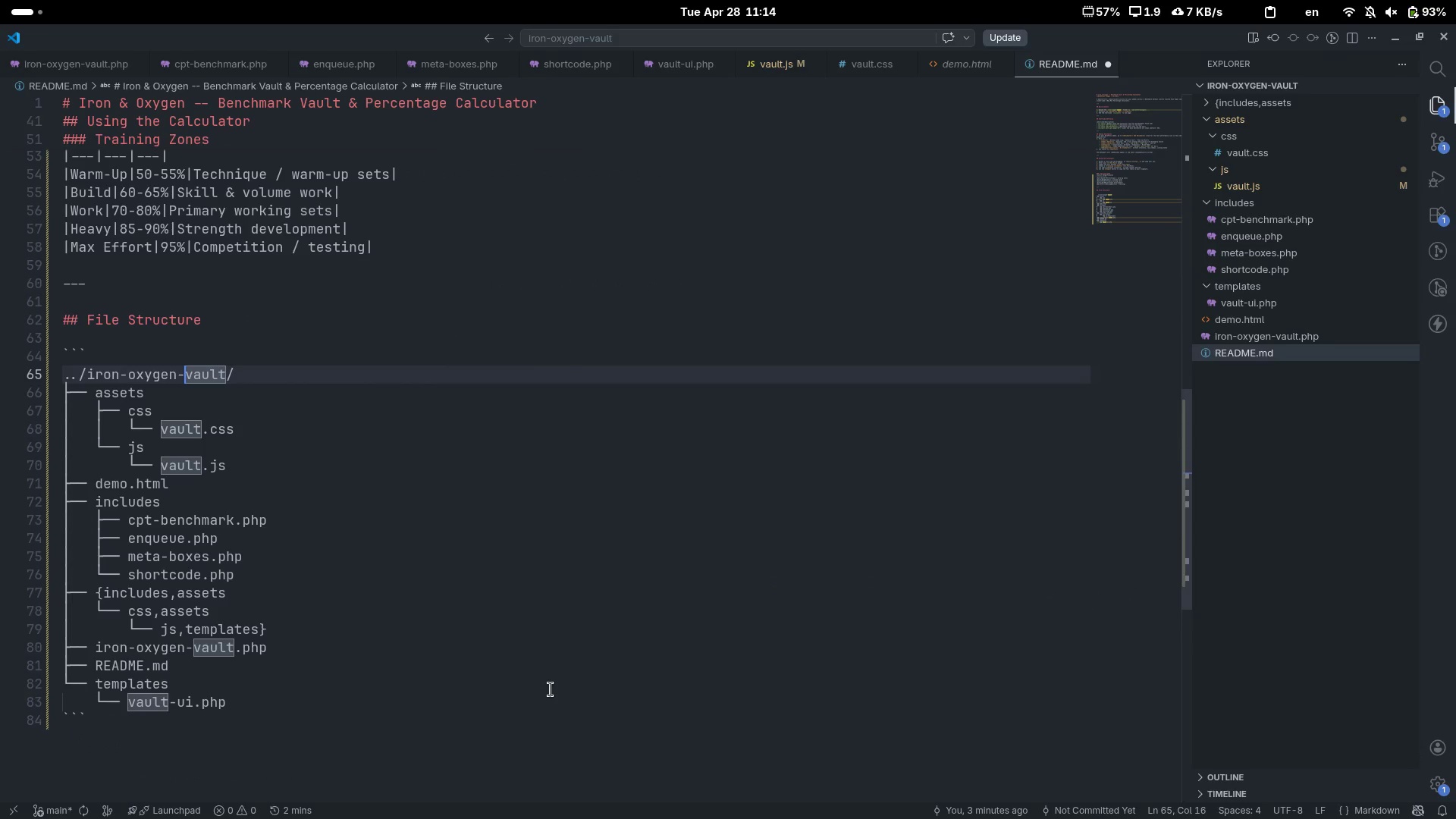 
key(Control+ArrowLeft)
 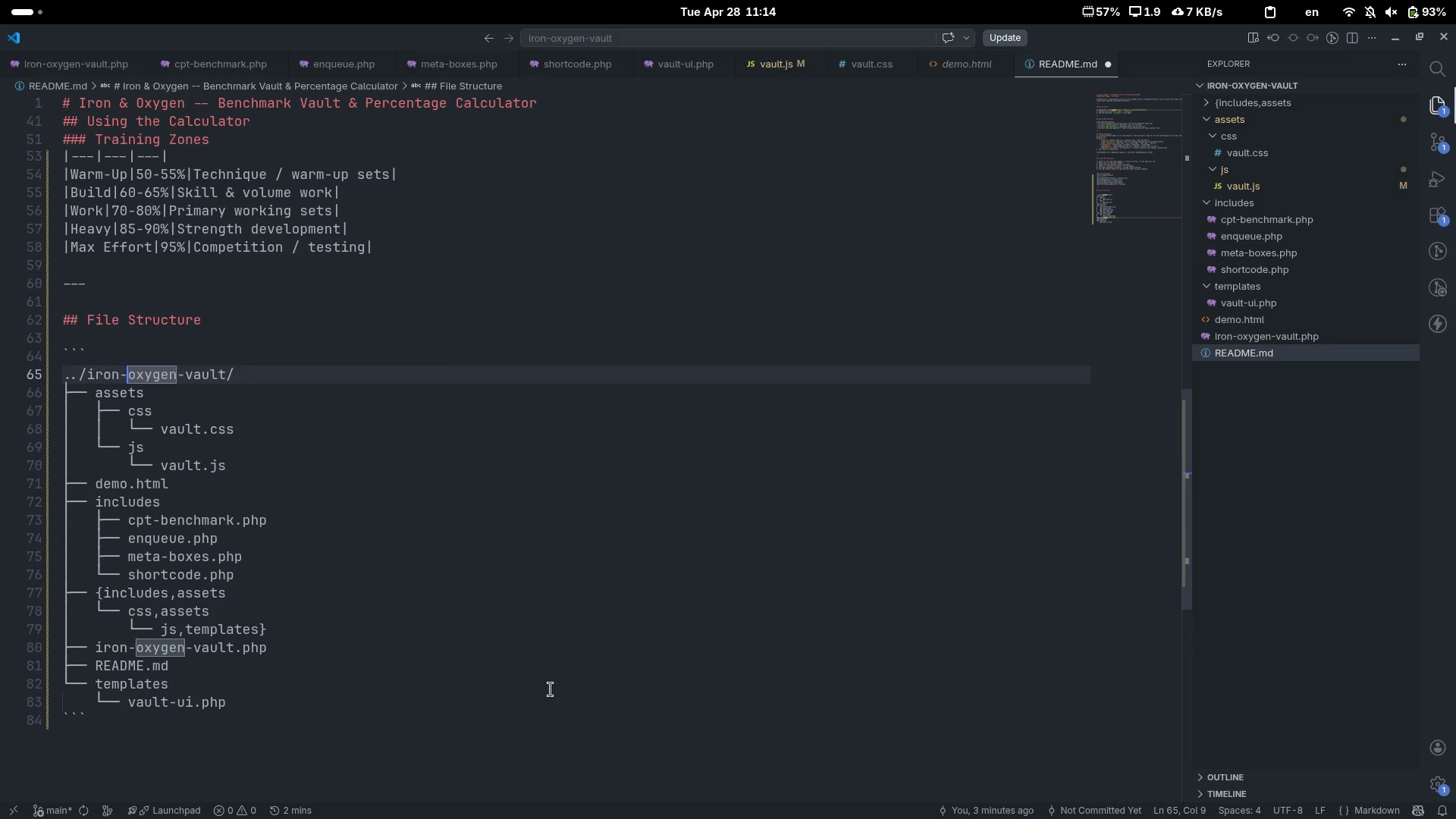 
key(Control+ArrowLeft)
 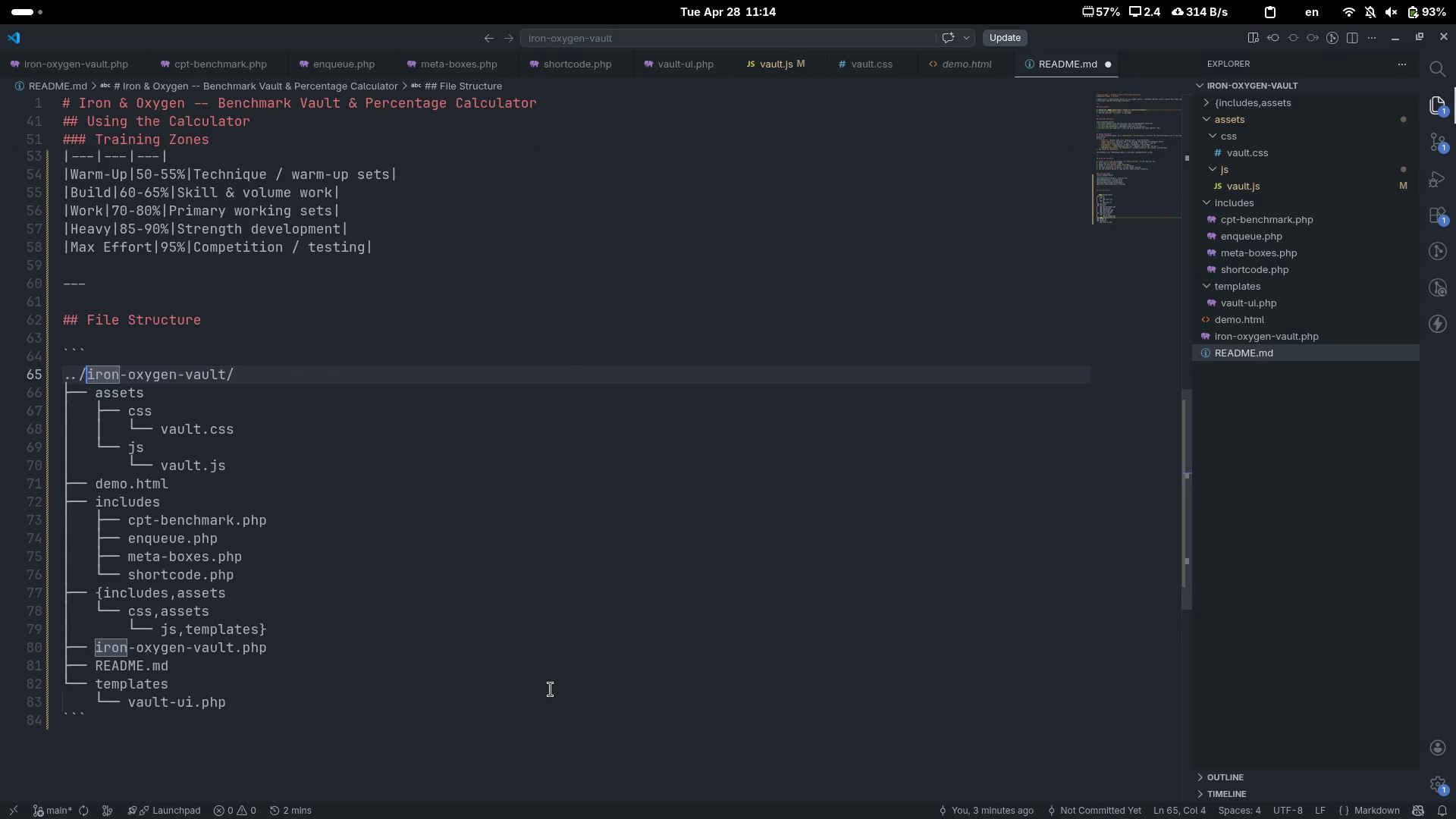 
key(Control+ControlLeft)
 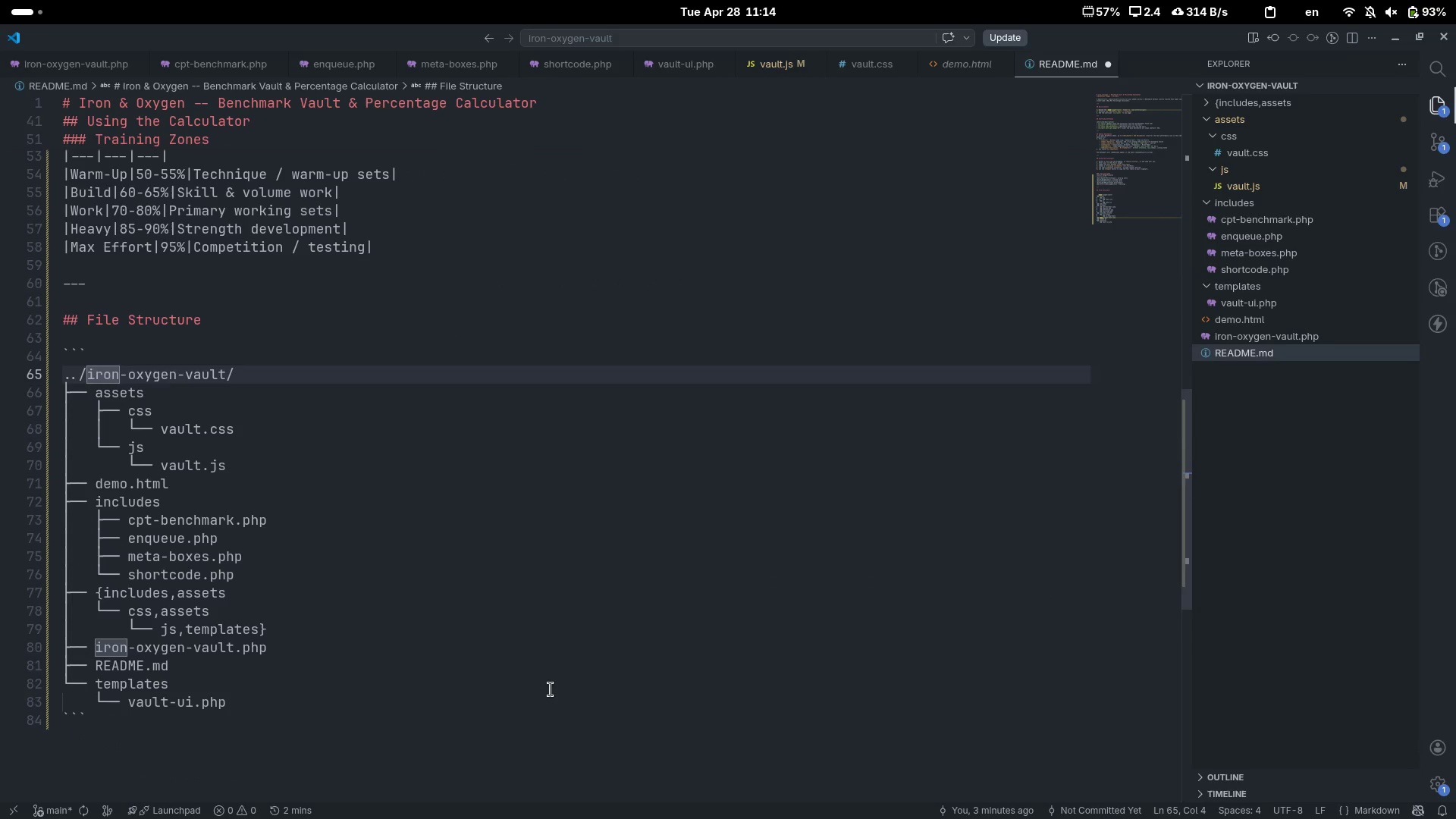 
key(Control+Backspace)
 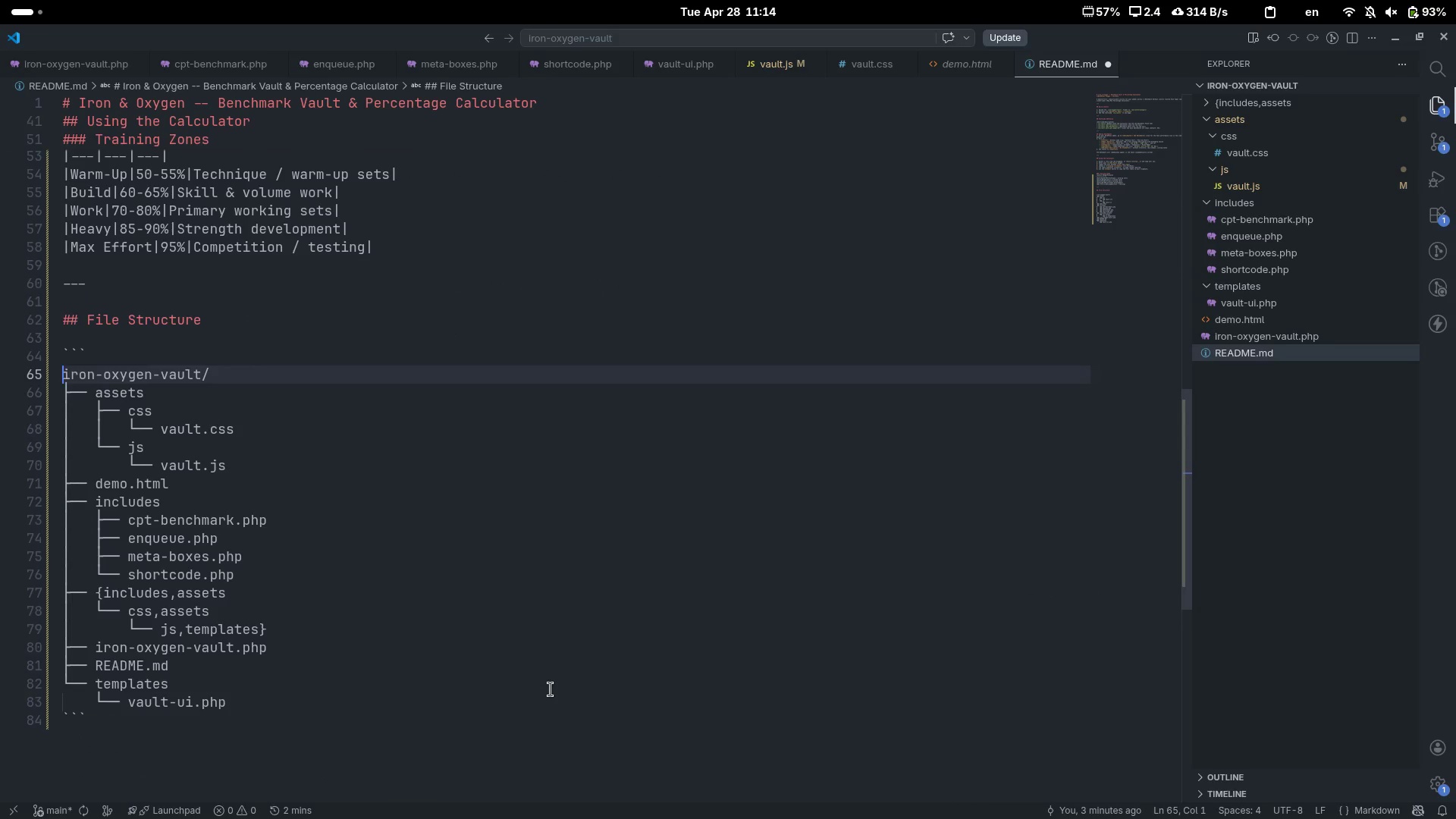 
hold_key(key=ArrowDown, duration=1.23)
 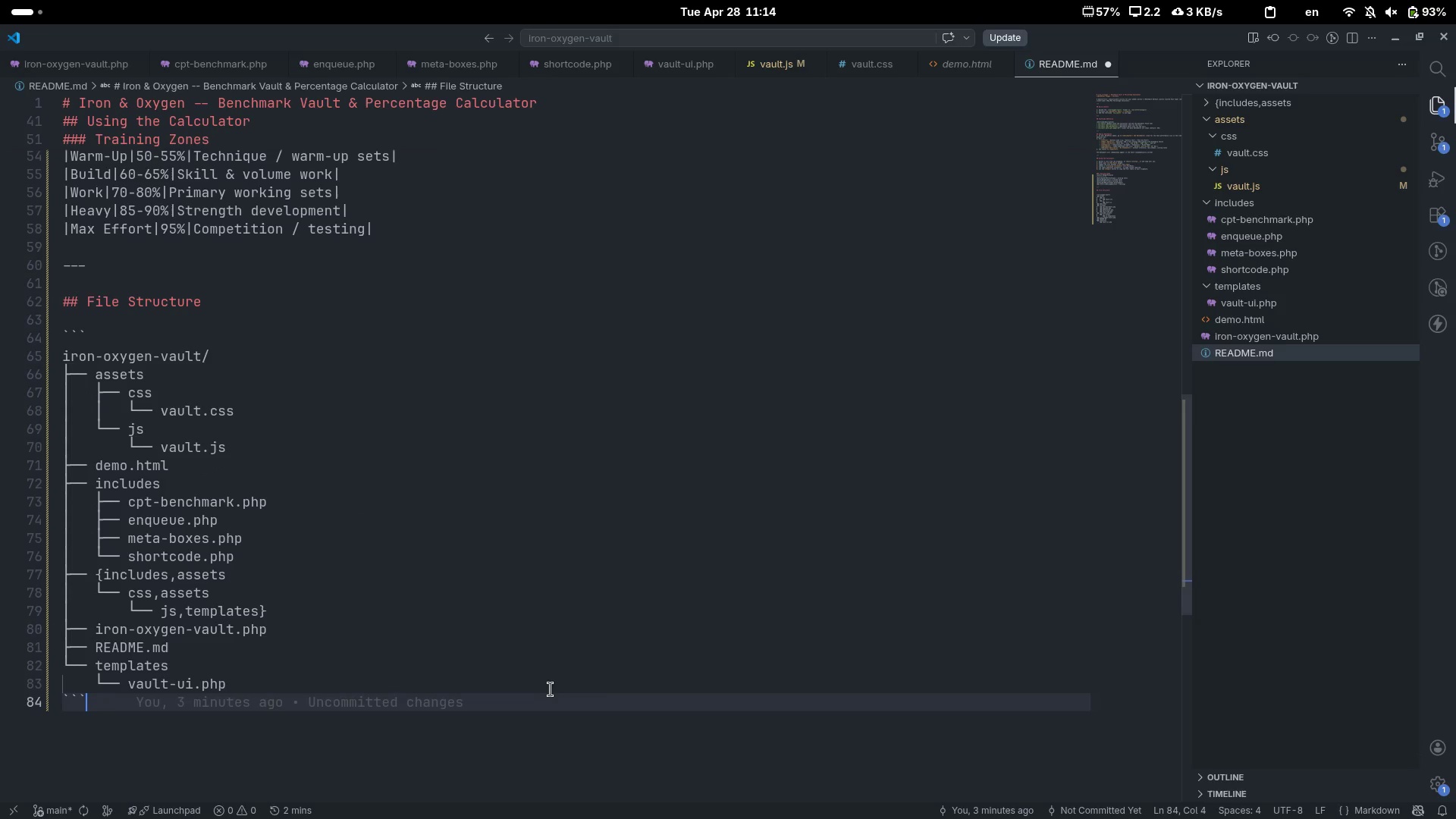 
key(Enter)
 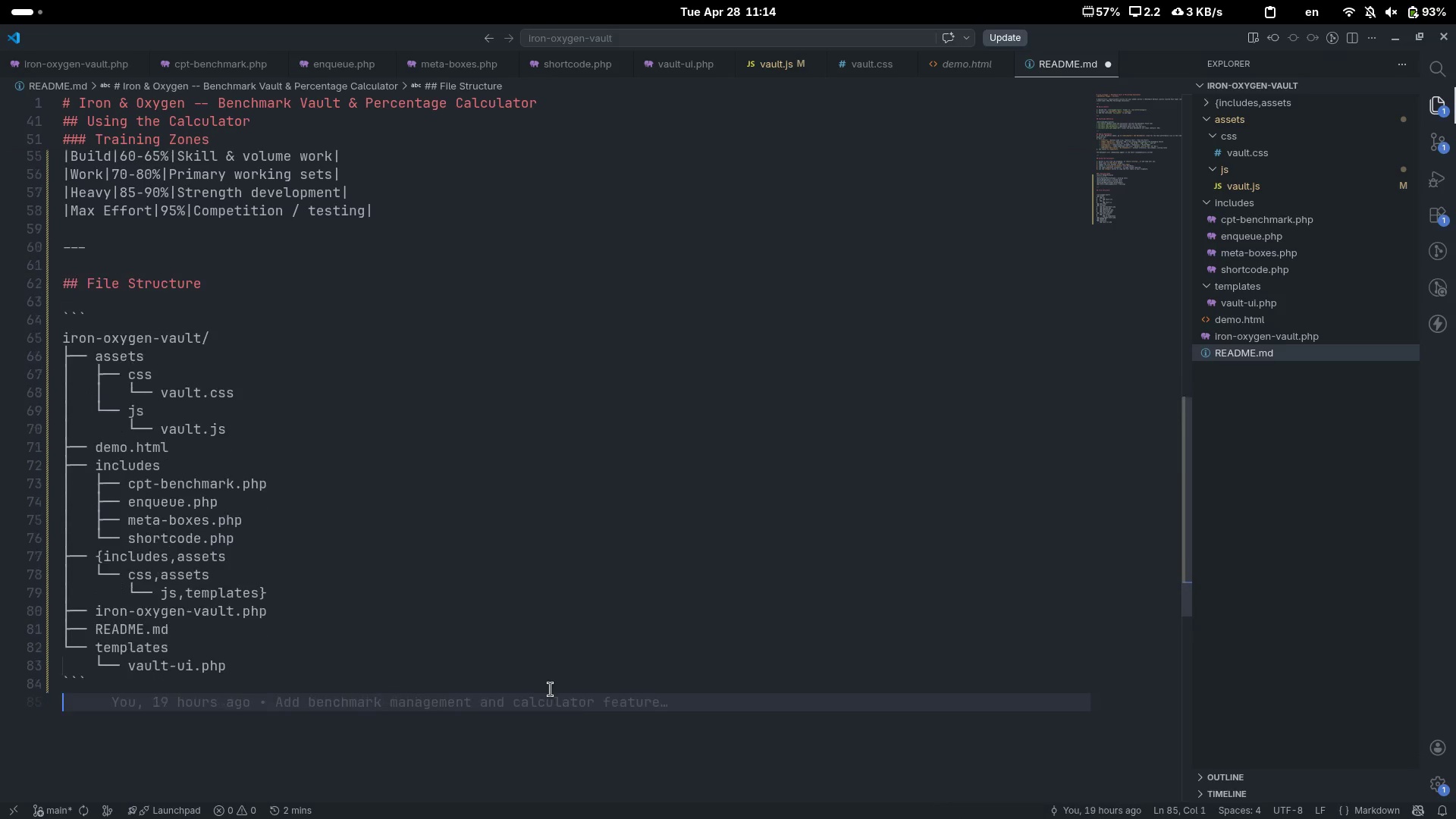 
key(Enter)
 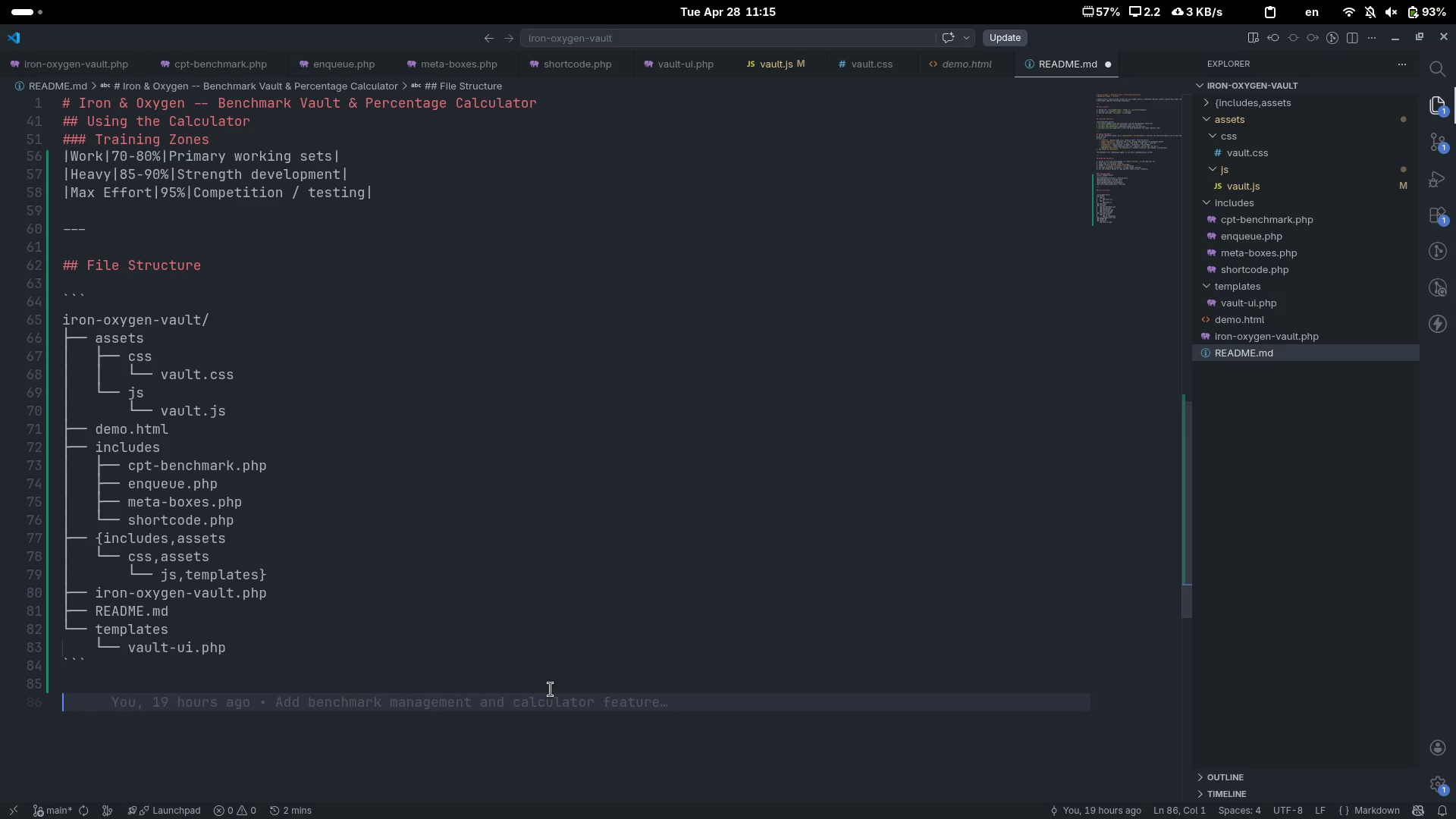 
key(Minus)
 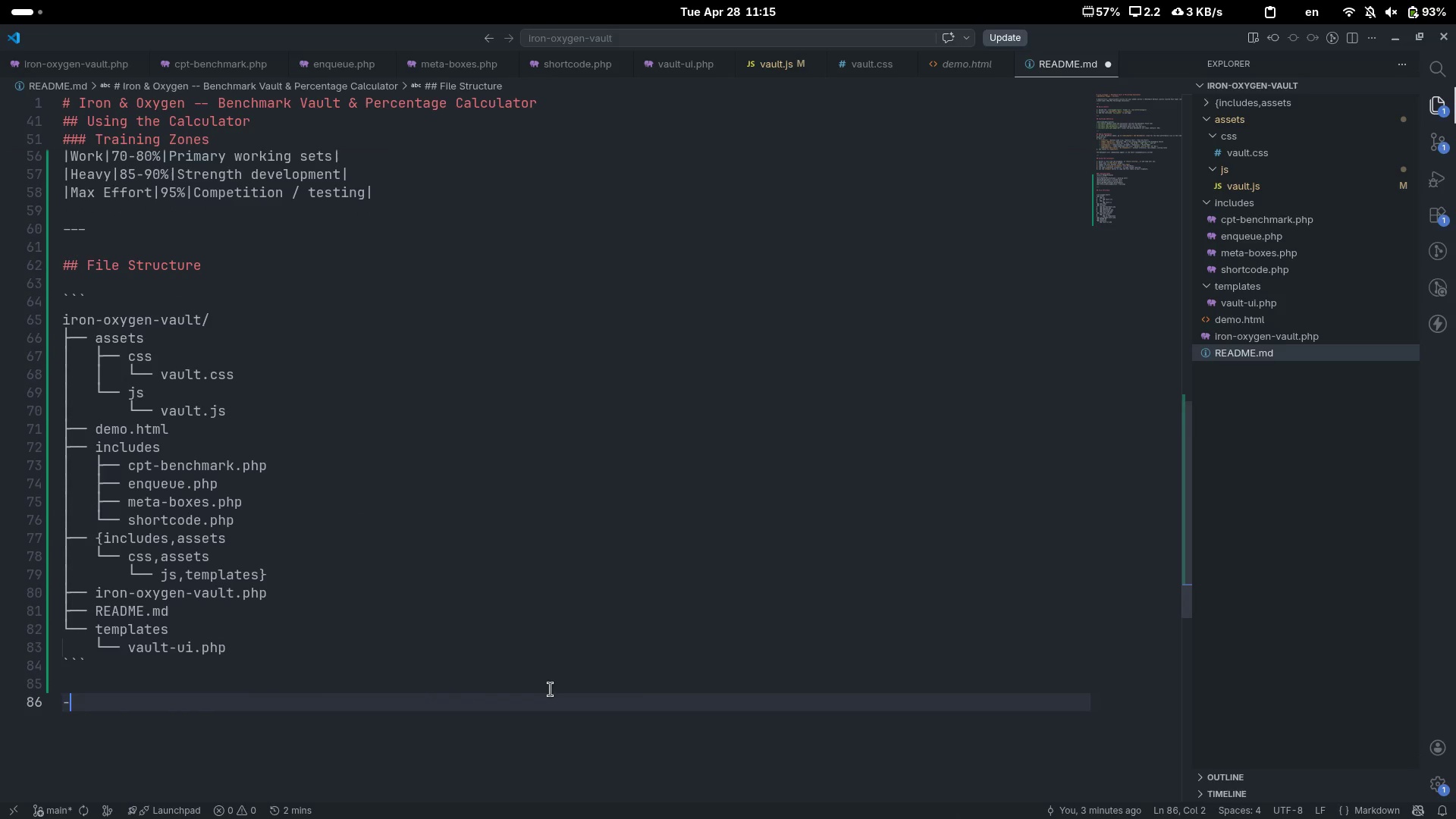 
key(Minus)
 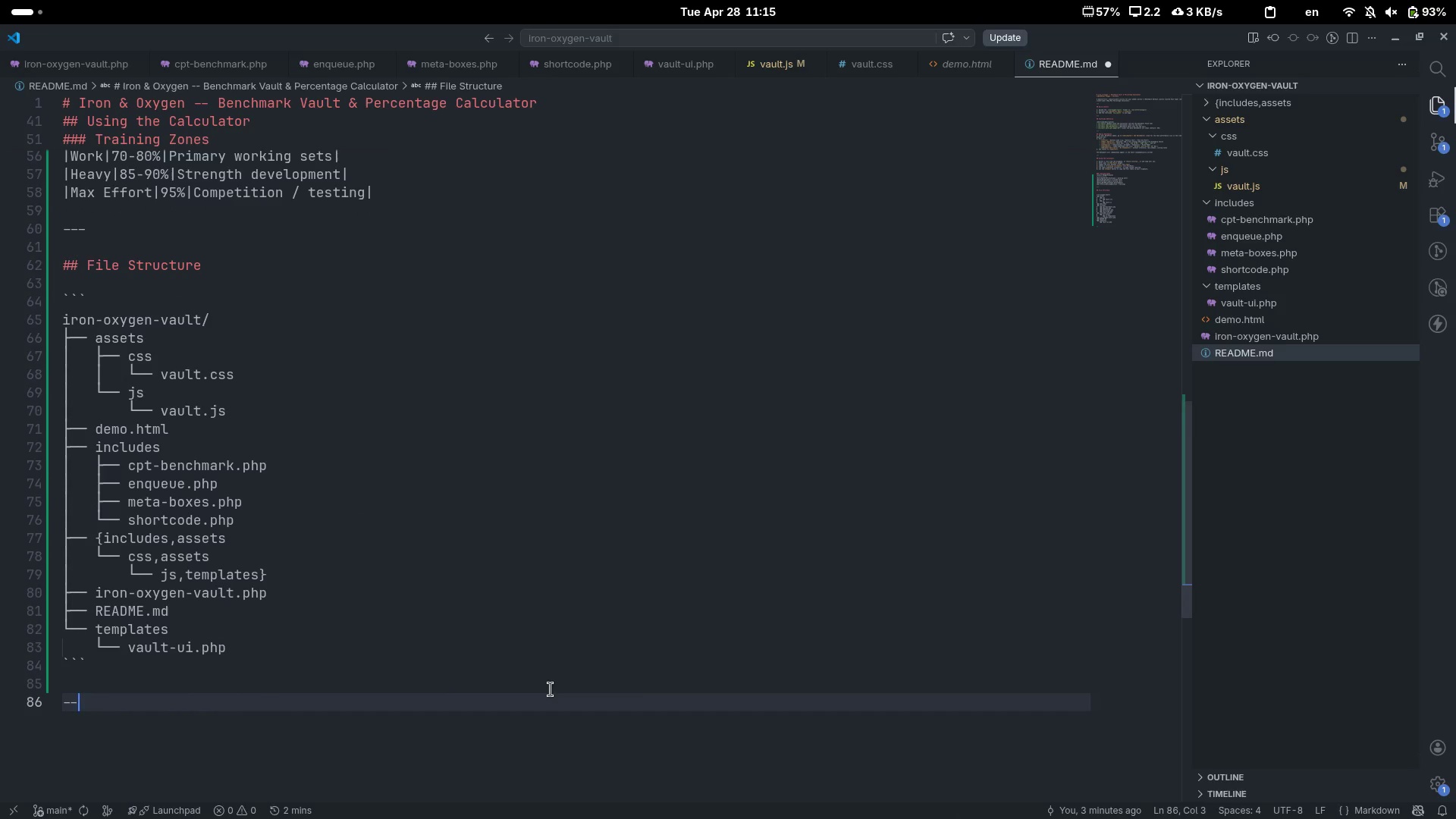 
key(Minus)
 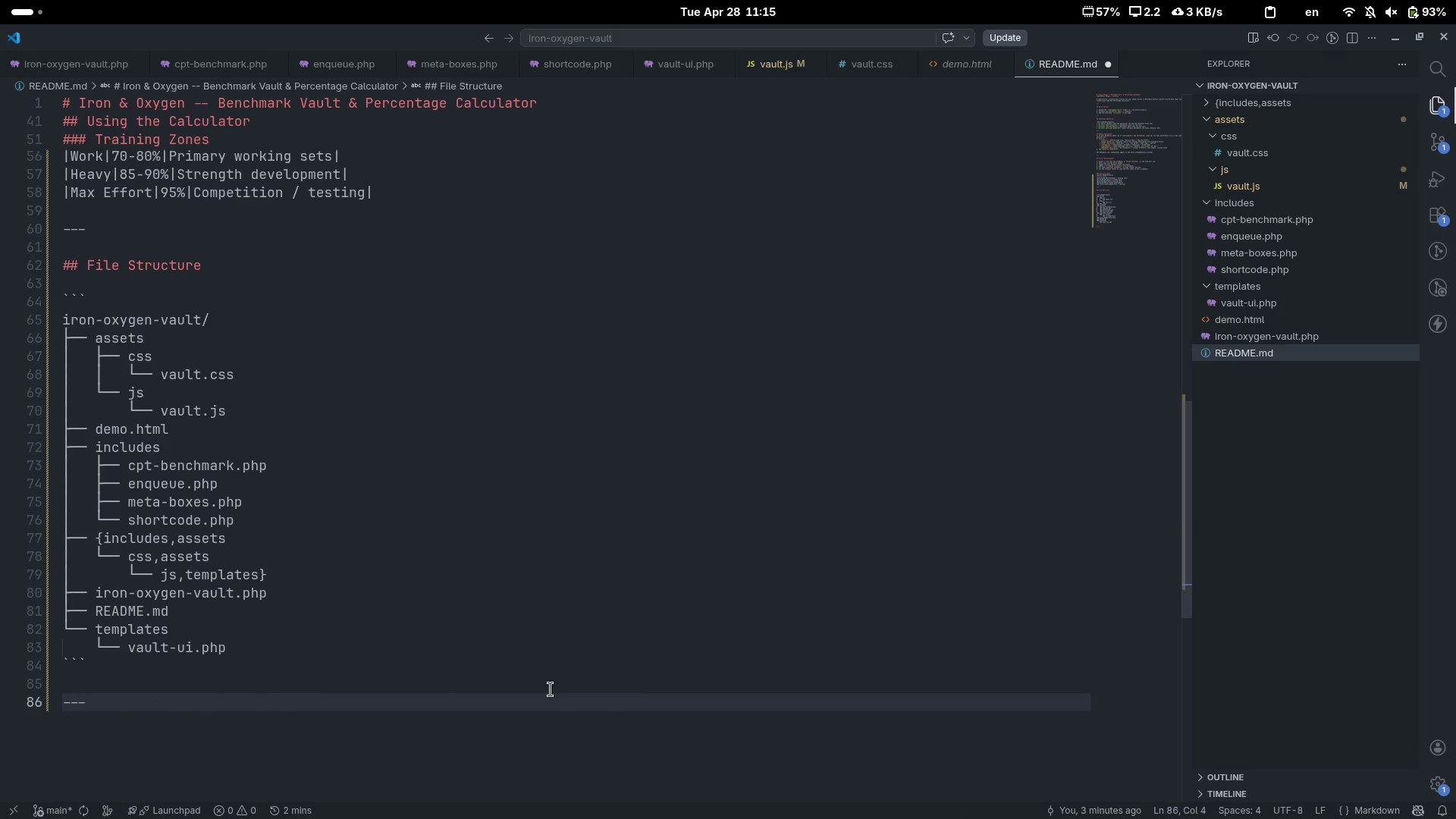 
key(Enter)
 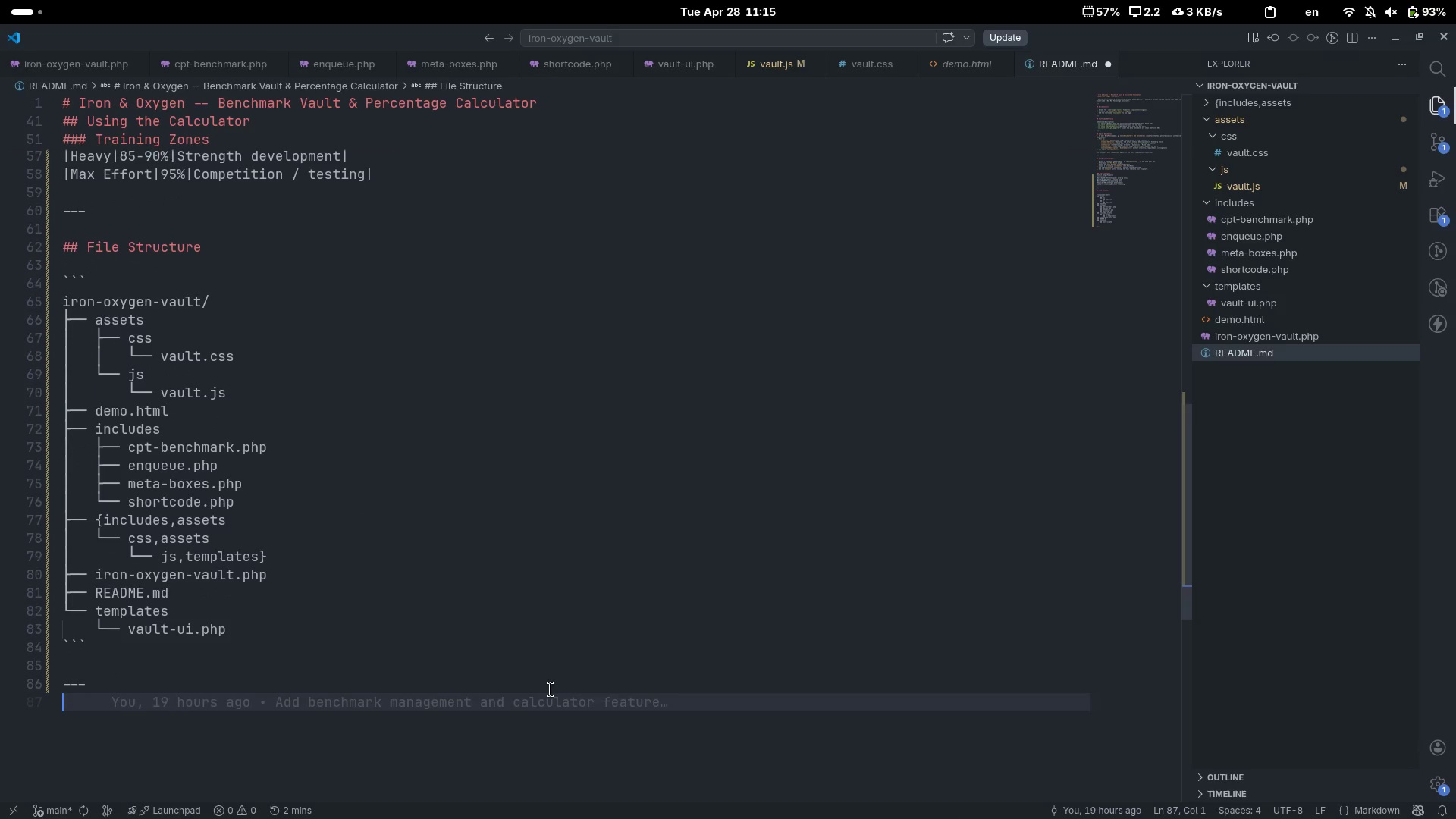 
key(Enter)
 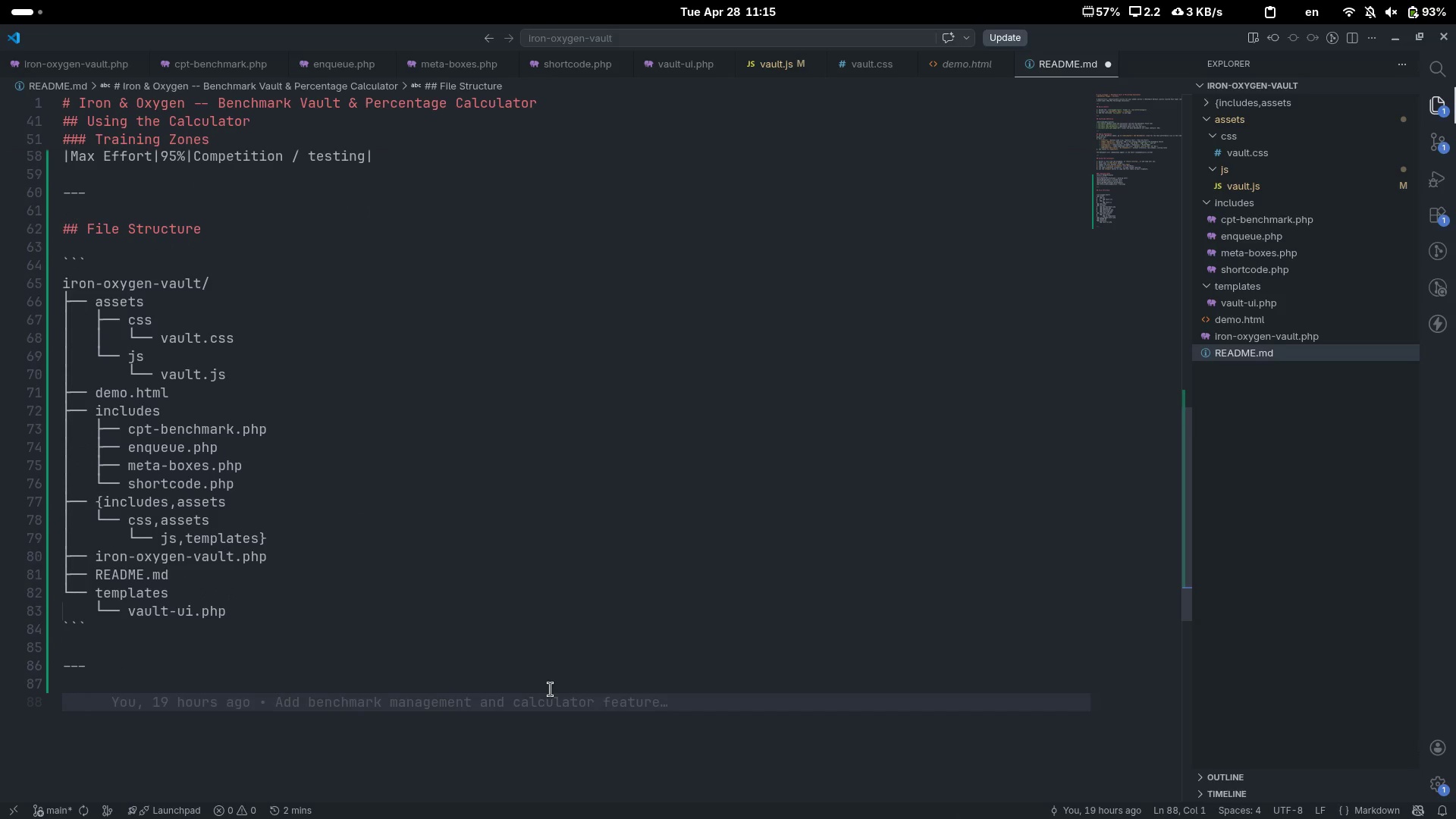 
type(## Performance Notes)
 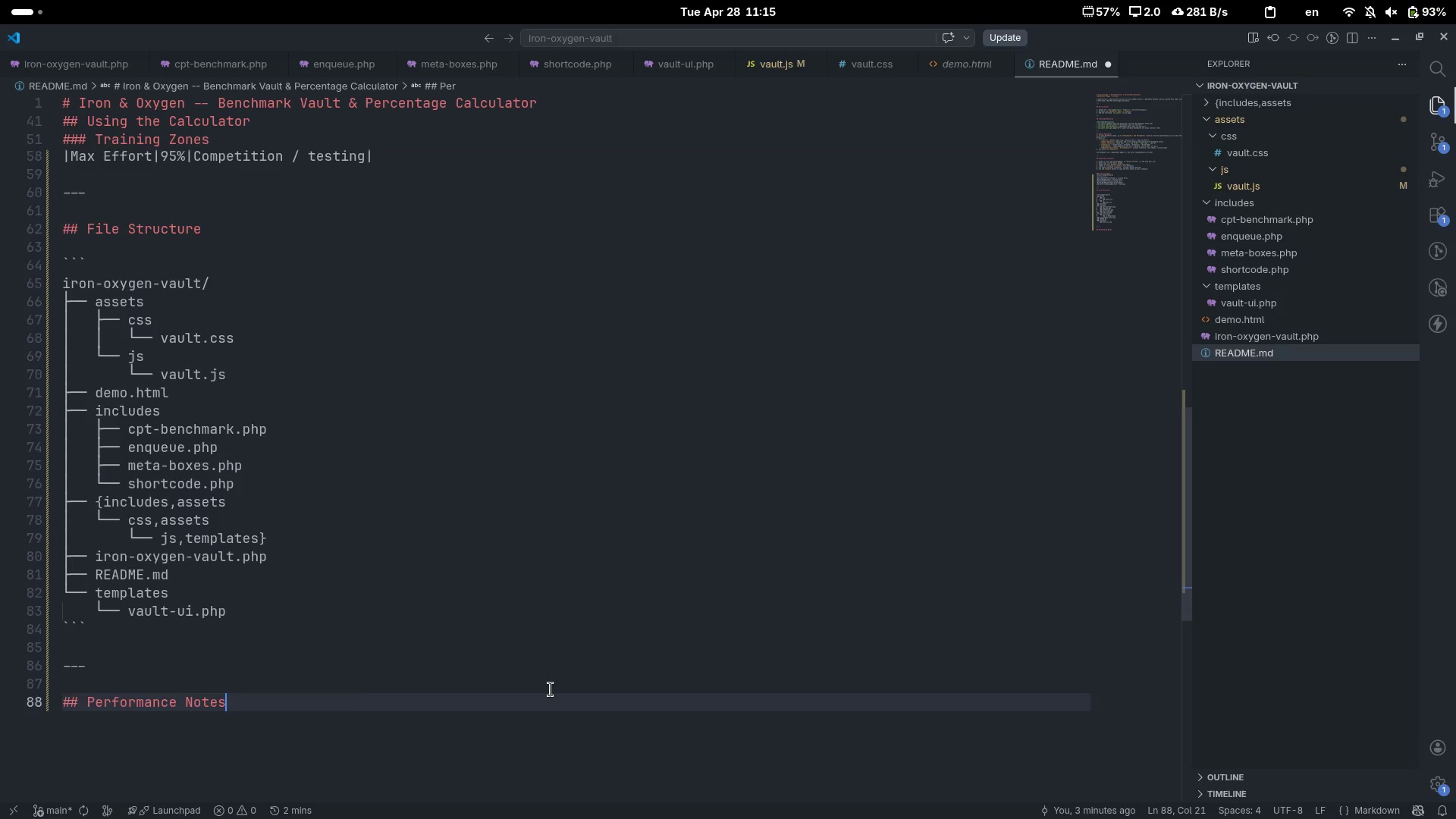 
key(Enter)
 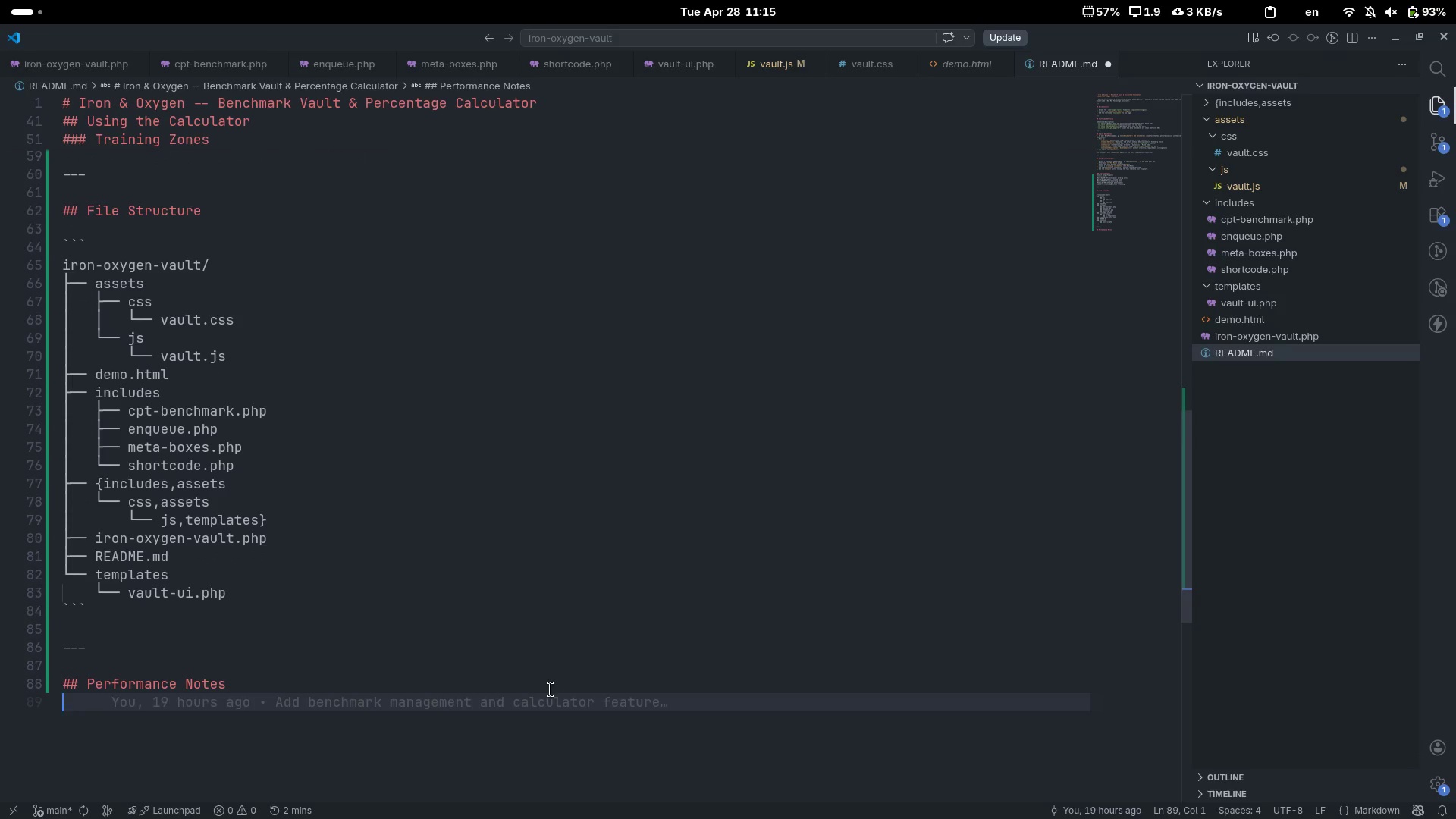 
key(Enter)
 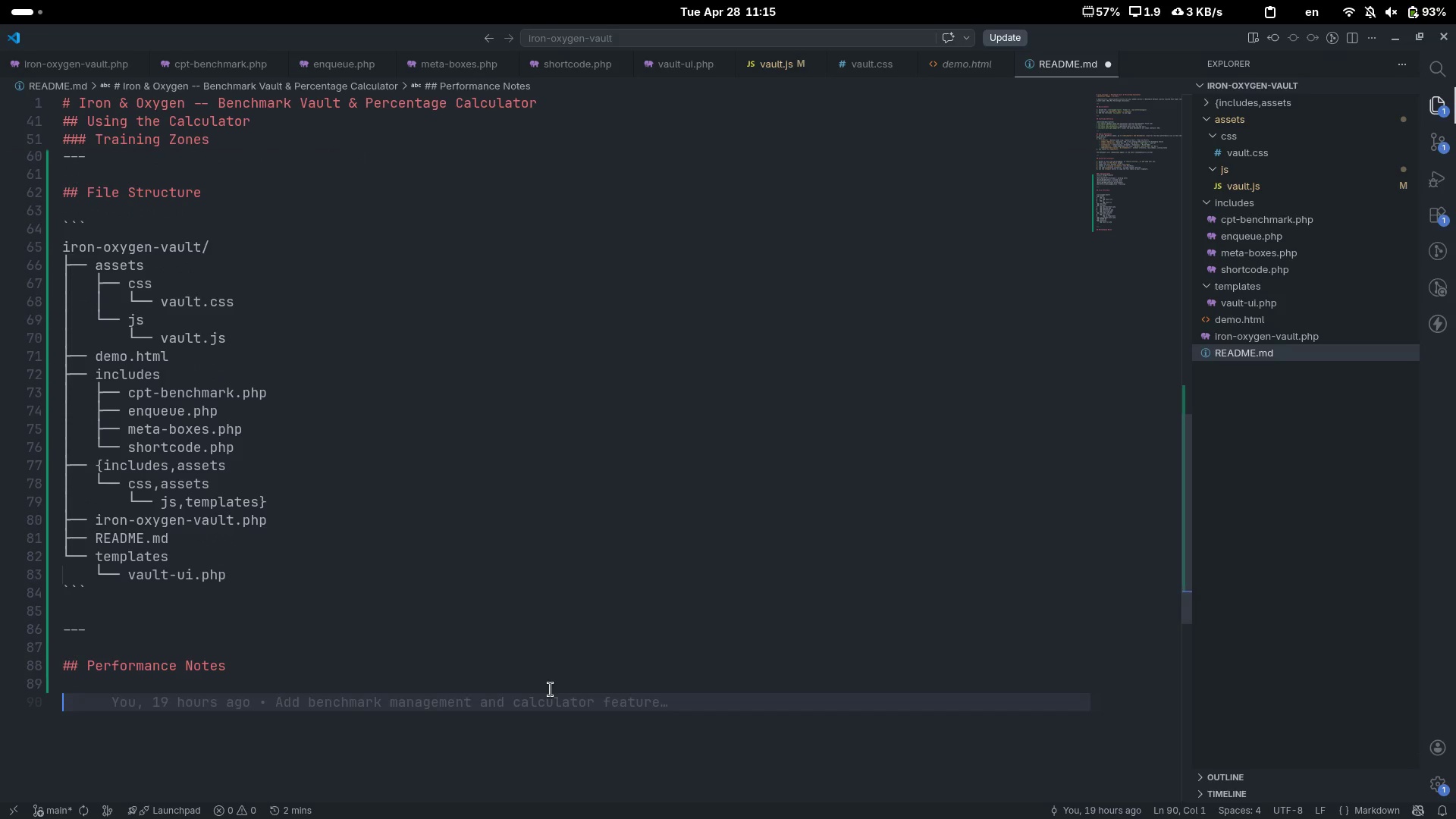 
type(- ****)
 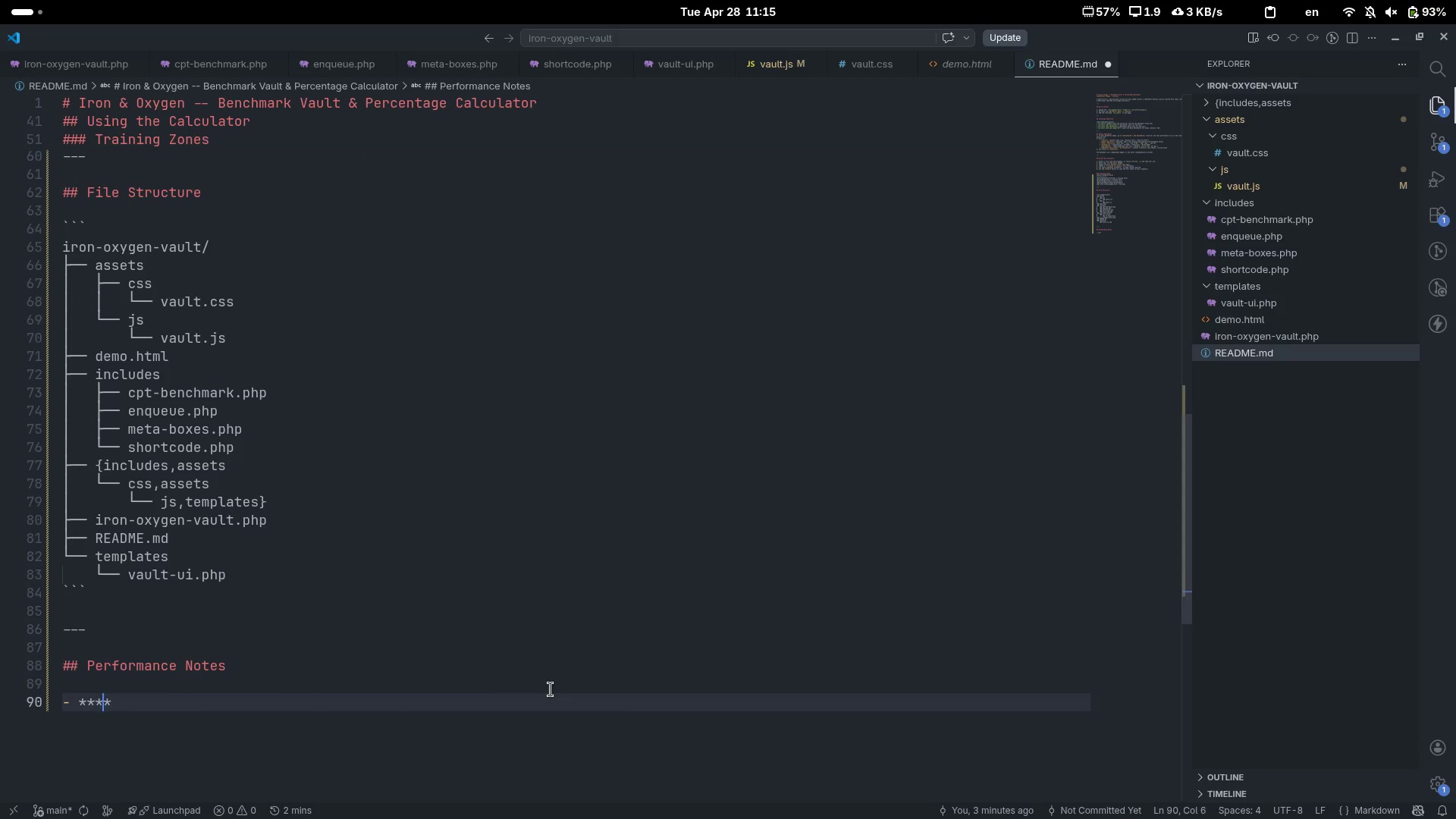 
 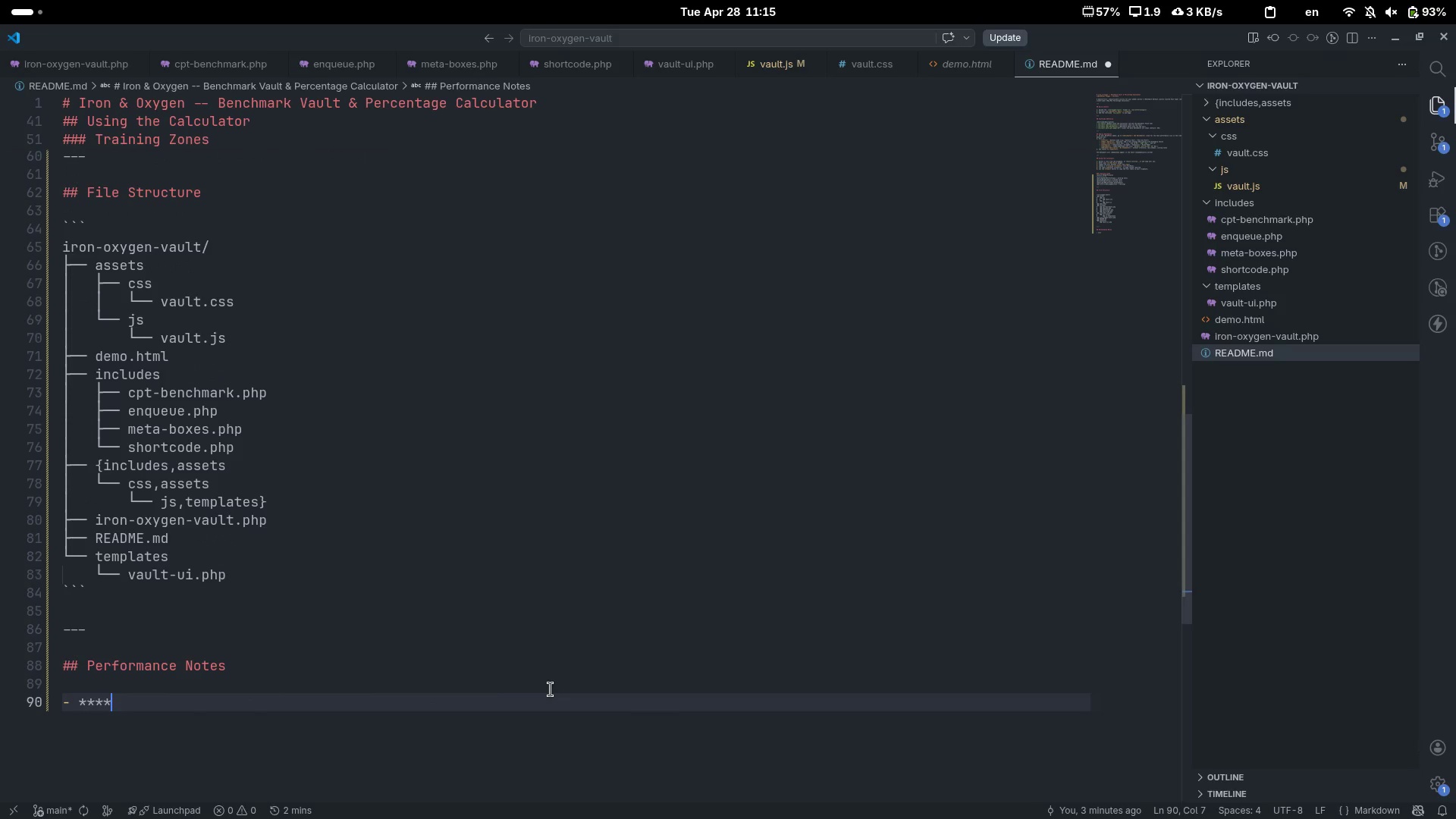 
key(ArrowLeft)
 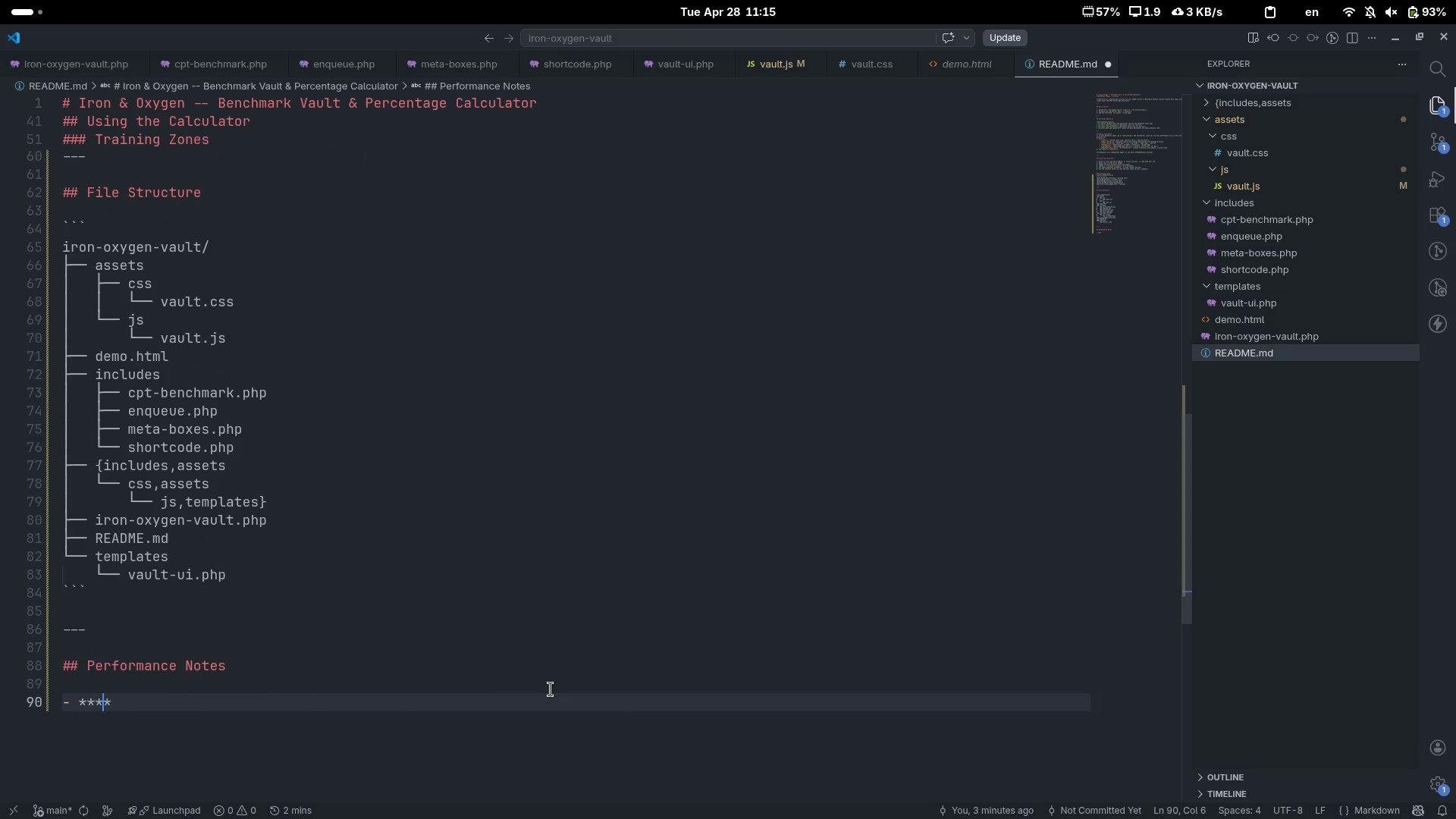 
key(ArrowLeft)
 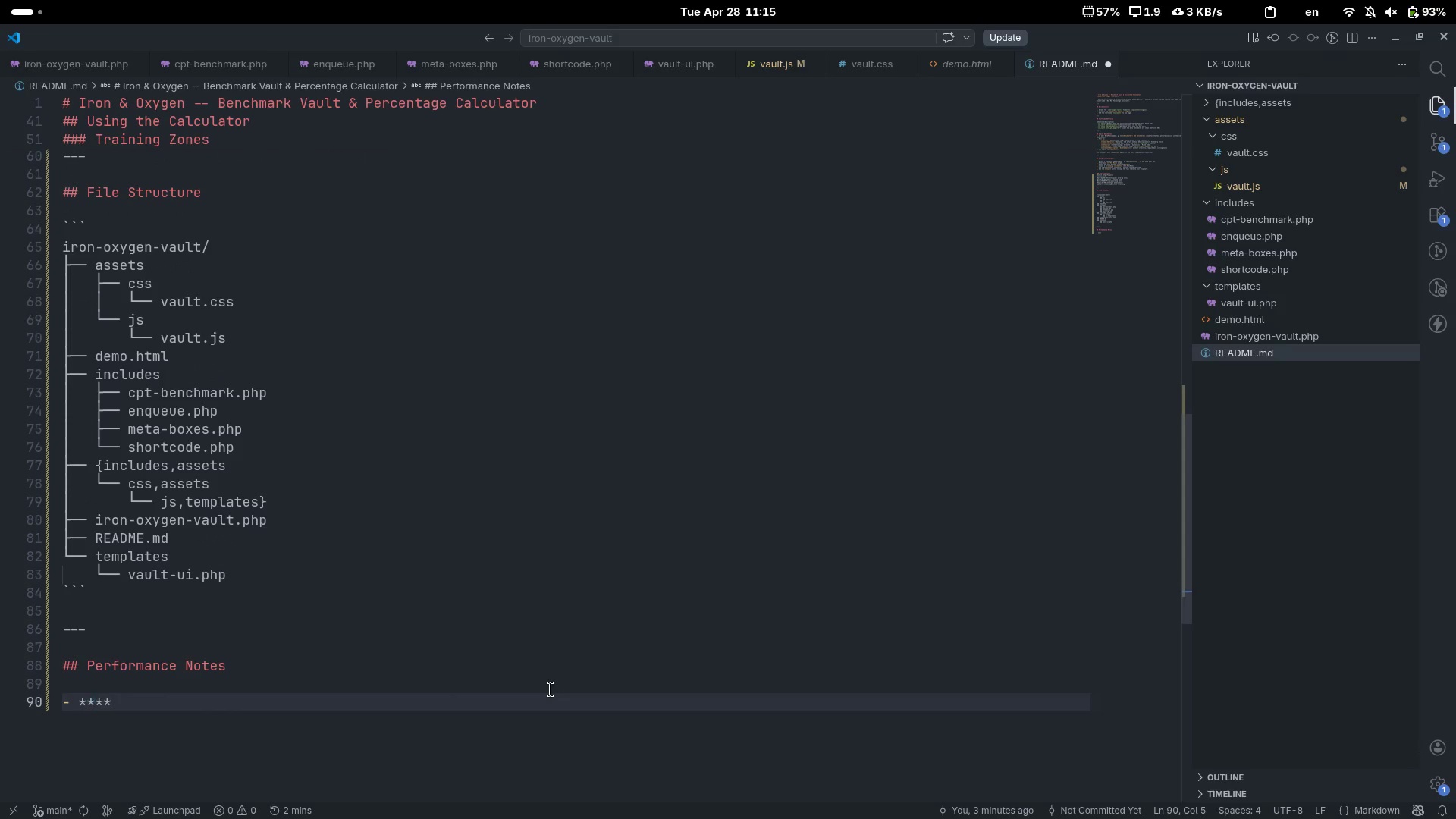 
type(CSS/JS)
 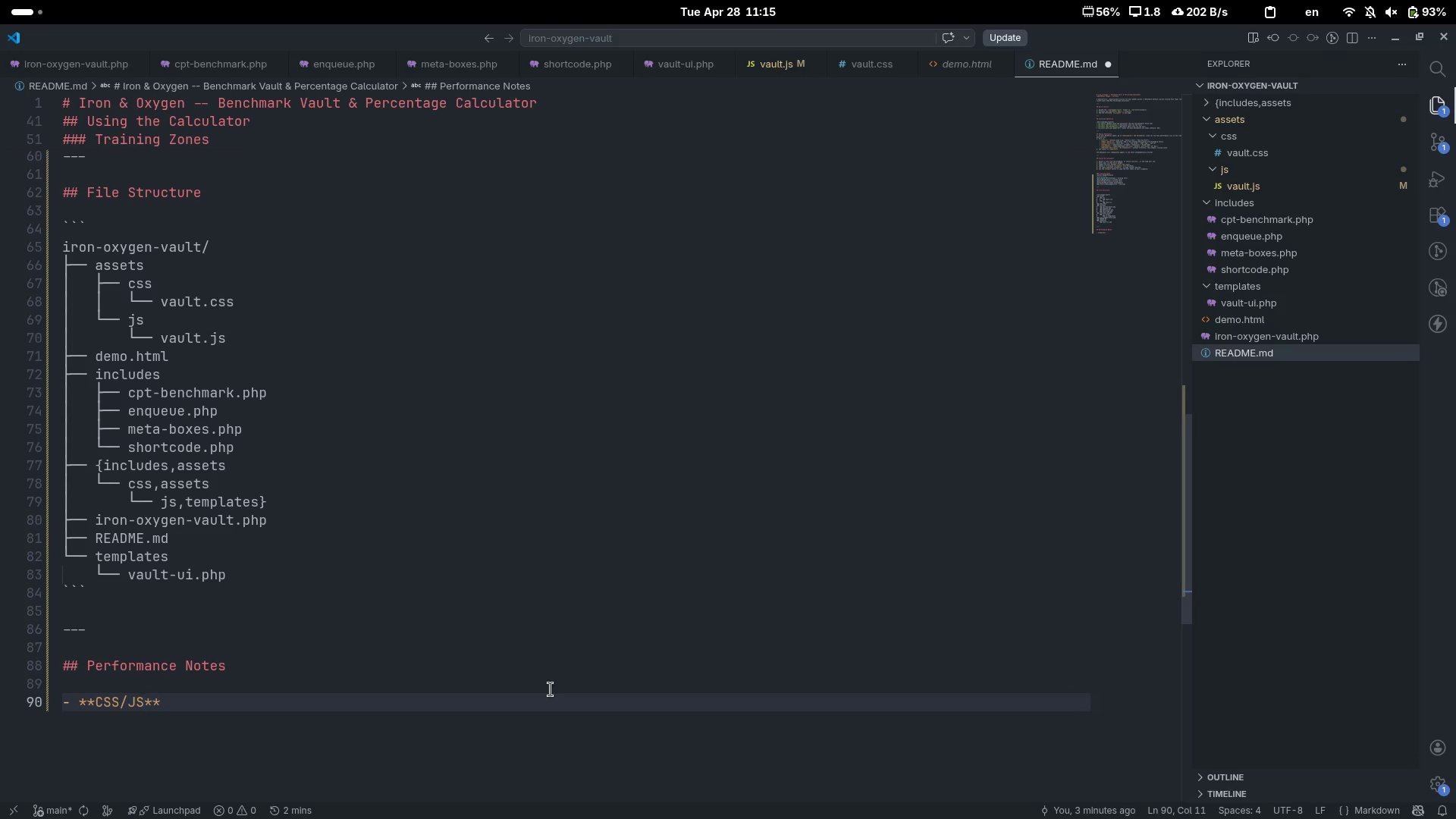 
wait(6.33)
 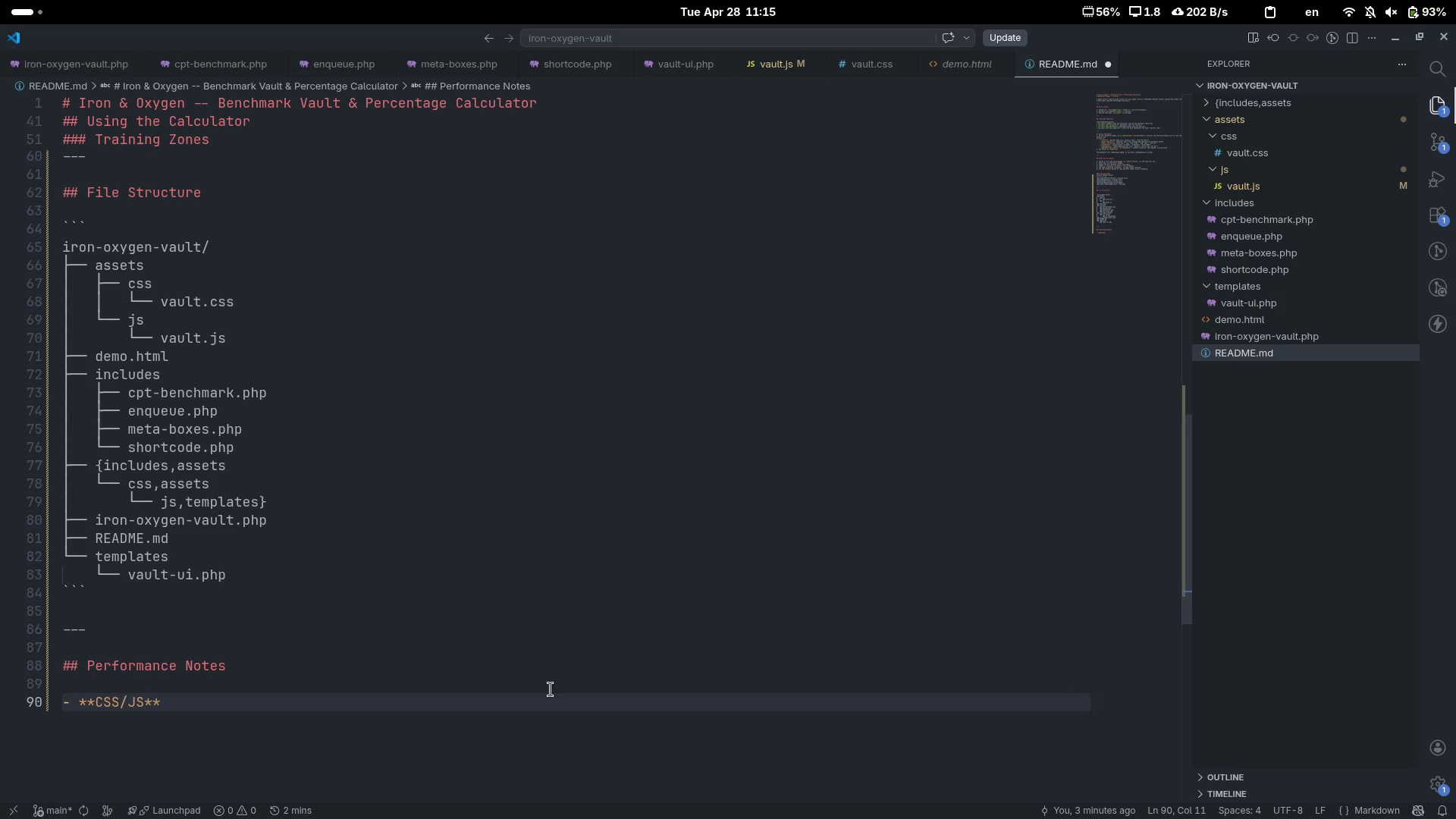 
type( only loads on a)
key(Backspace)
type(pages that contain)
 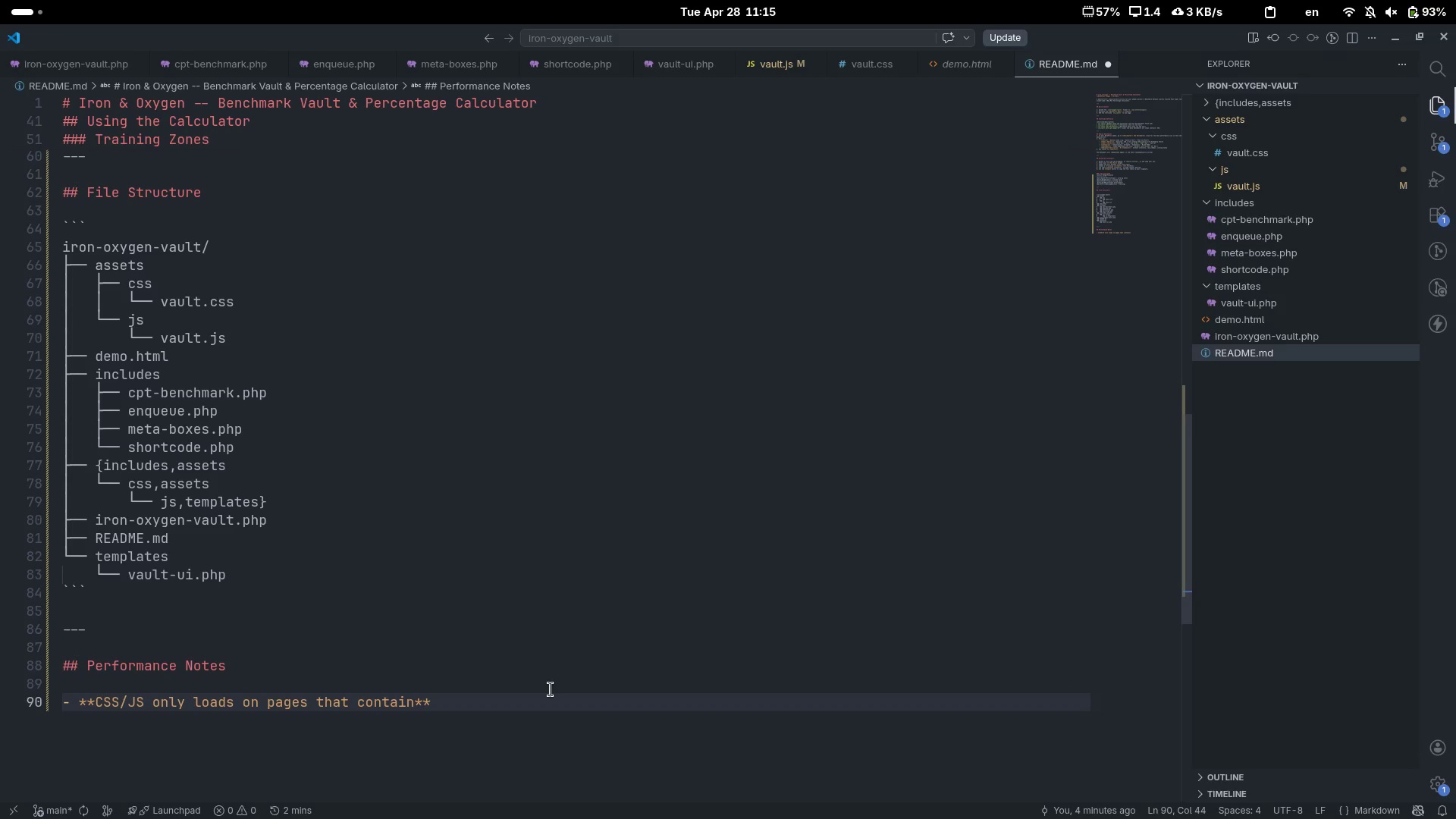 
key(Control+ControlLeft)
 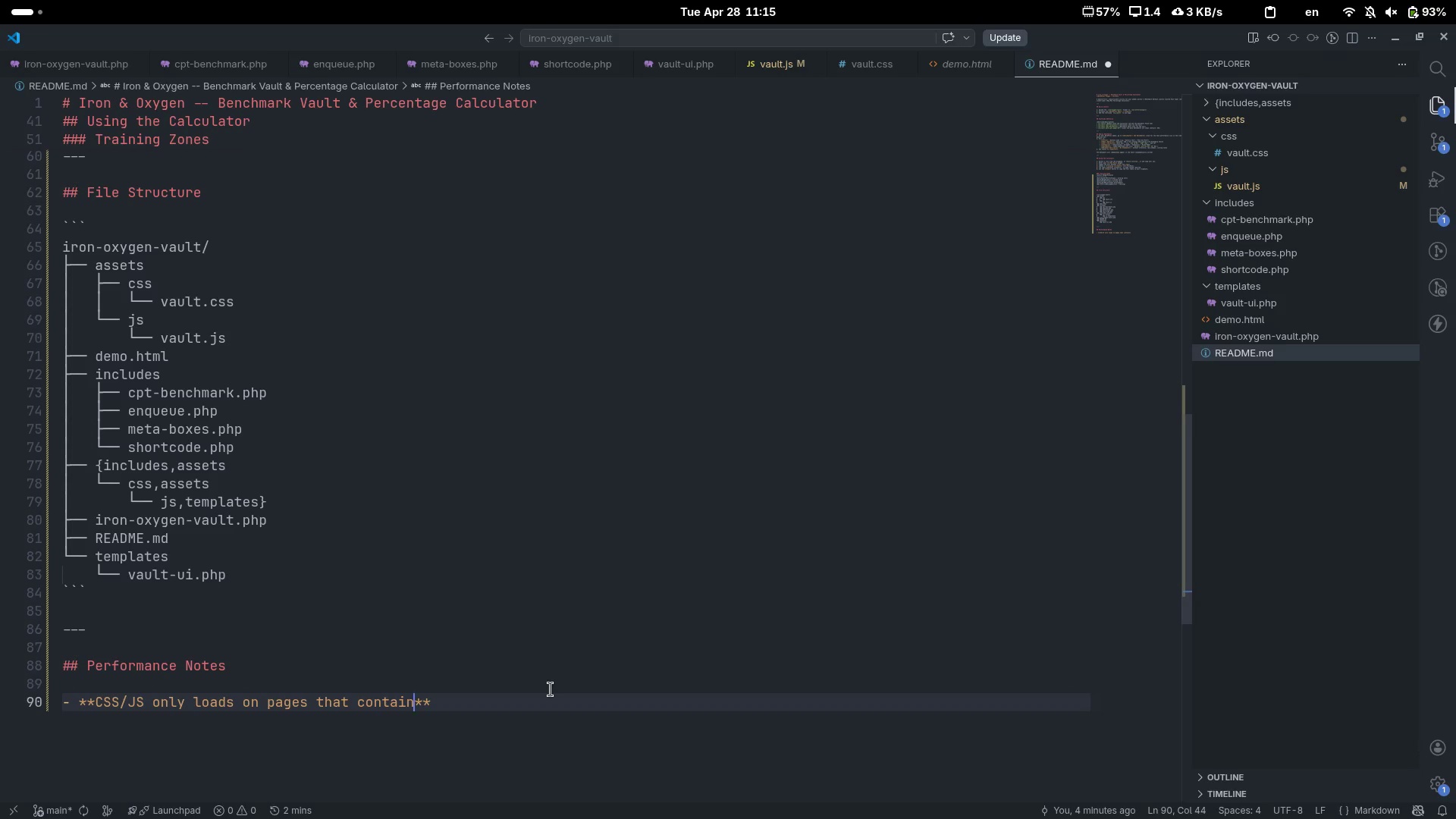 
key(Control+Backspace)
 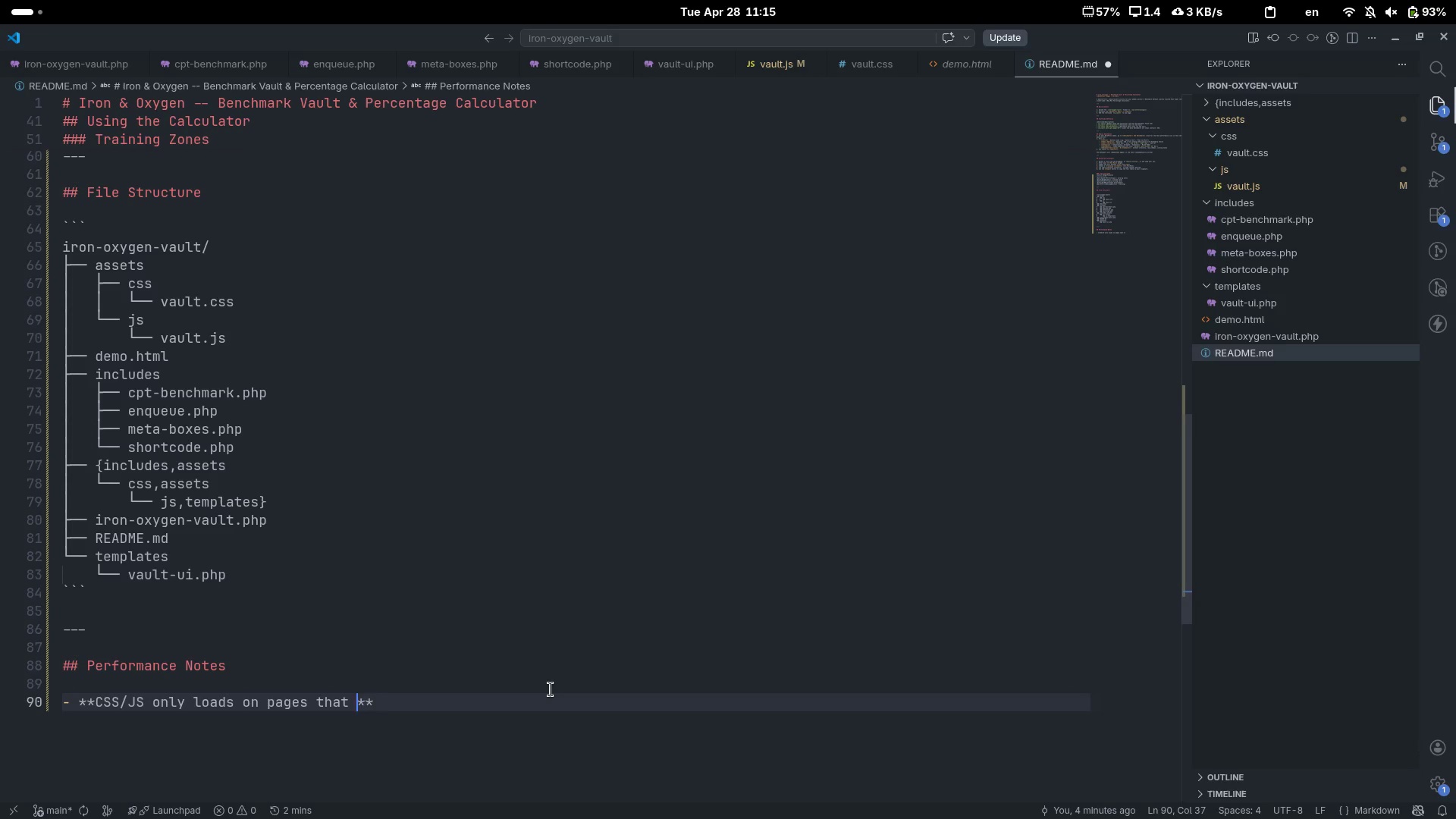 
type(contain the ``)
 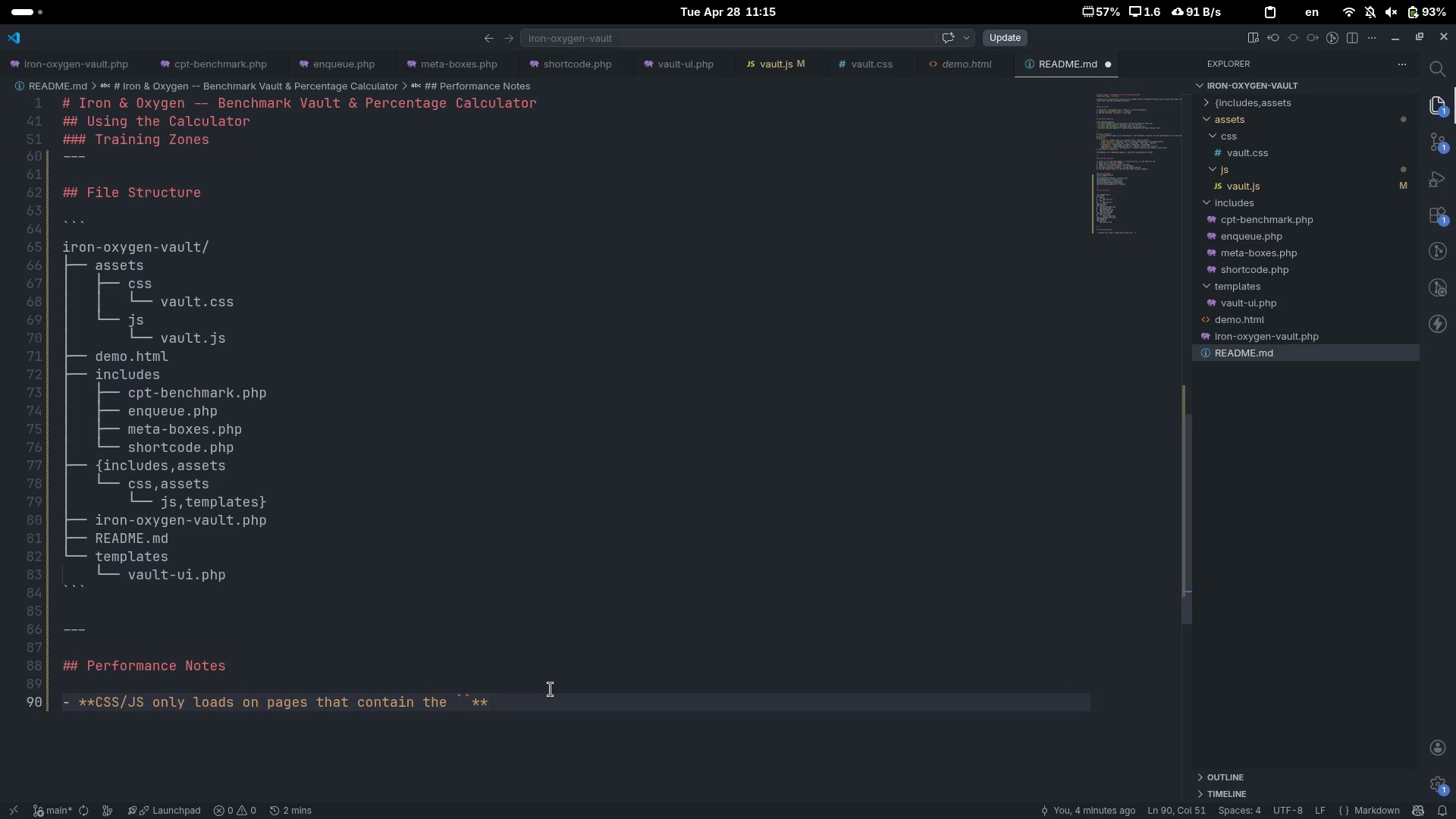 
key(ArrowLeft)
 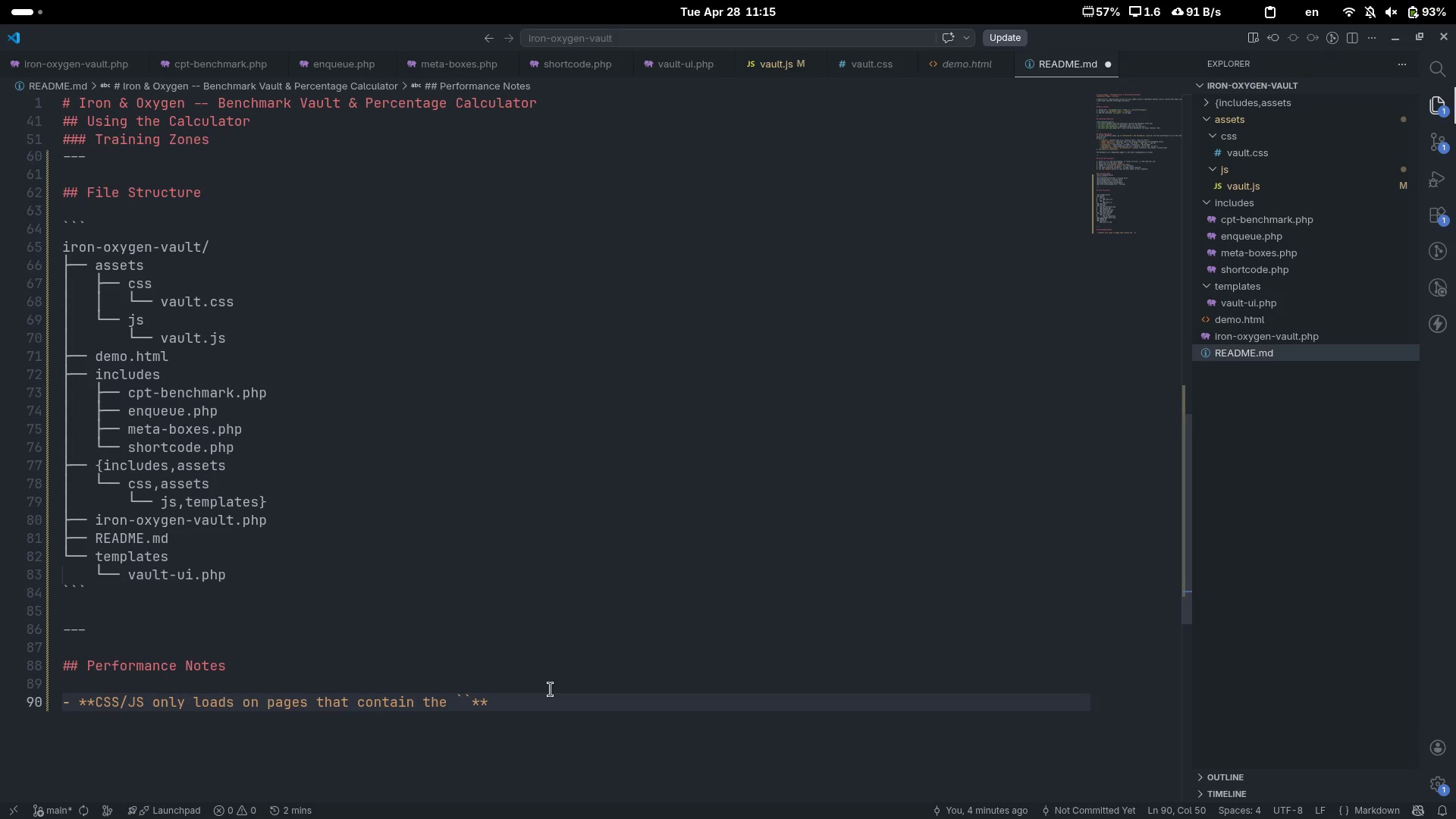 
key(BracketLeft)
 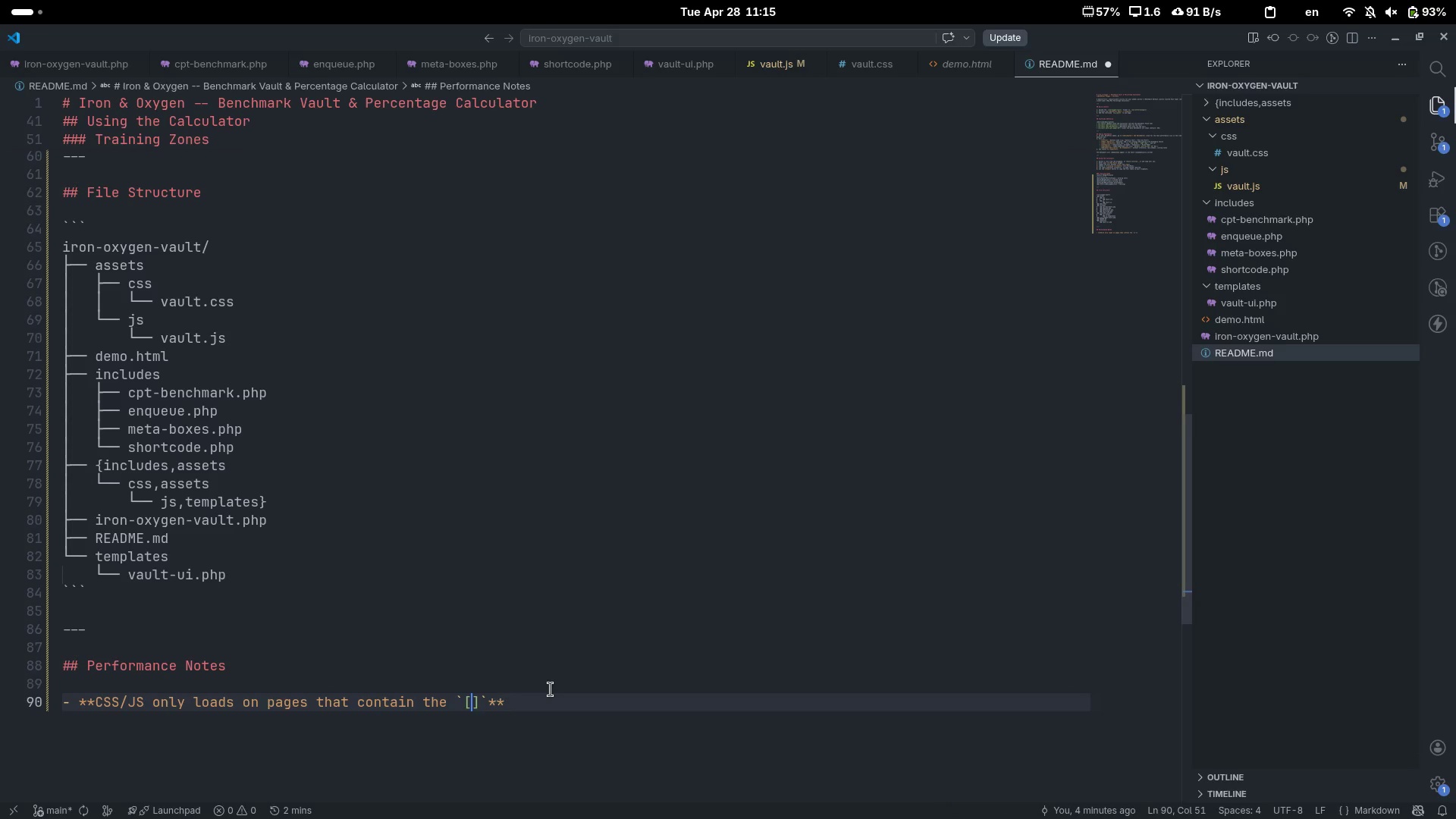 
key(BracketRight)
 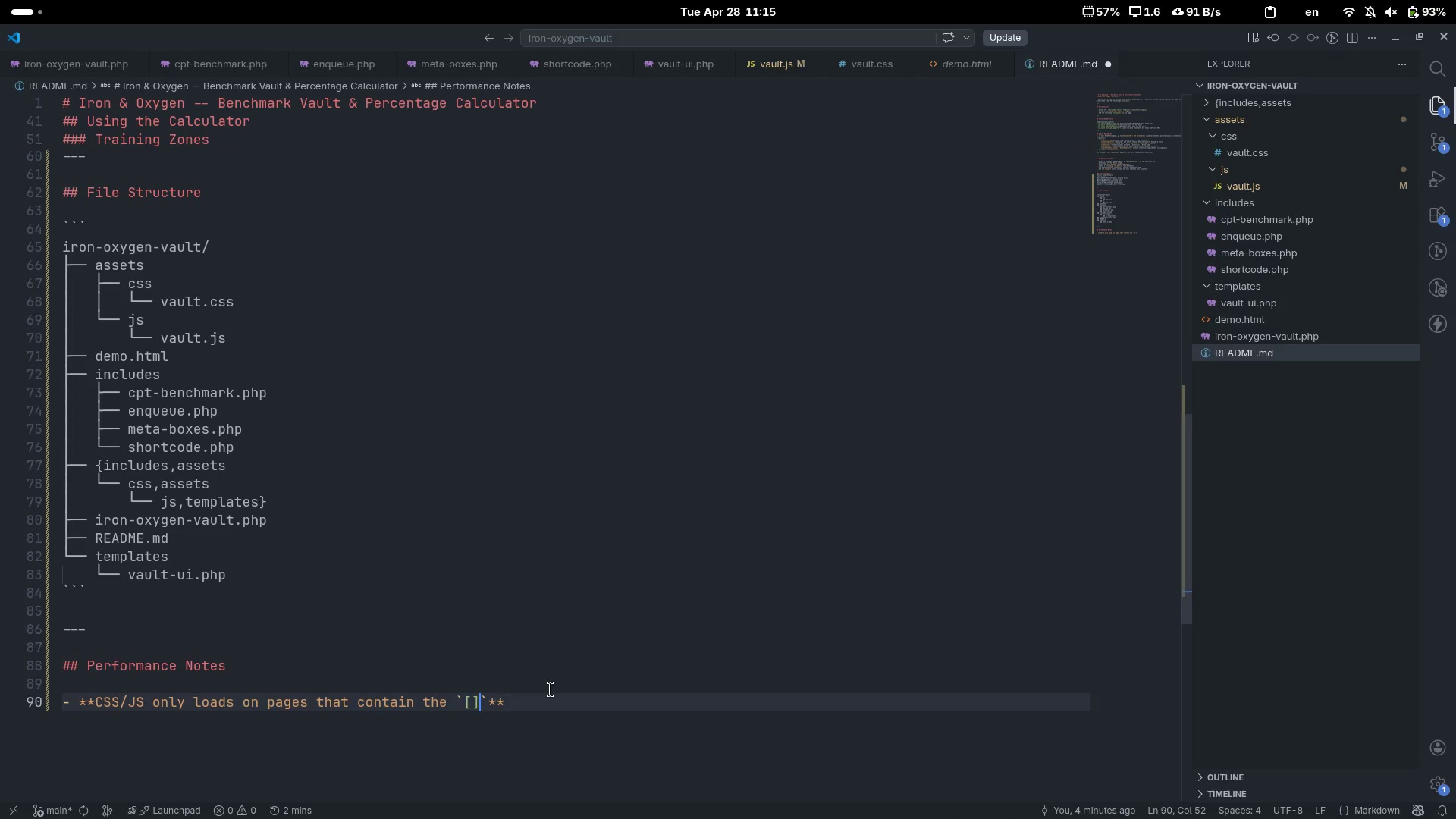 
key(ArrowLeft)
 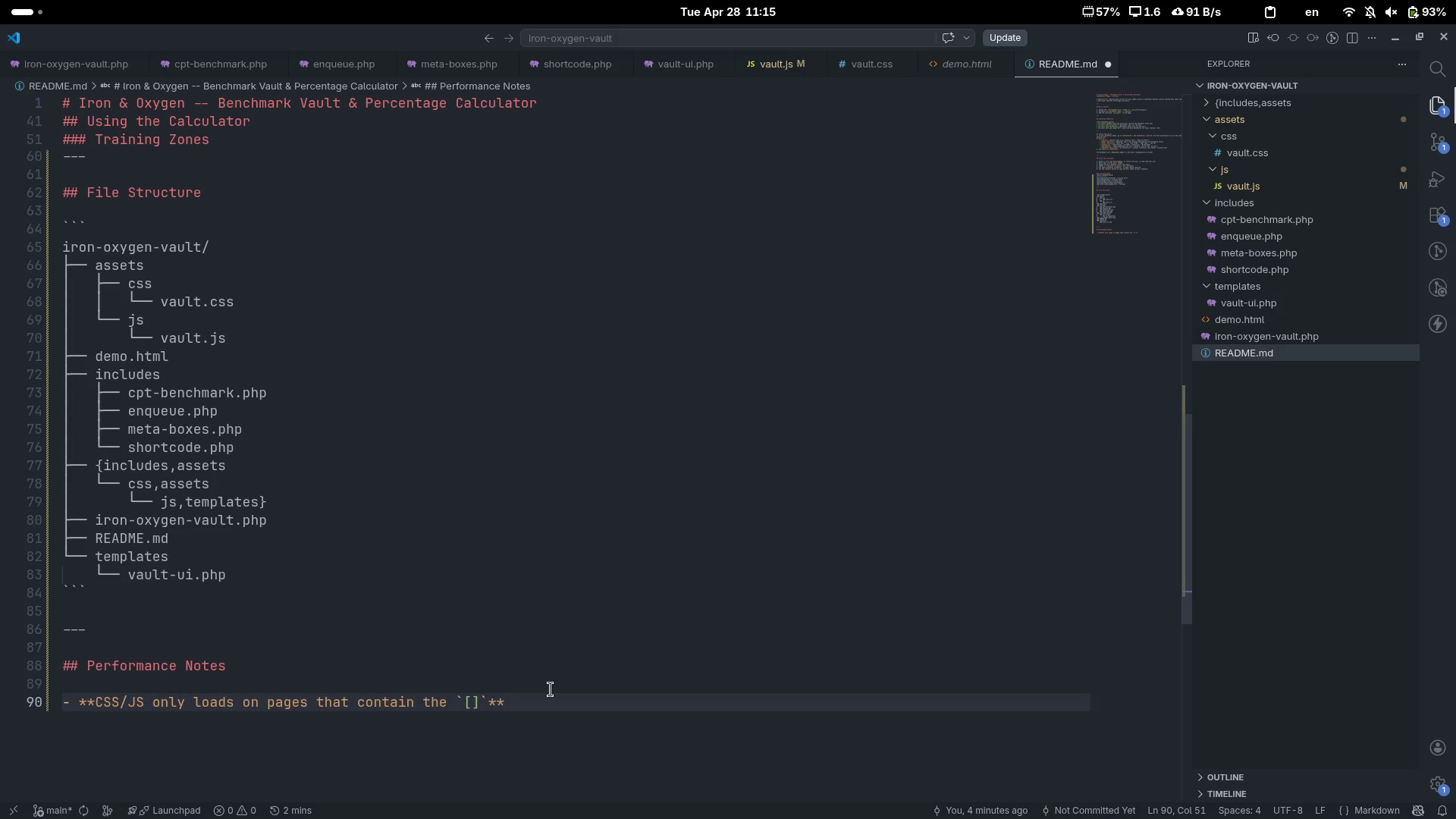 
type(io_vault)
 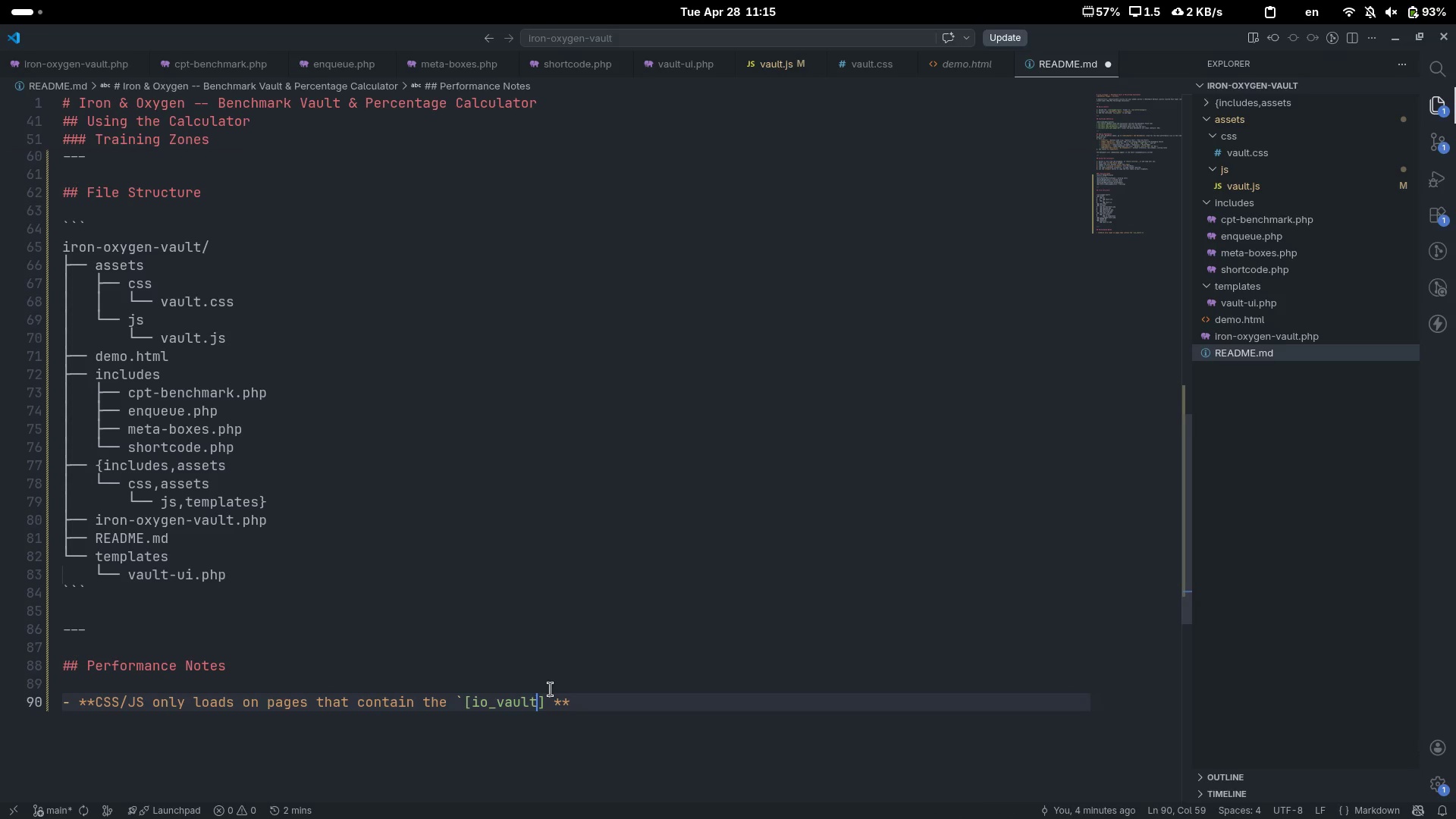 
key(ArrowRight)
 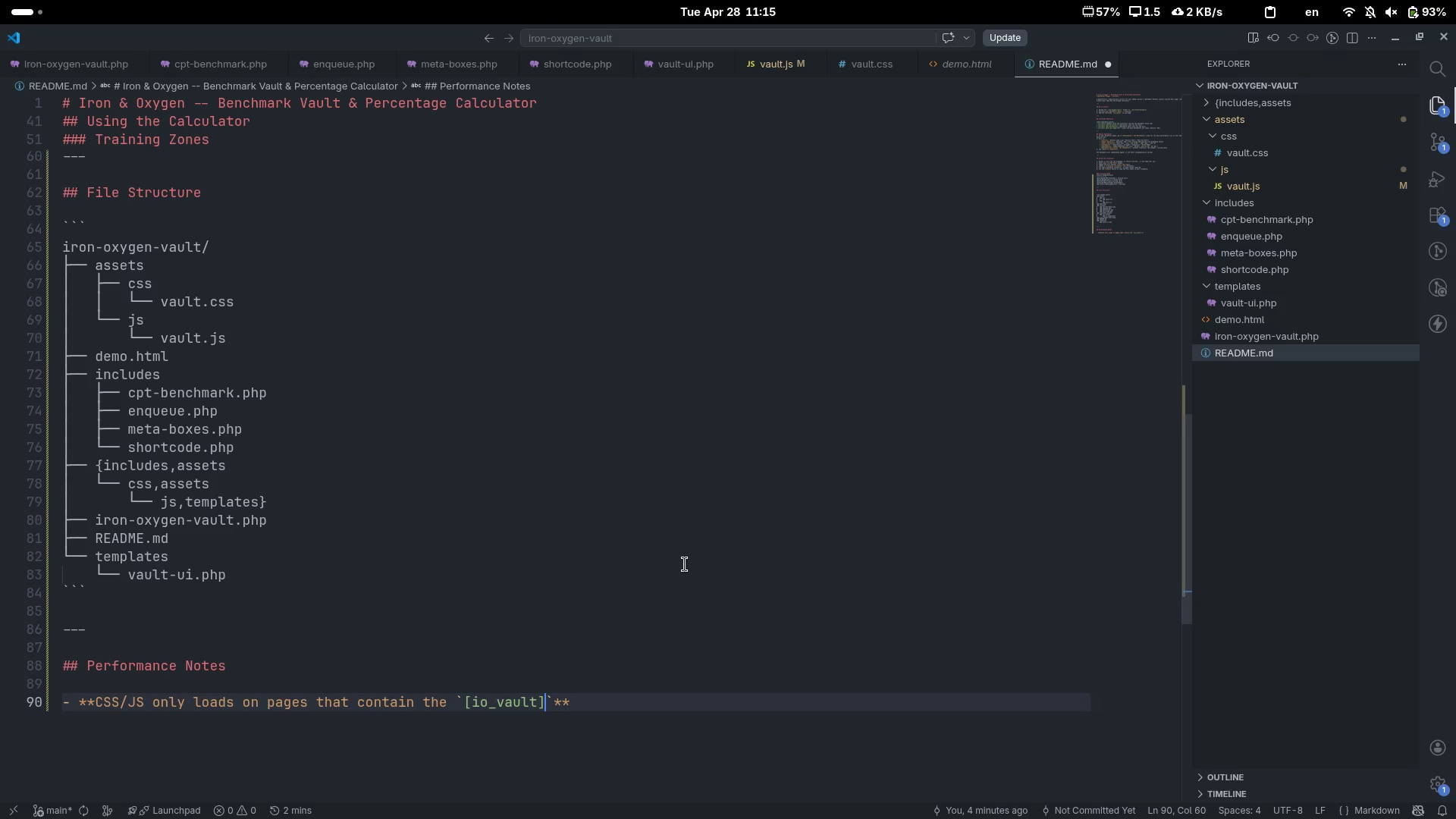 
key(ArrowRight)
 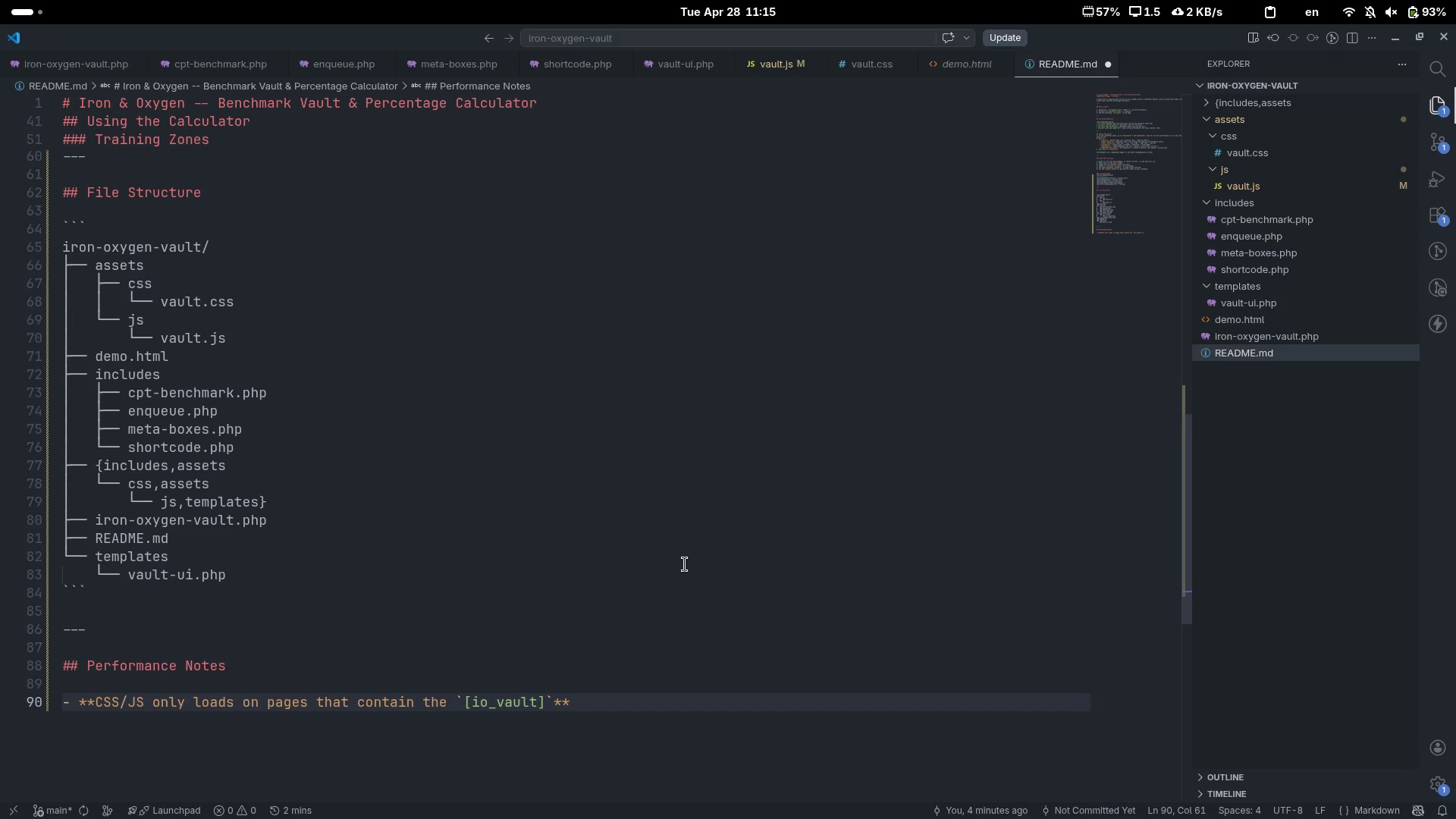 
type( shortcode)
 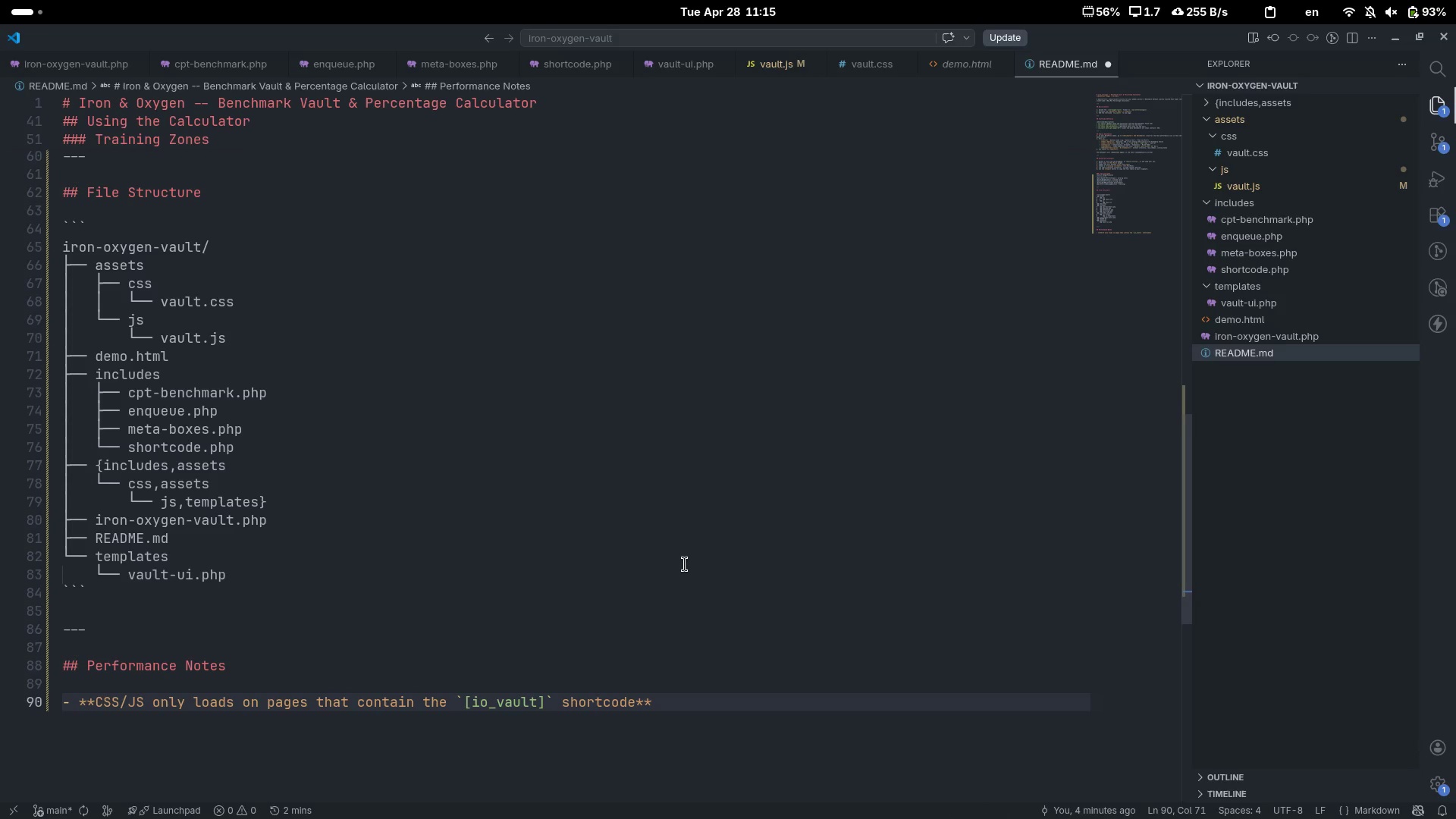 
key(ArrowRight)
 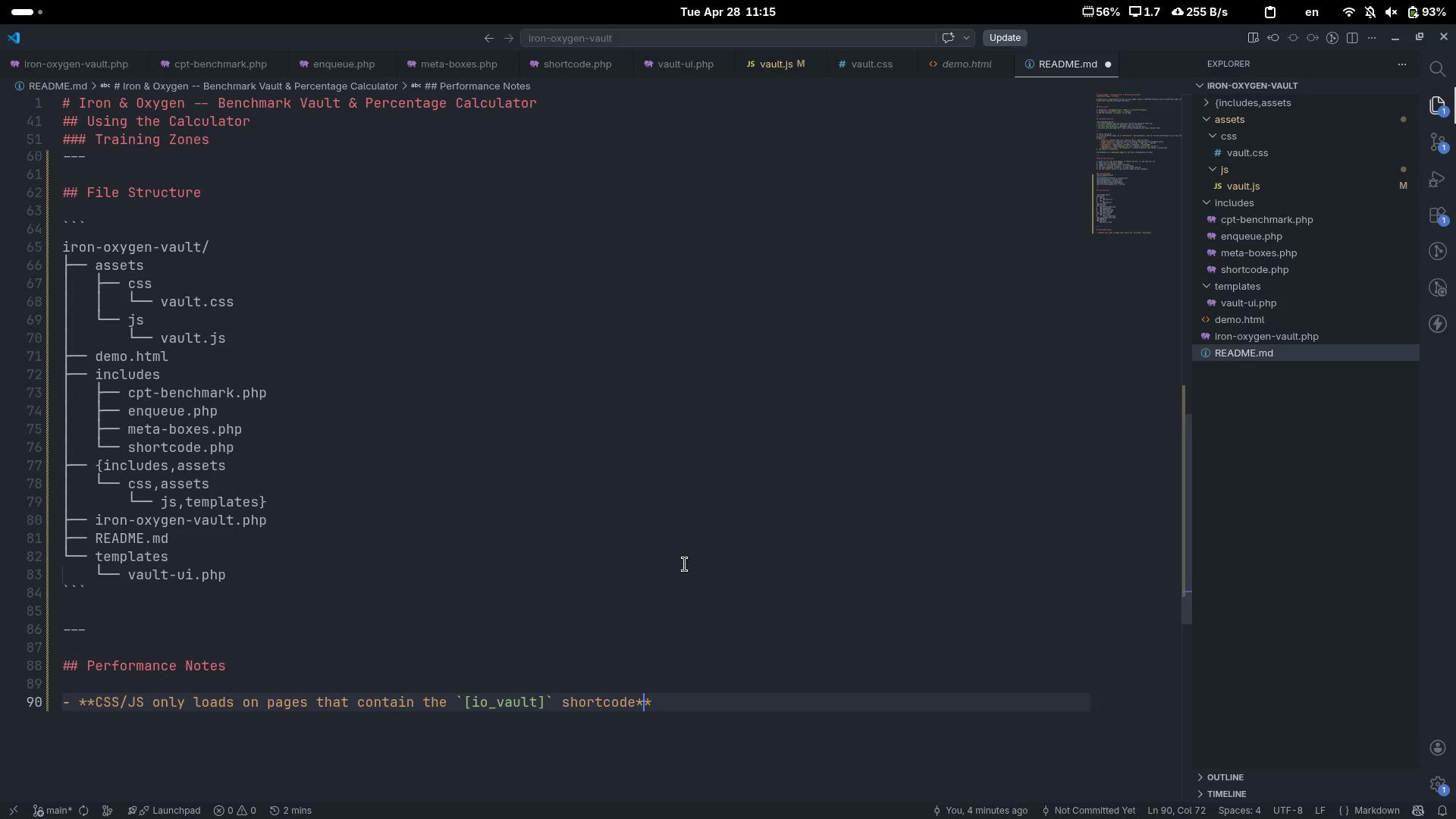 
key(ArrowRight)
 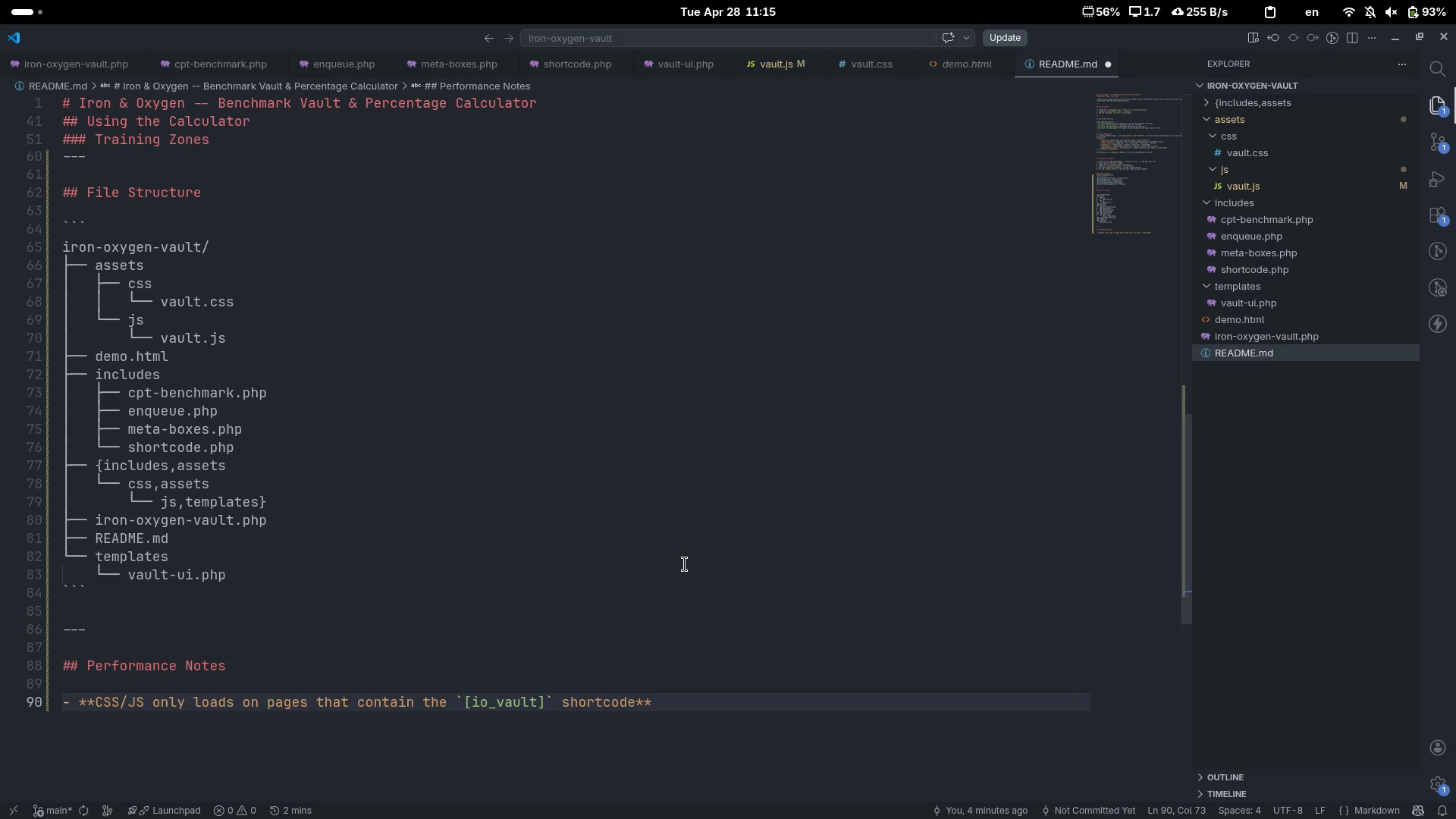 
type( - zero overhead on every other page.)
 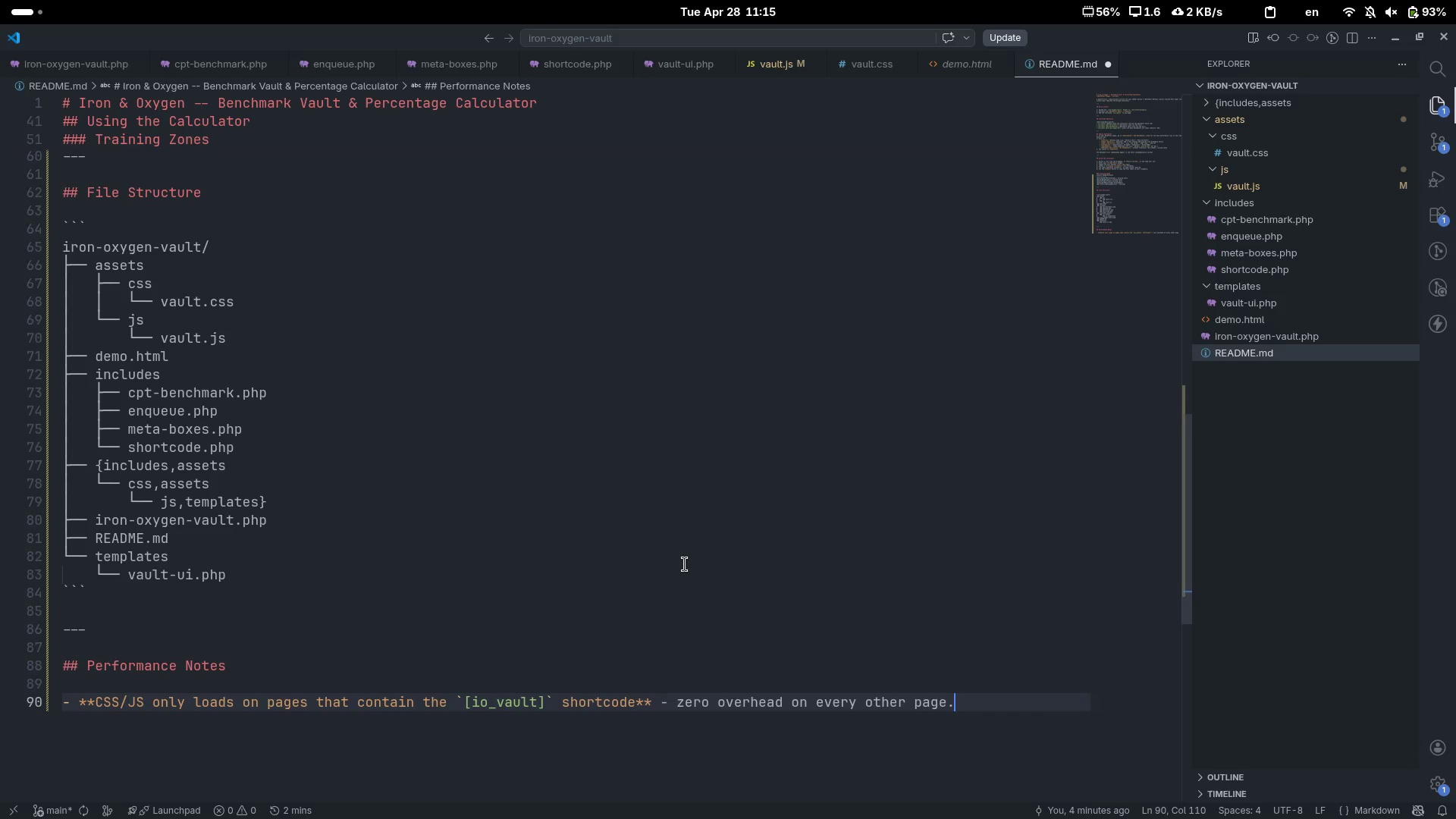 
key(Enter)
 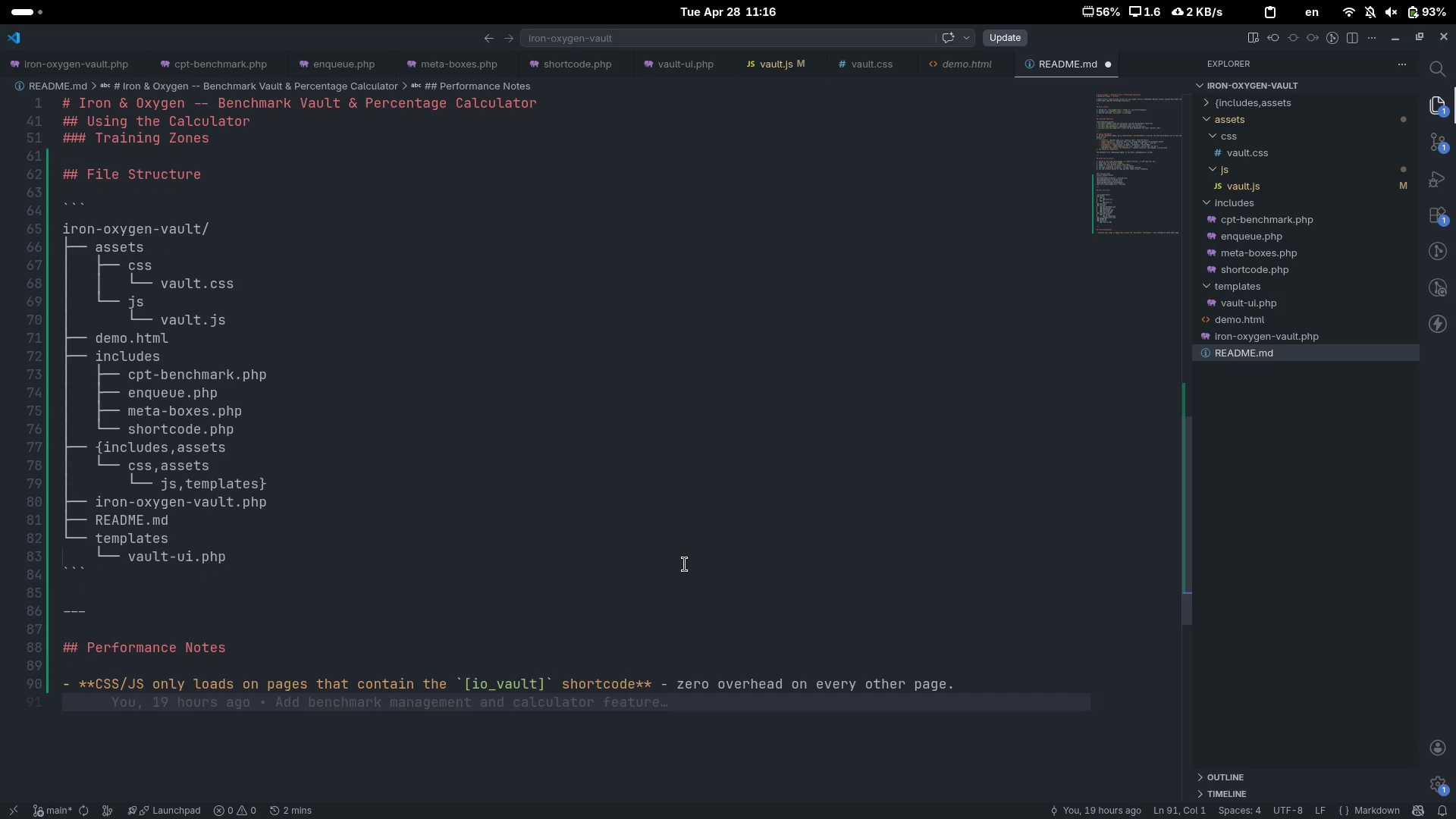 
type(- The e)
key(Backspace)
type(percenr)
key(Backspace)
type(tage va)
key(Backspace)
key(Backspace)
type(calculator is ****)
 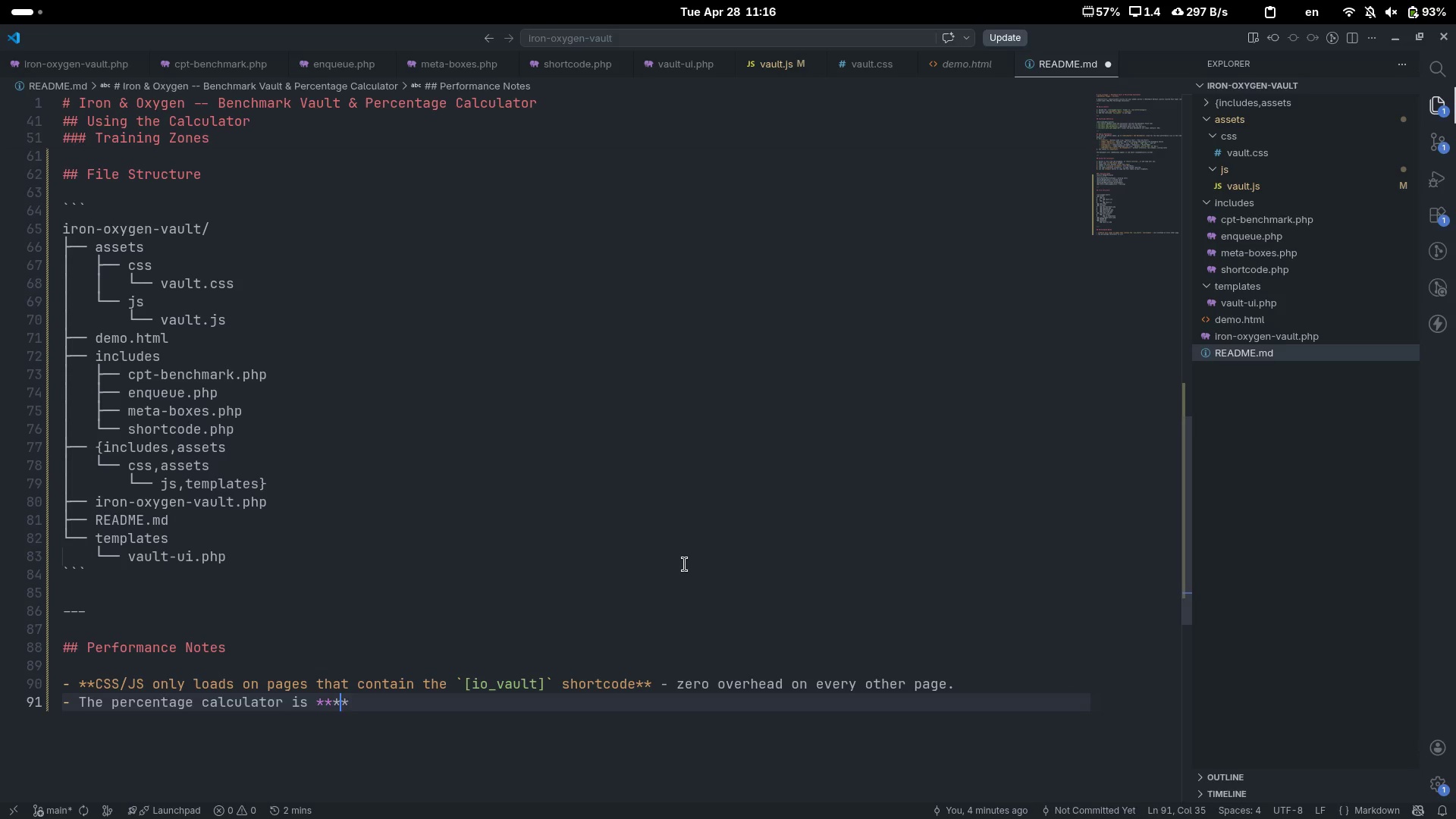 
 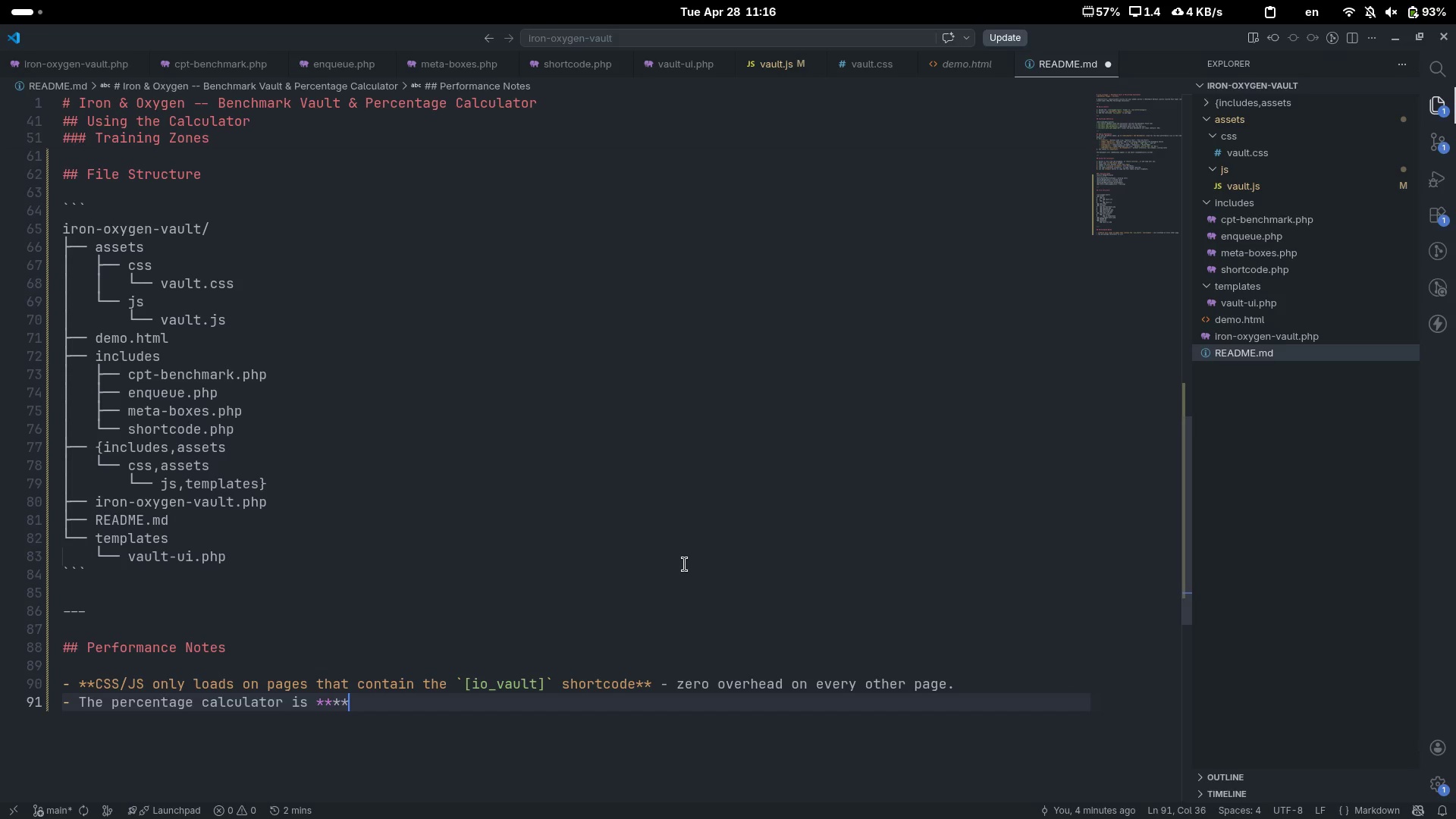 
key(ArrowLeft)
 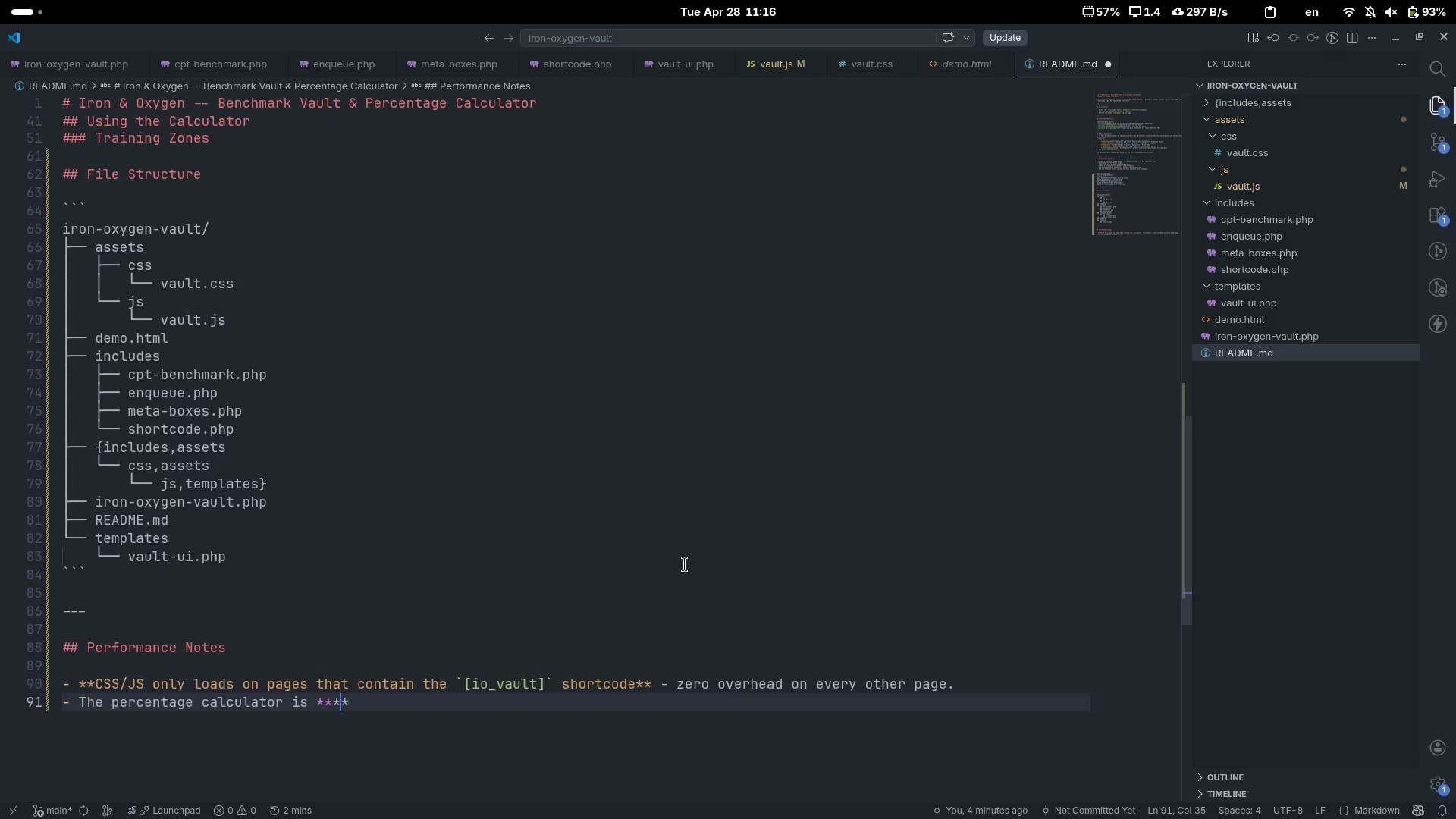 
key(ArrowLeft)
 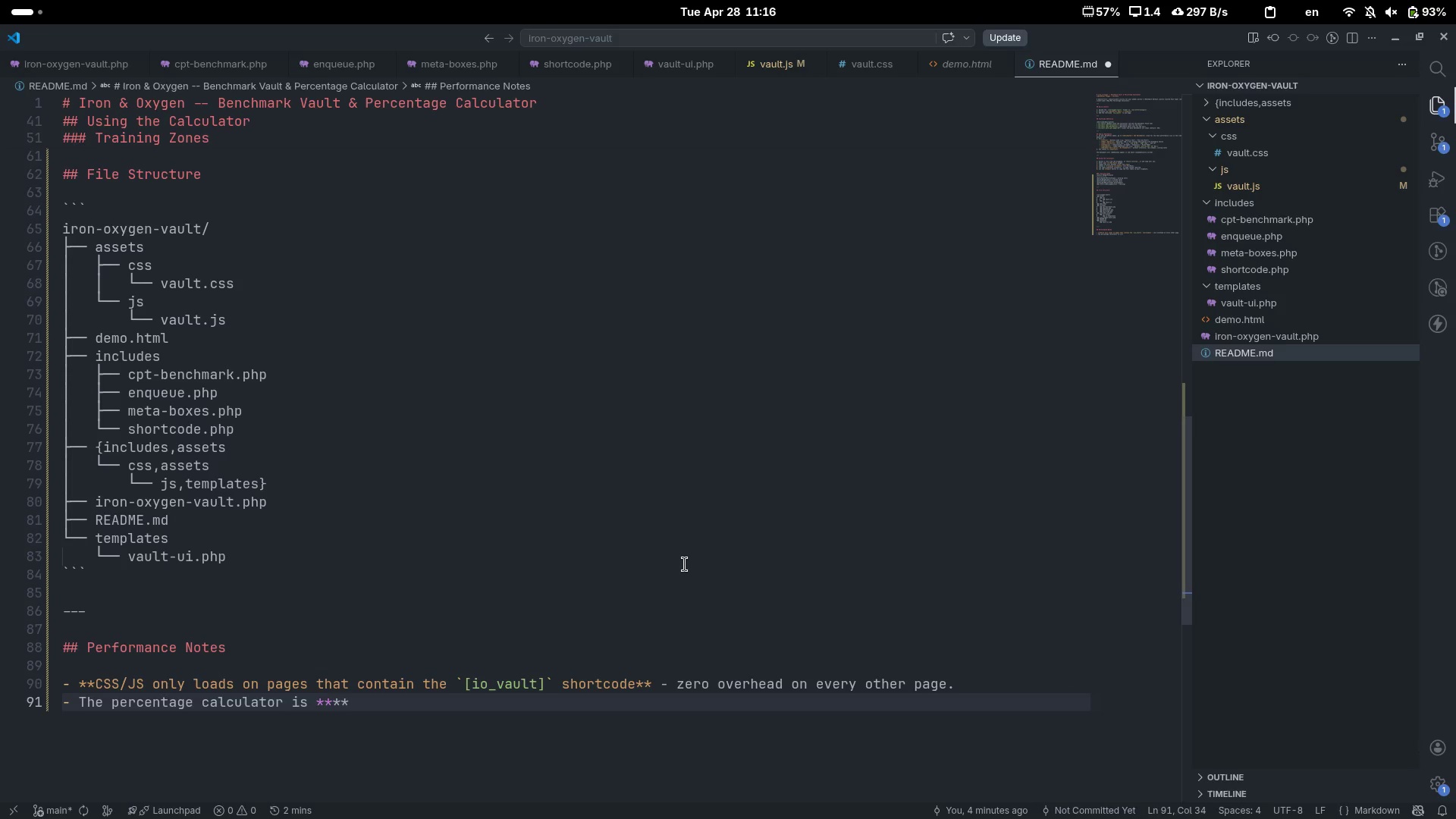 
type(100% client-side)
 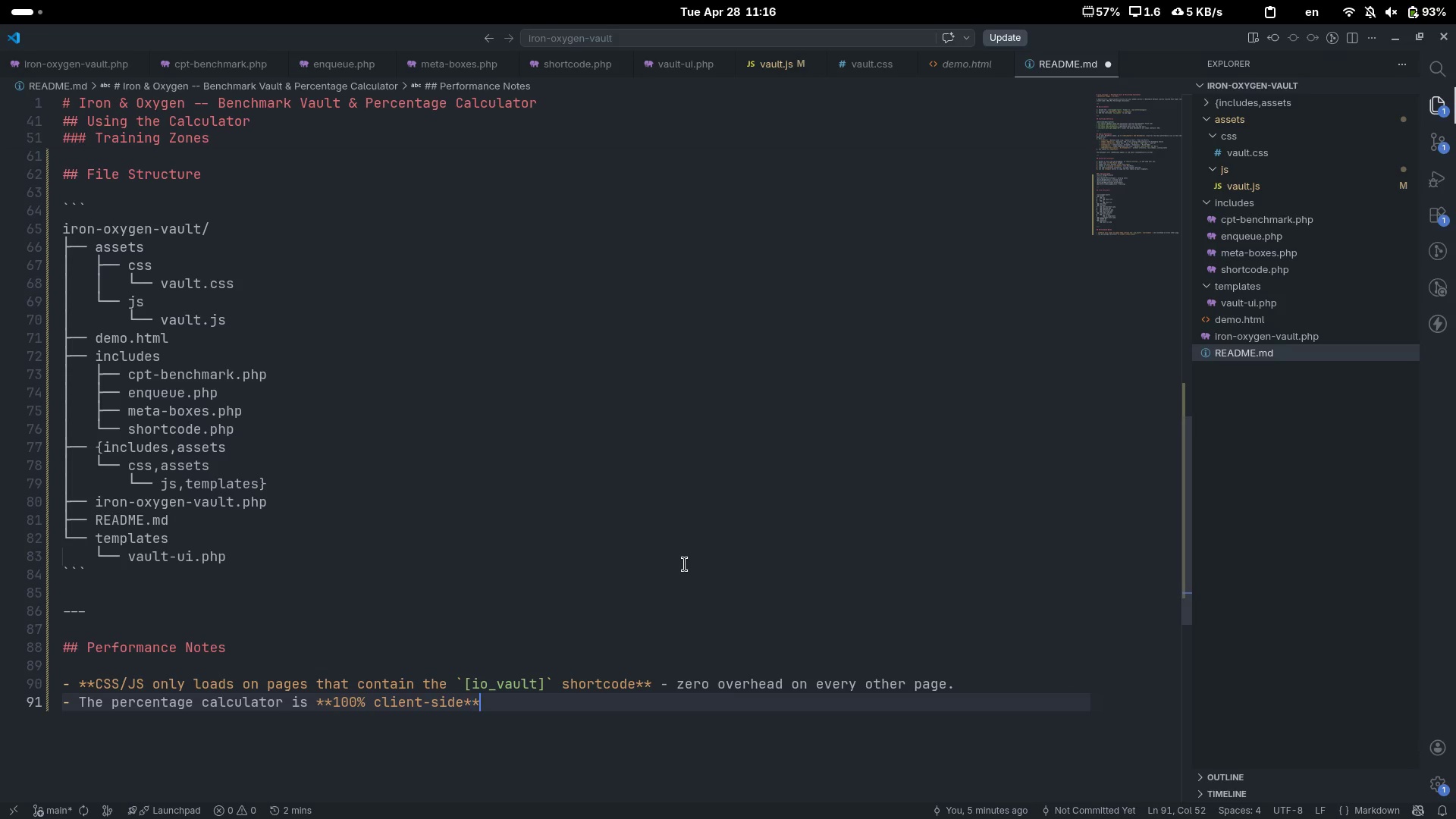 
 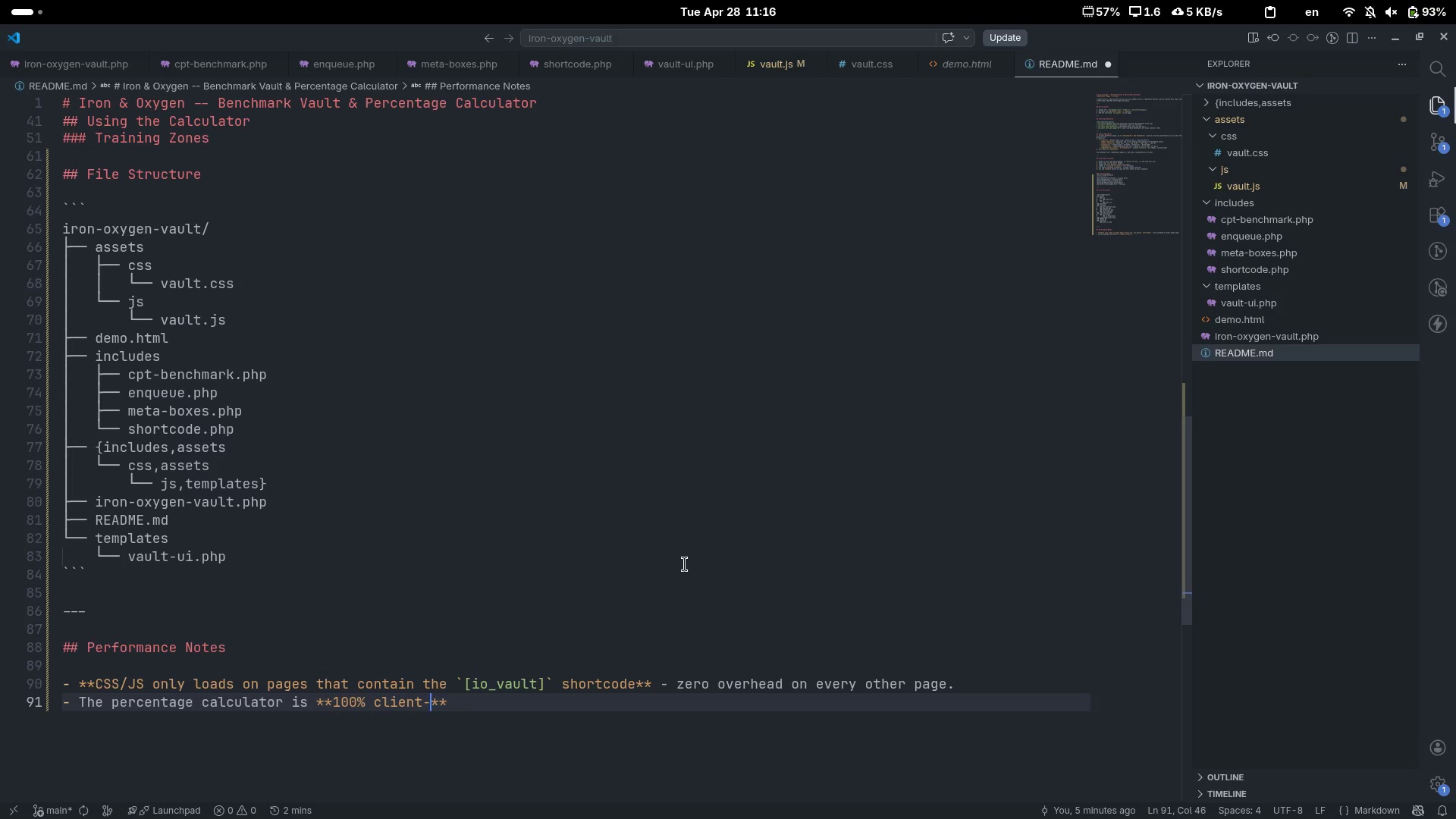 
key(ArrowRight)
 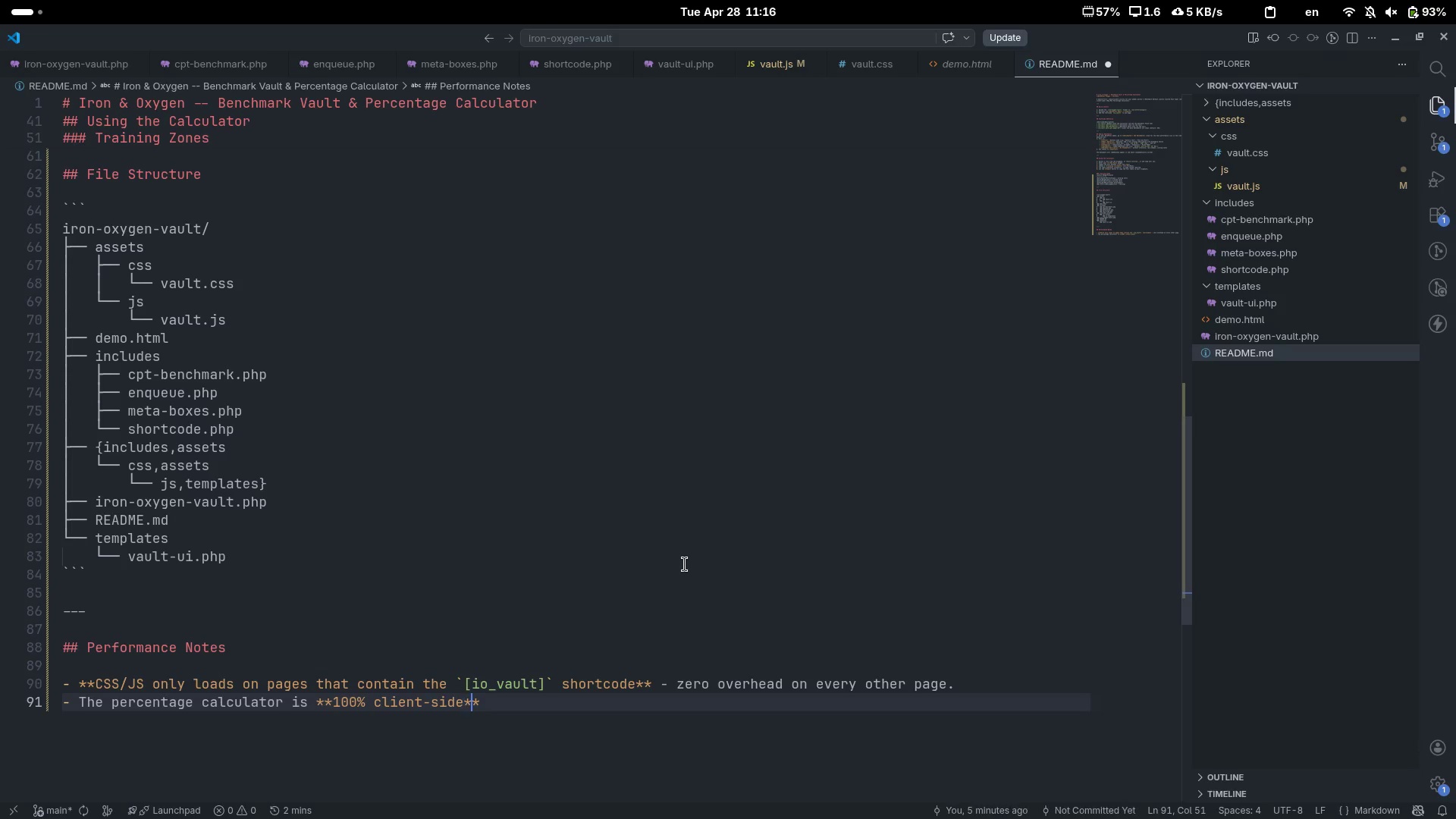 
key(ArrowRight)
 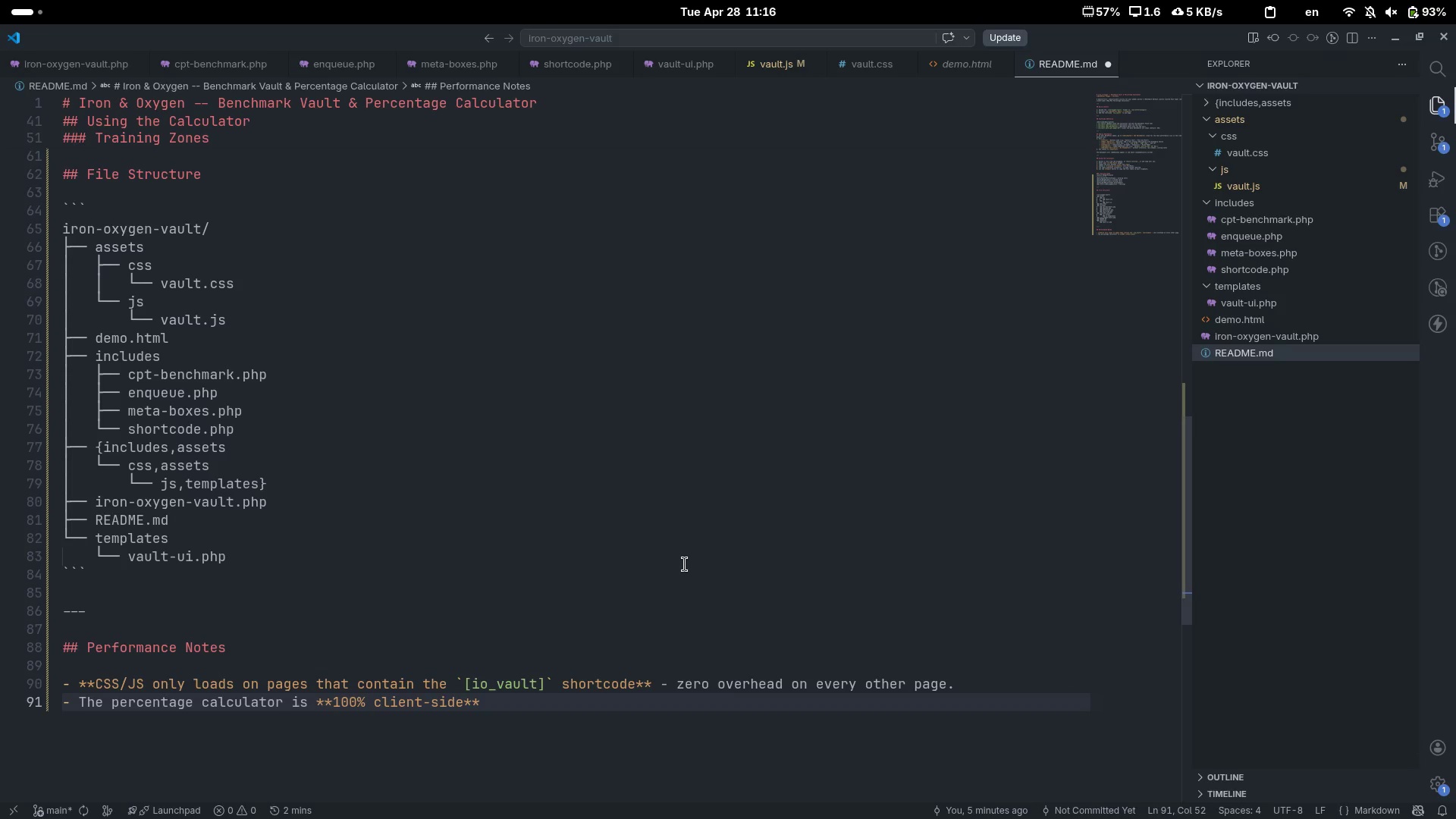 
type( - no server requests, instant results.)
 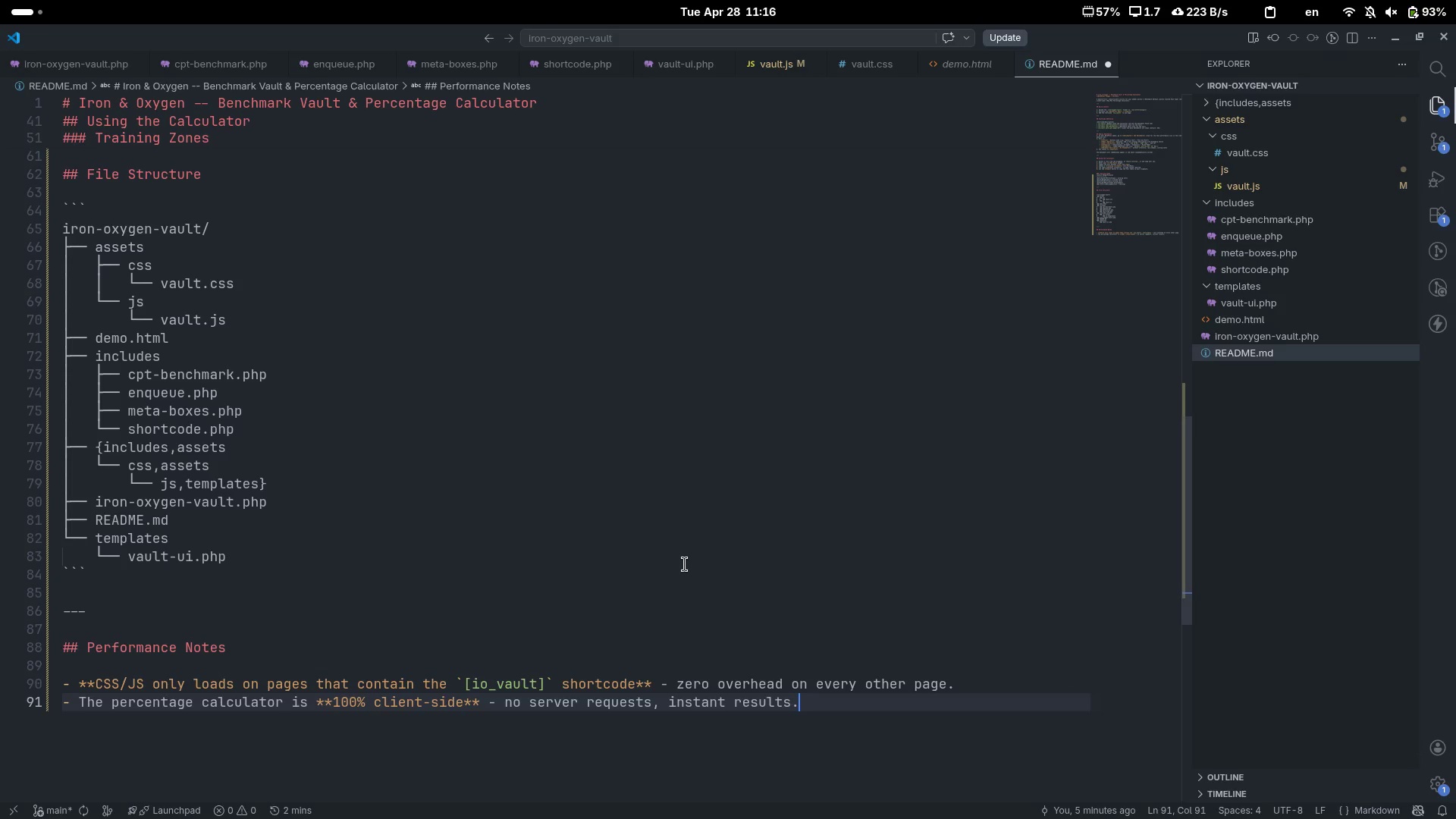 
key(Enter)
 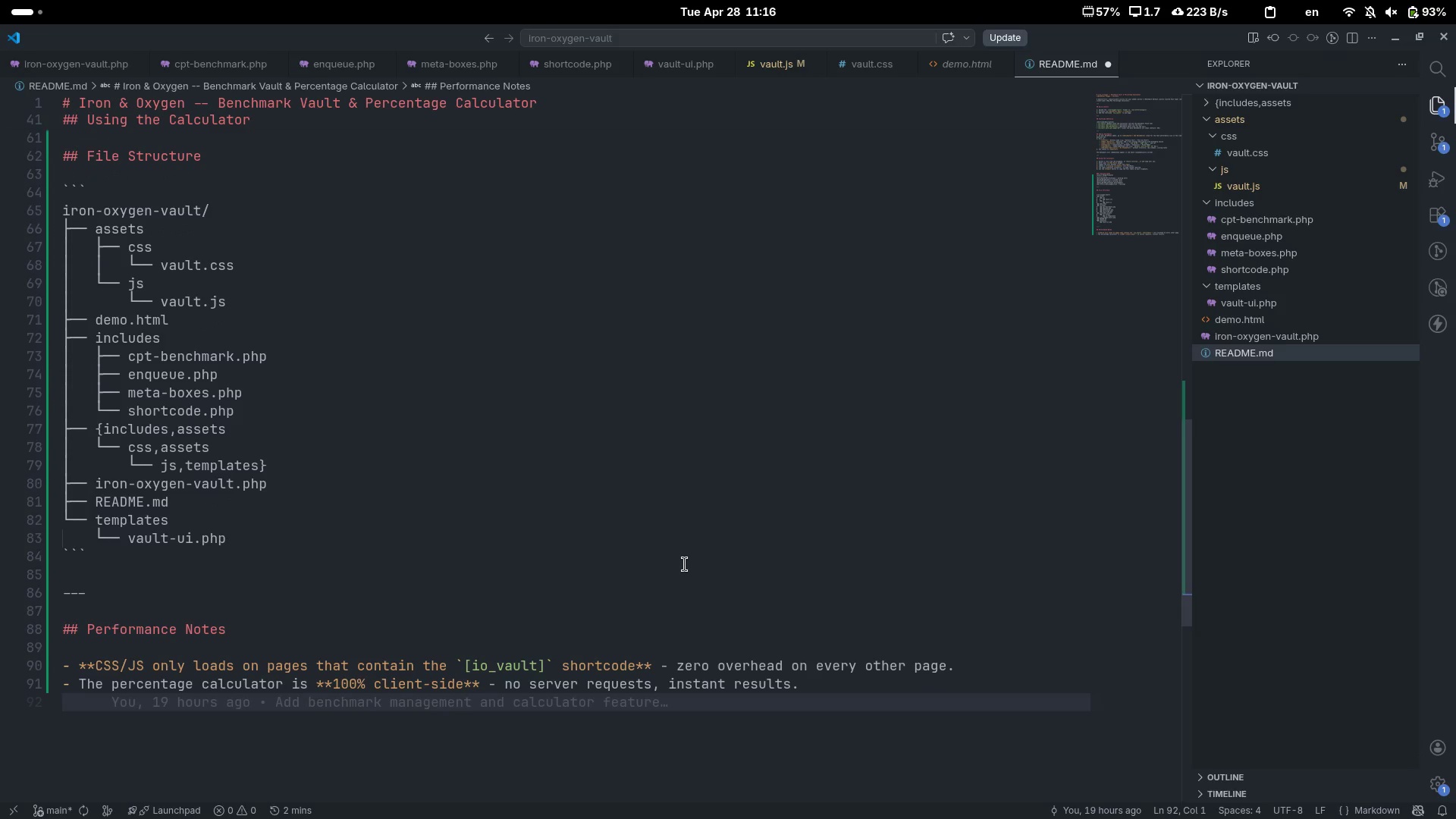 
type(- Benchmark search and filtering ae also)
 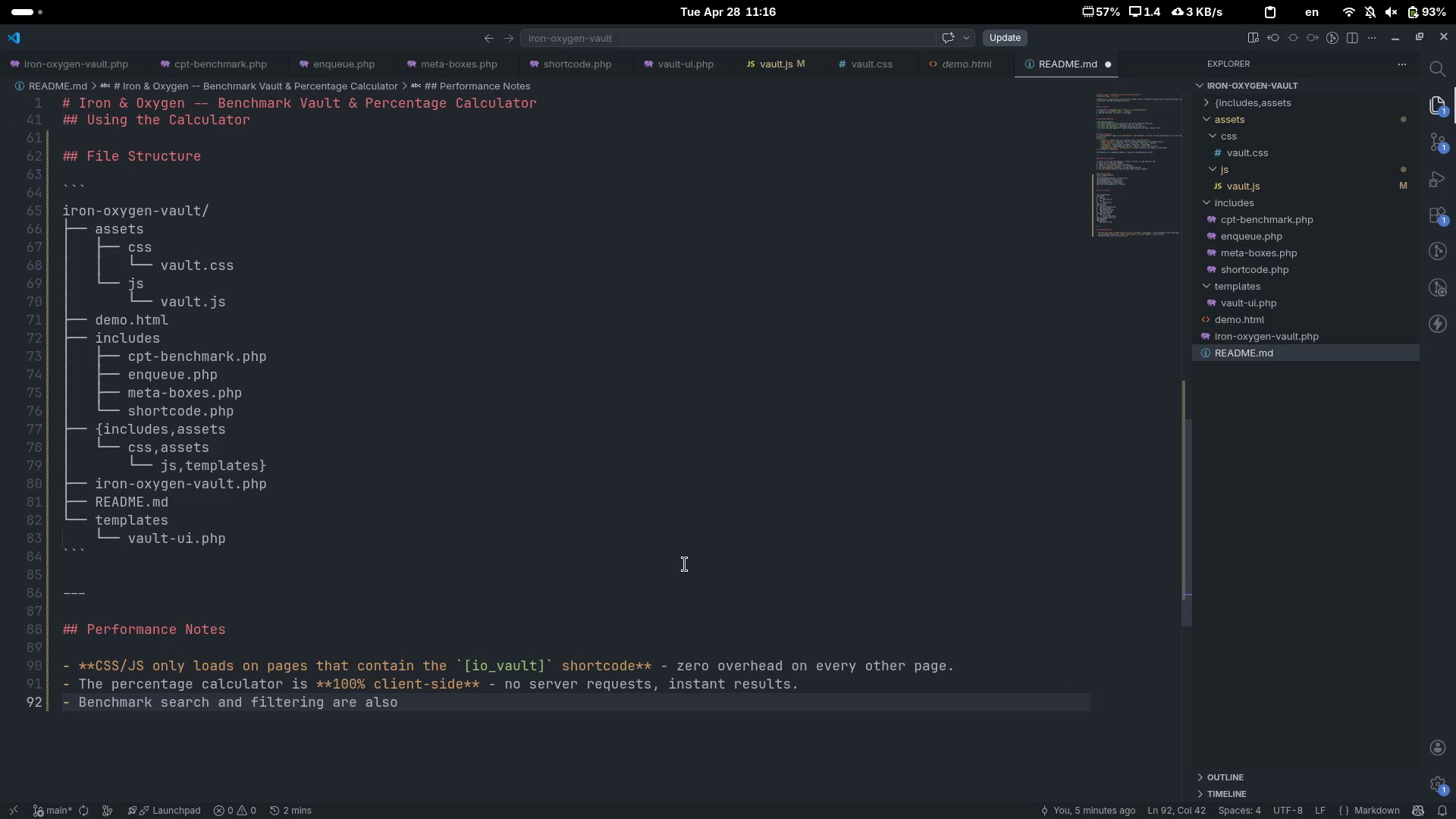 
type( **client-side** after the initial page render,)
key(Backspace)
type(.)
 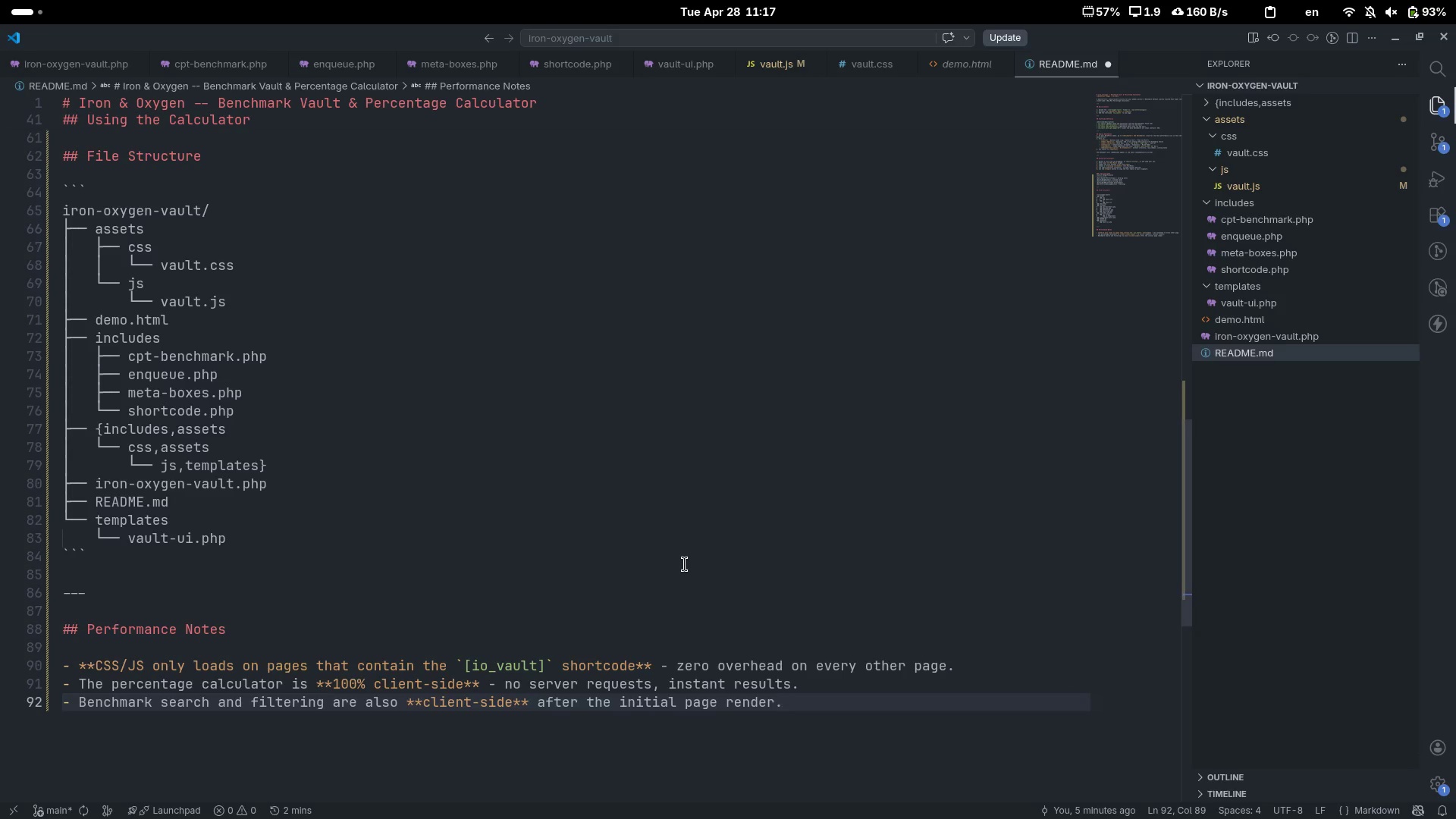 
key(Enter)
 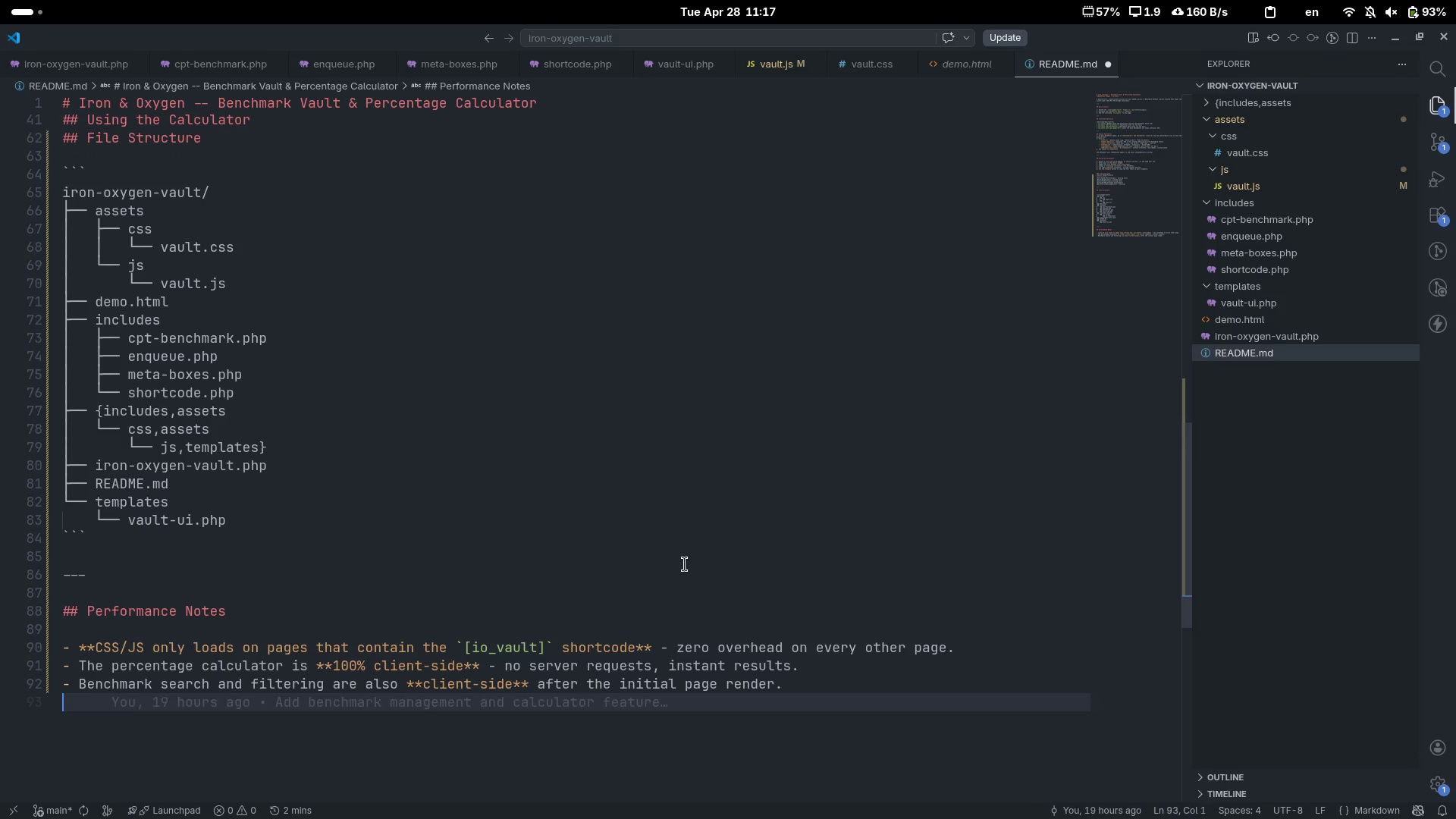 
key(Enter)
 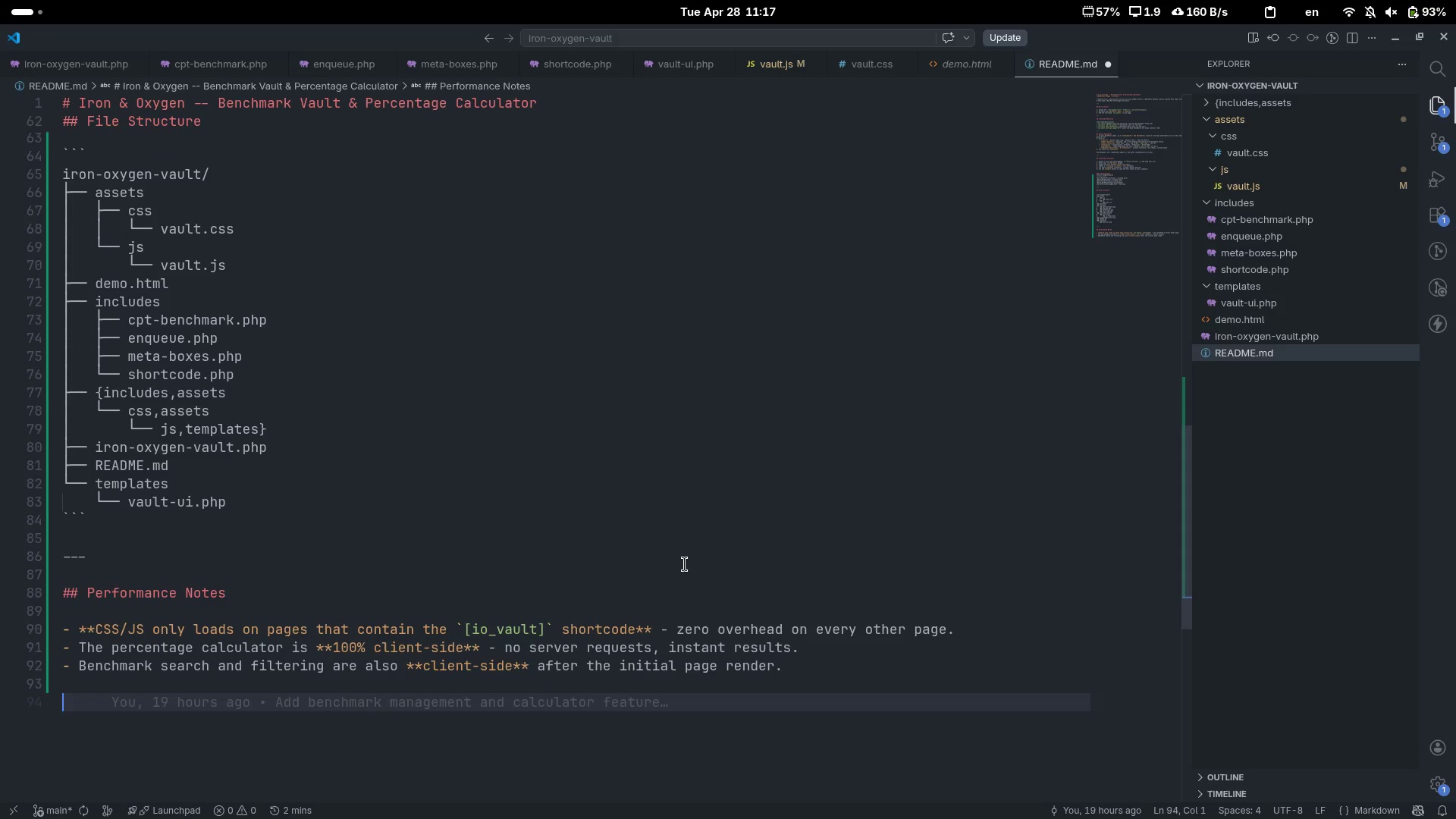 
key(Minus)
 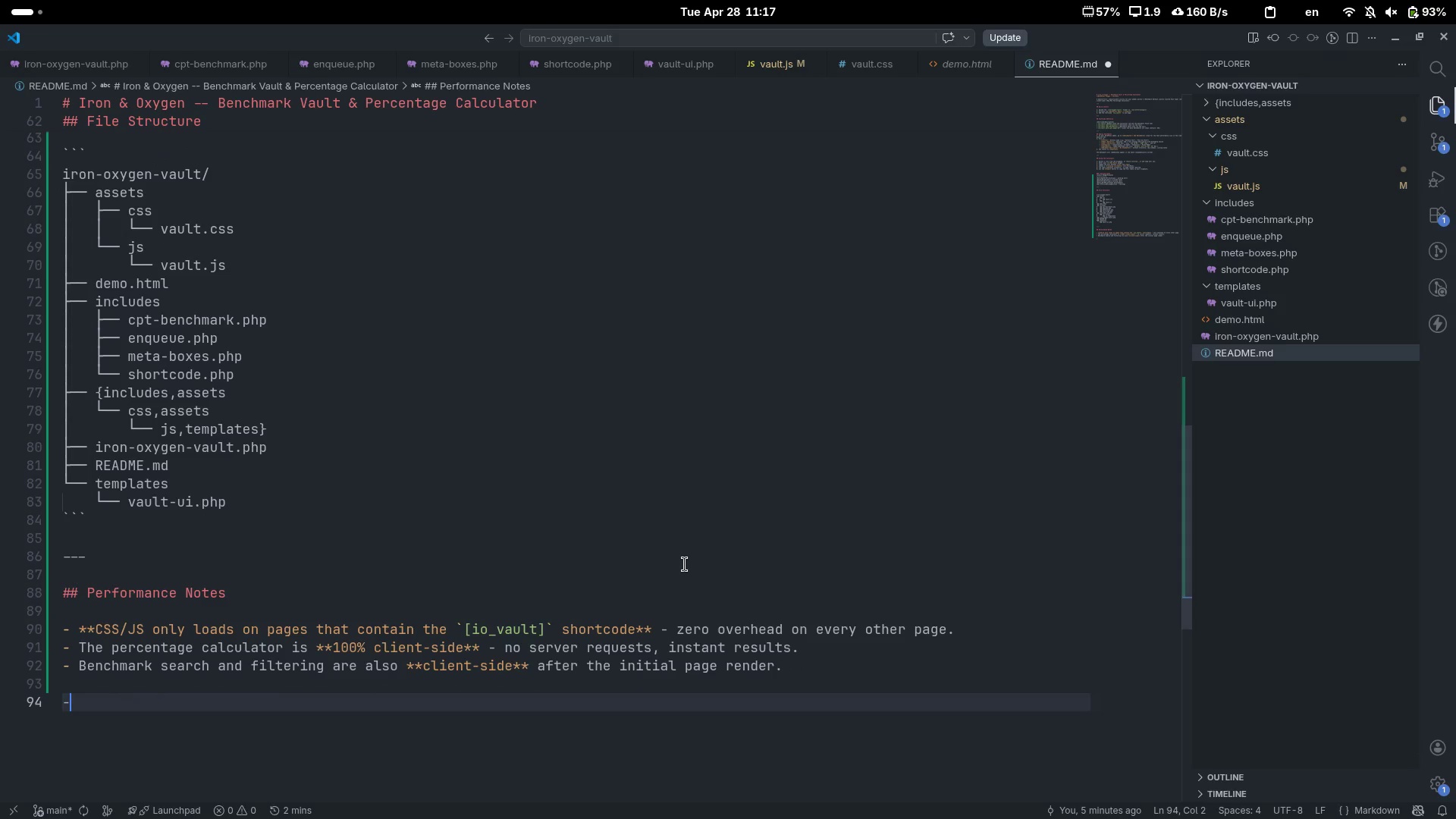 
key(Minus)
 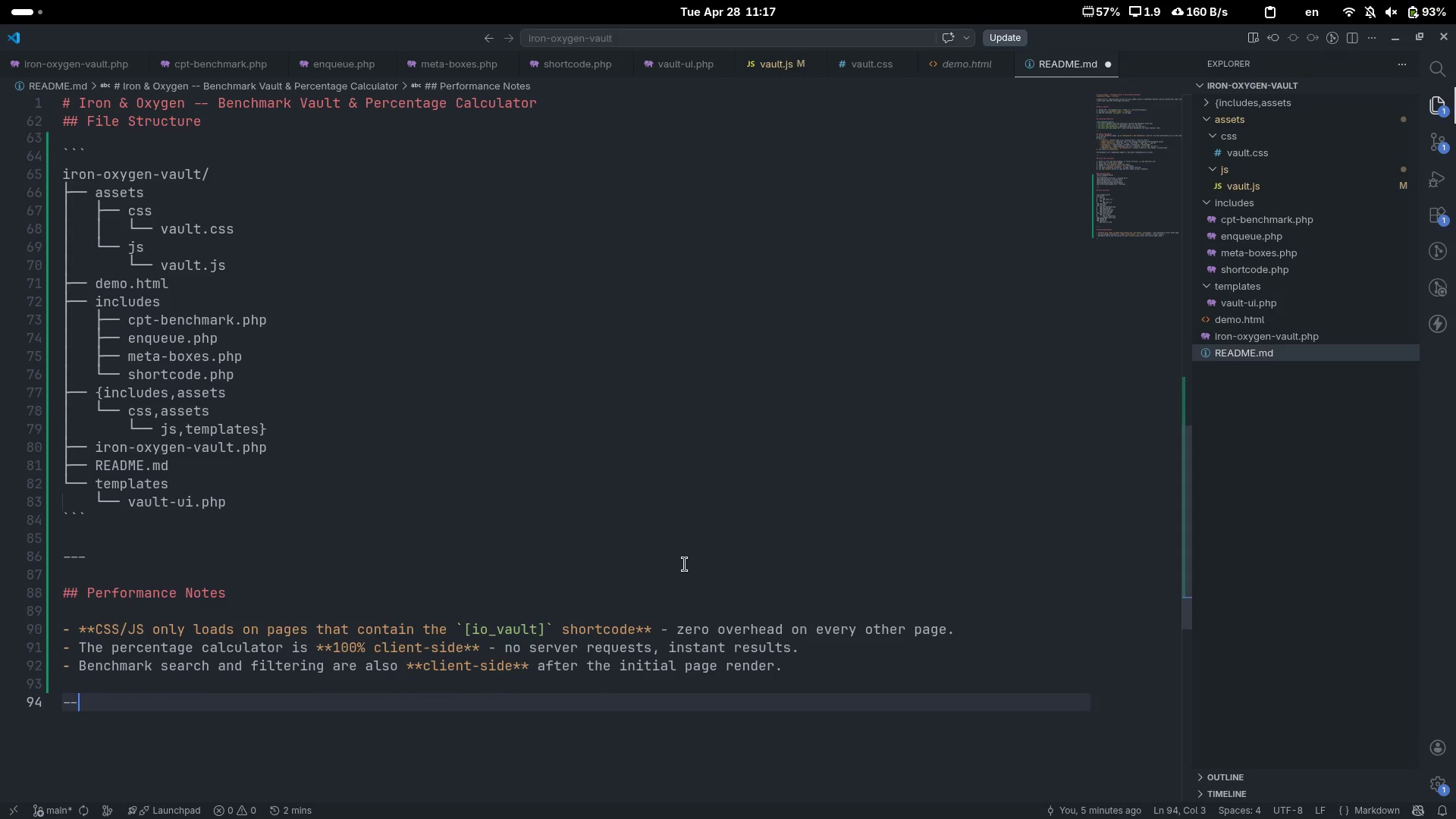 
key(Minus)
 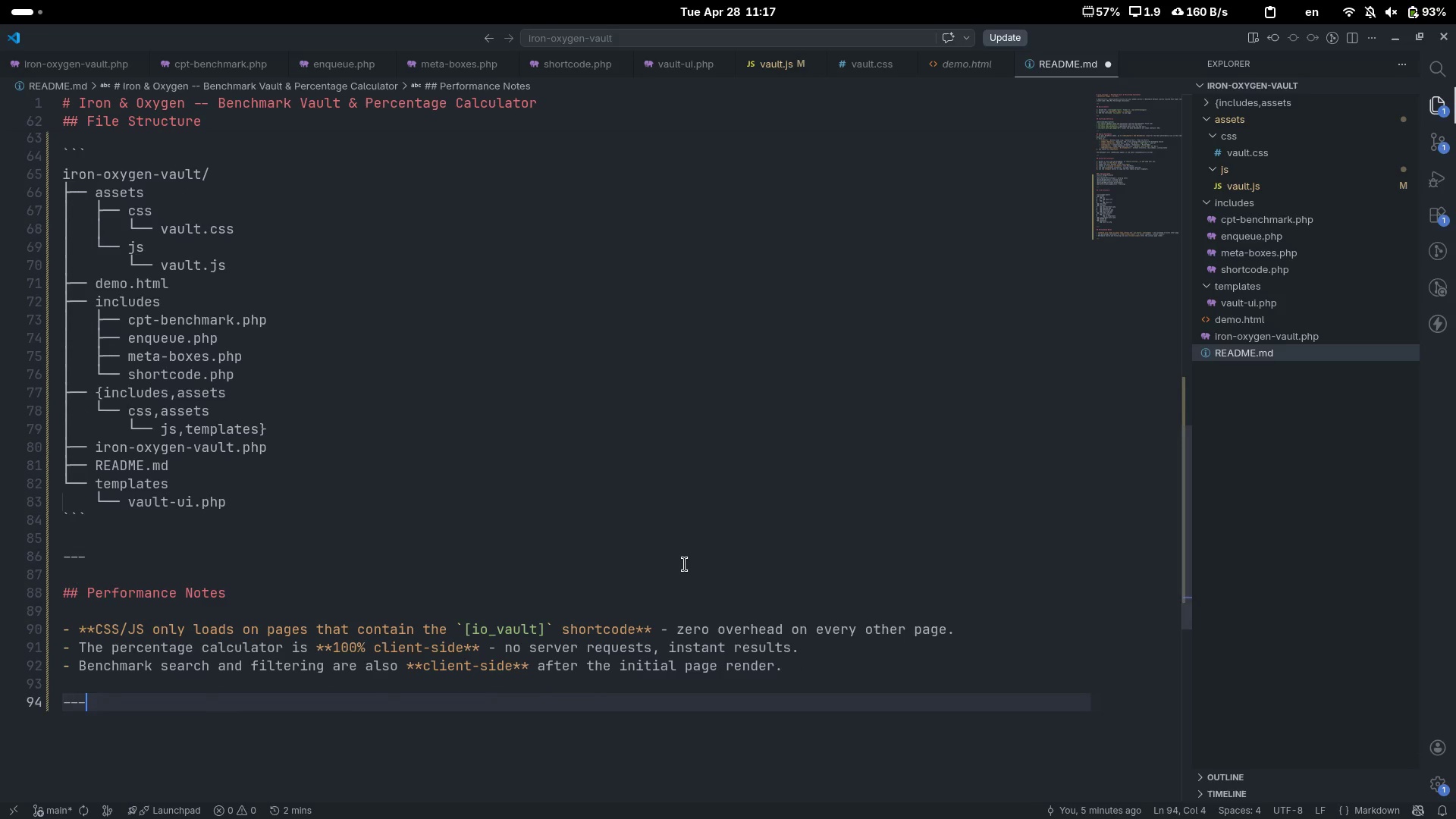 
key(Enter)
 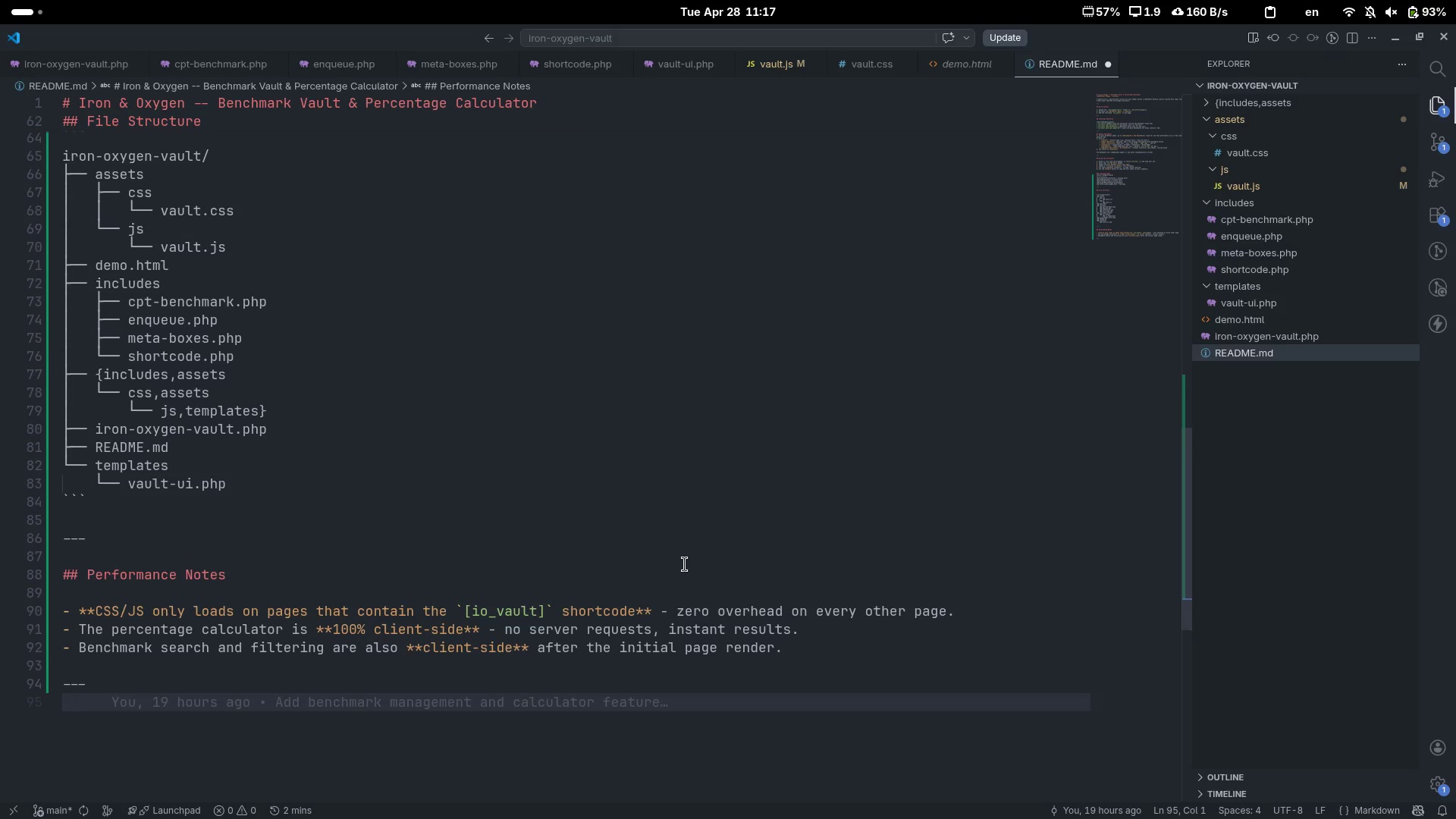 
key(Enter)
 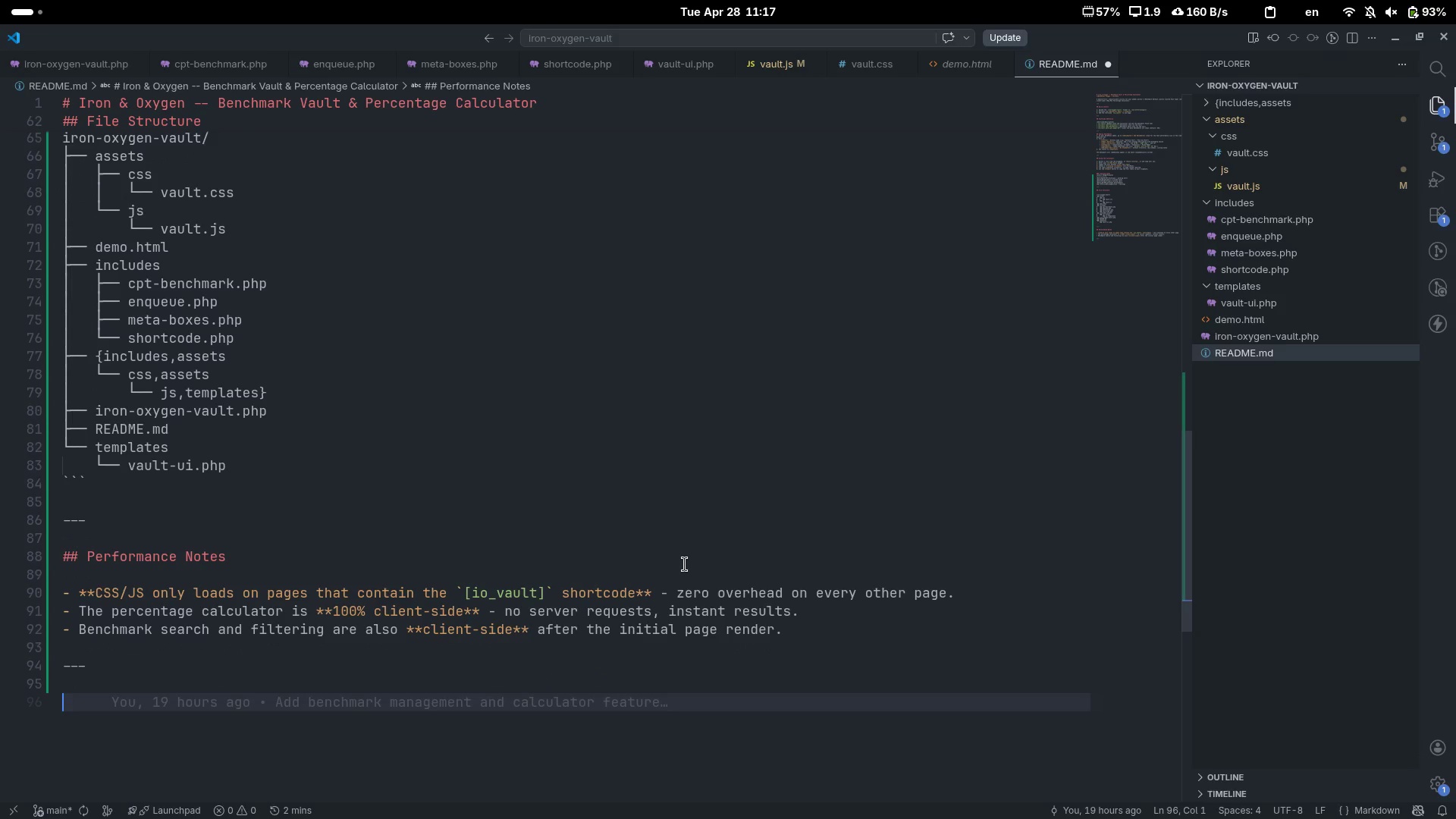 
type(## Requirements)
 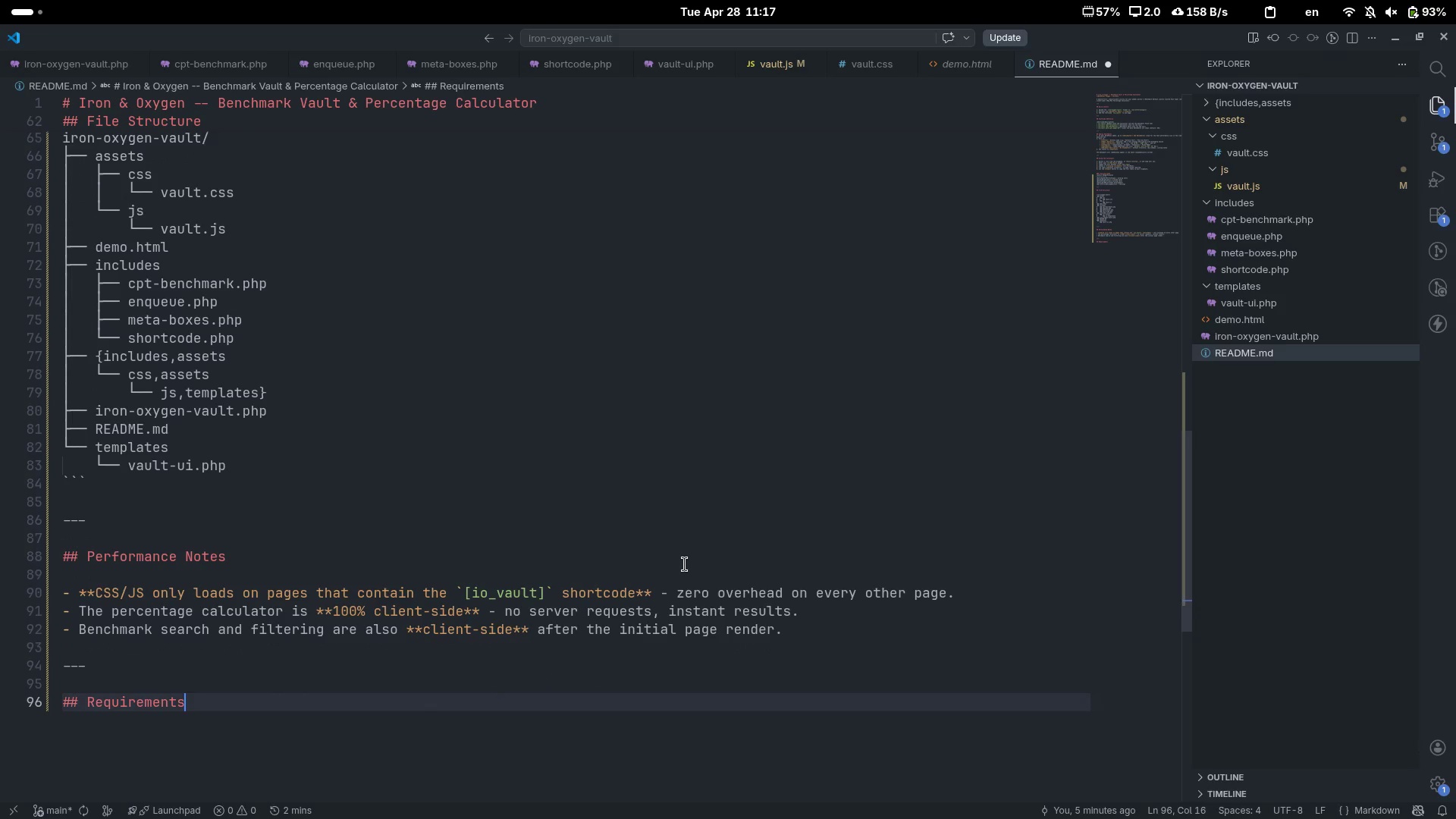 
key(Enter)
 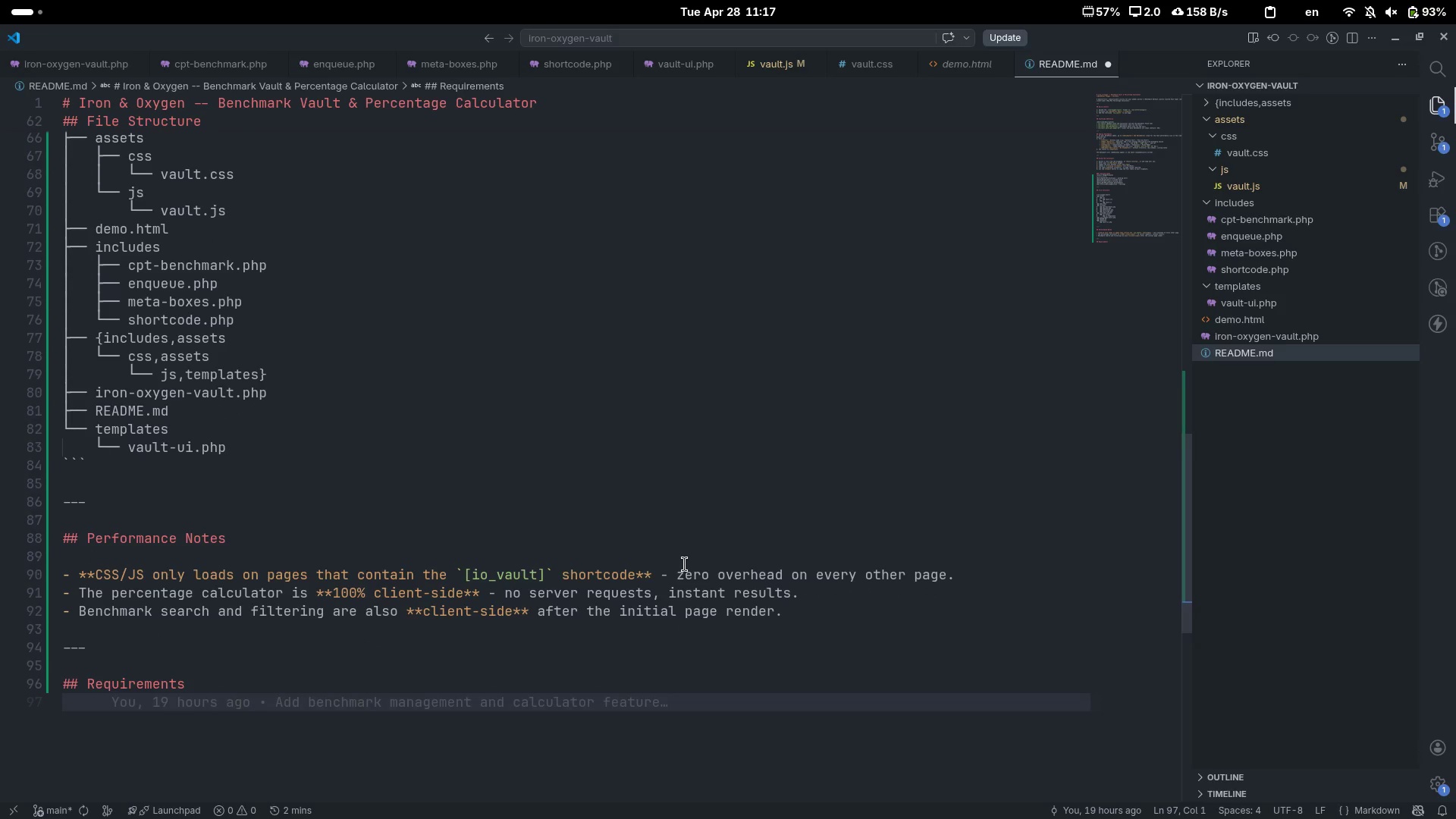 
type(- WordPress 6.0+)
 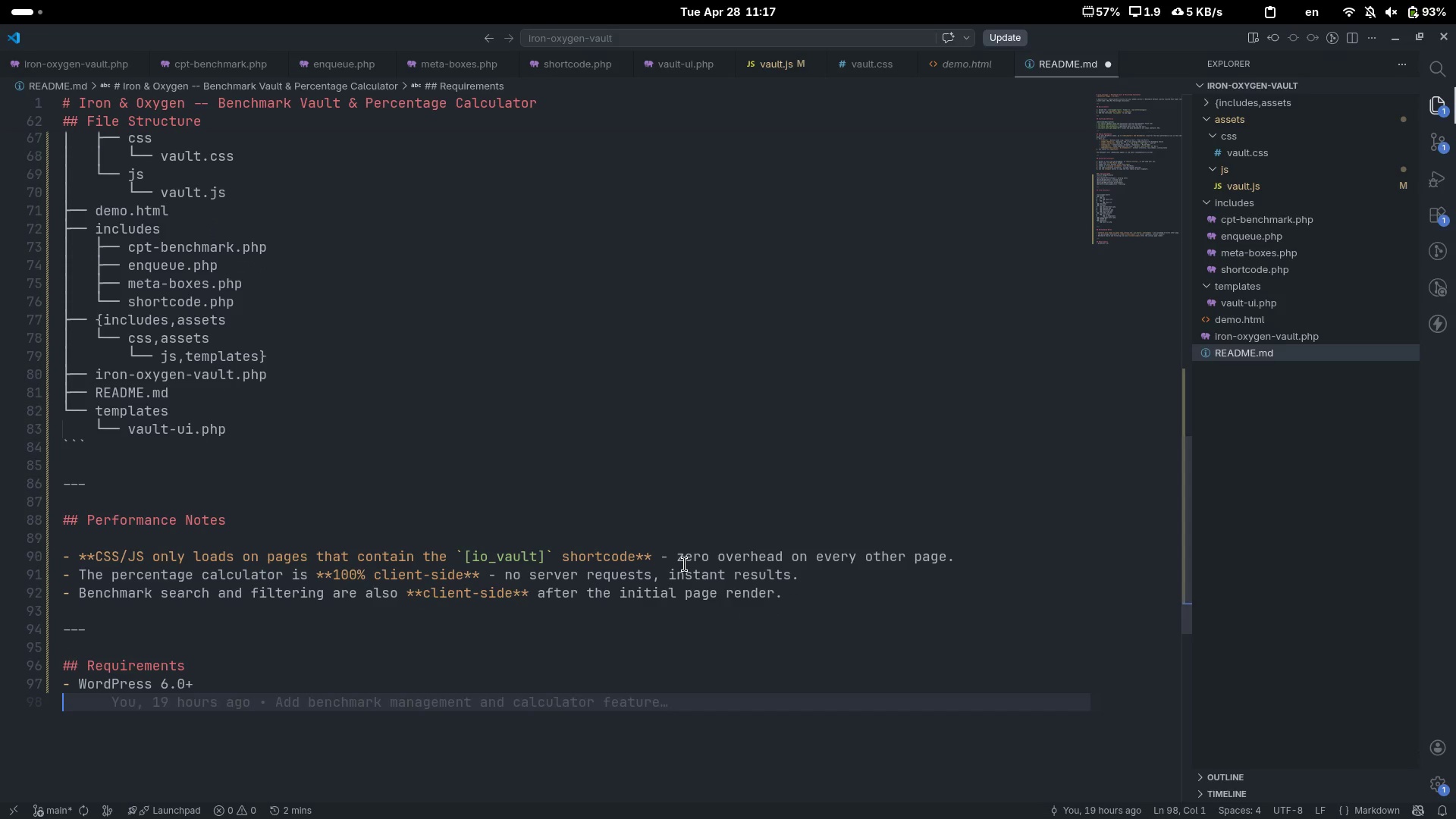 
 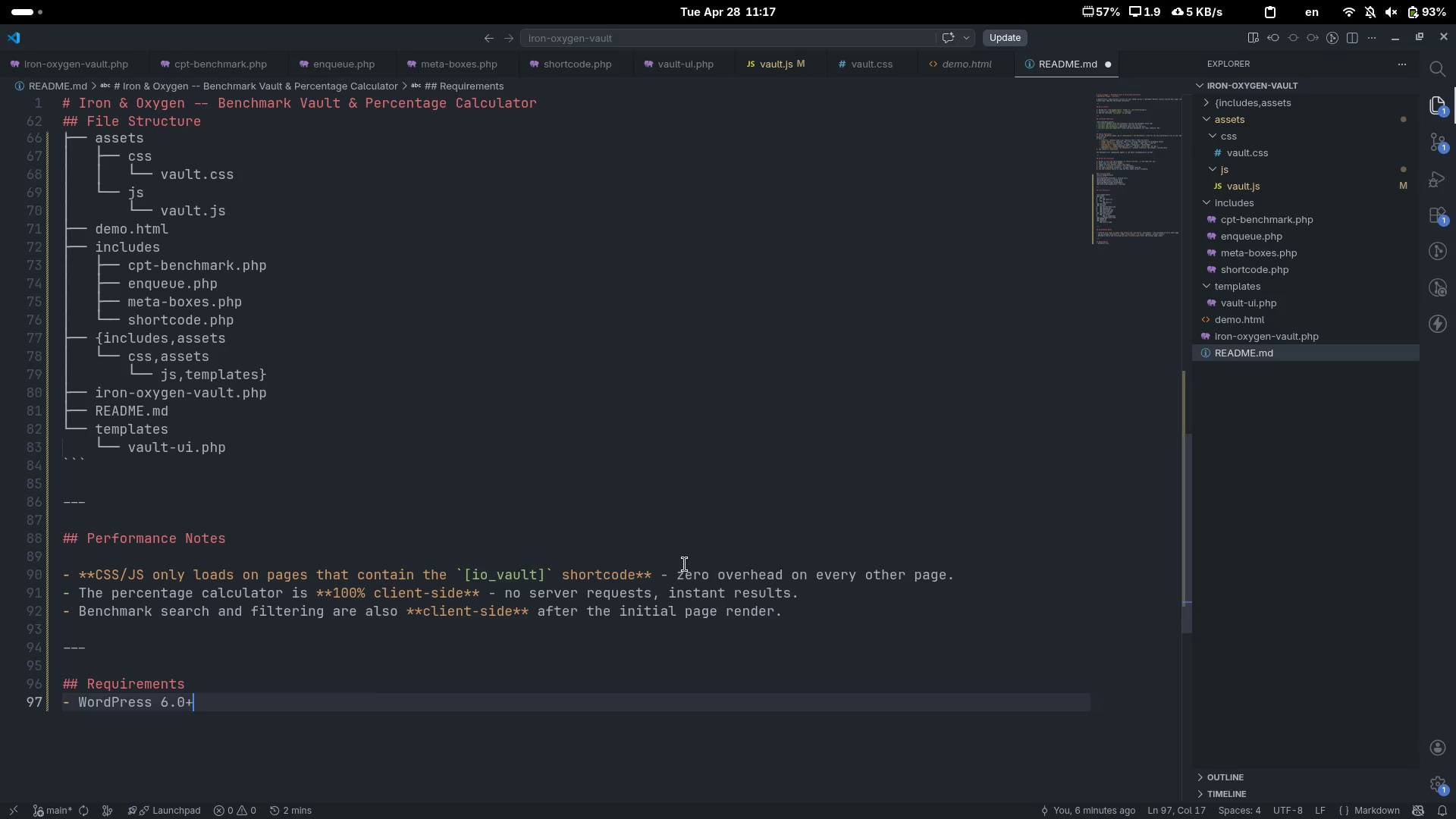 
key(Enter)
 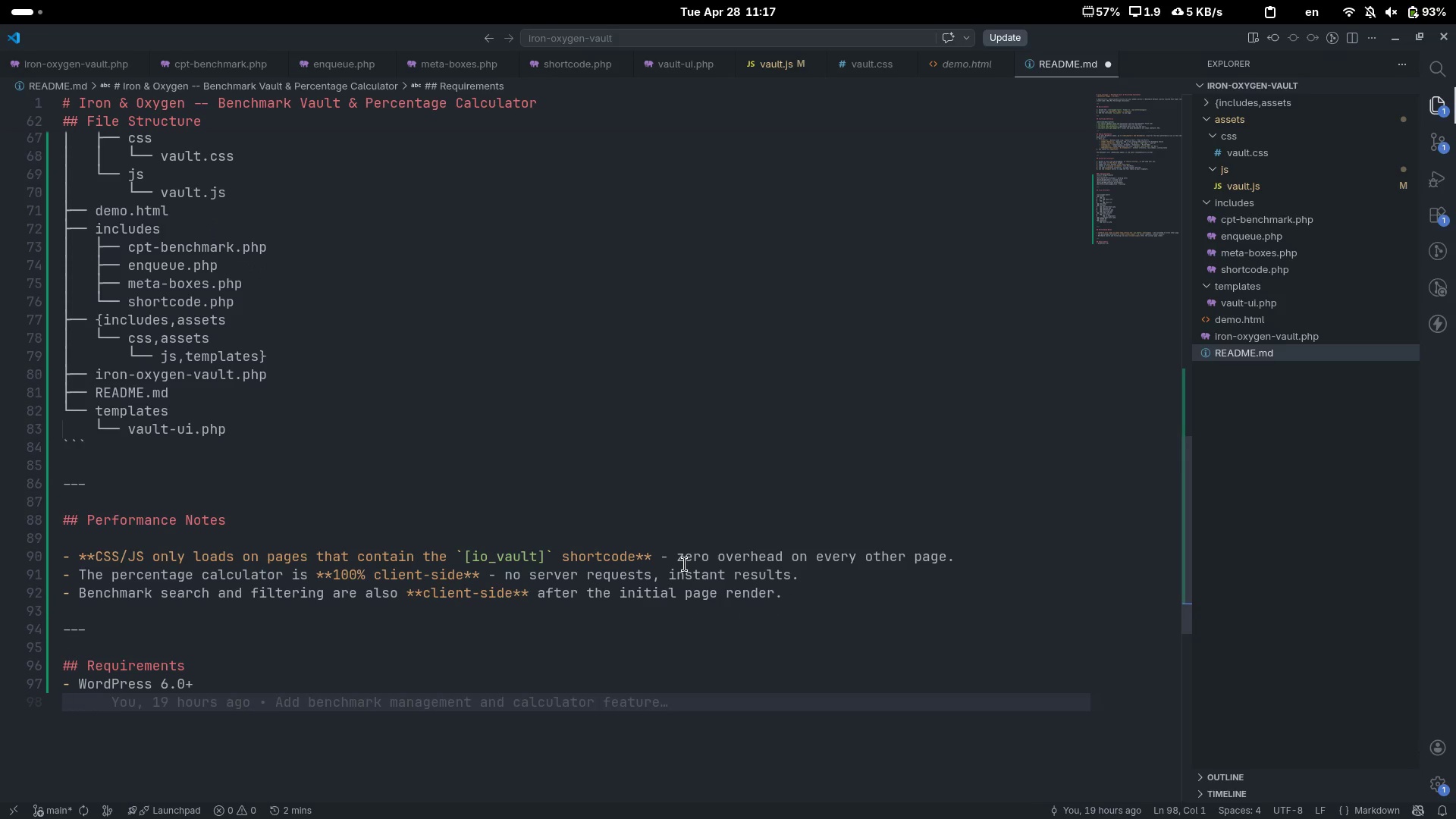 
type(- PHP 8/)
key(Backspace)
type(.0+)
 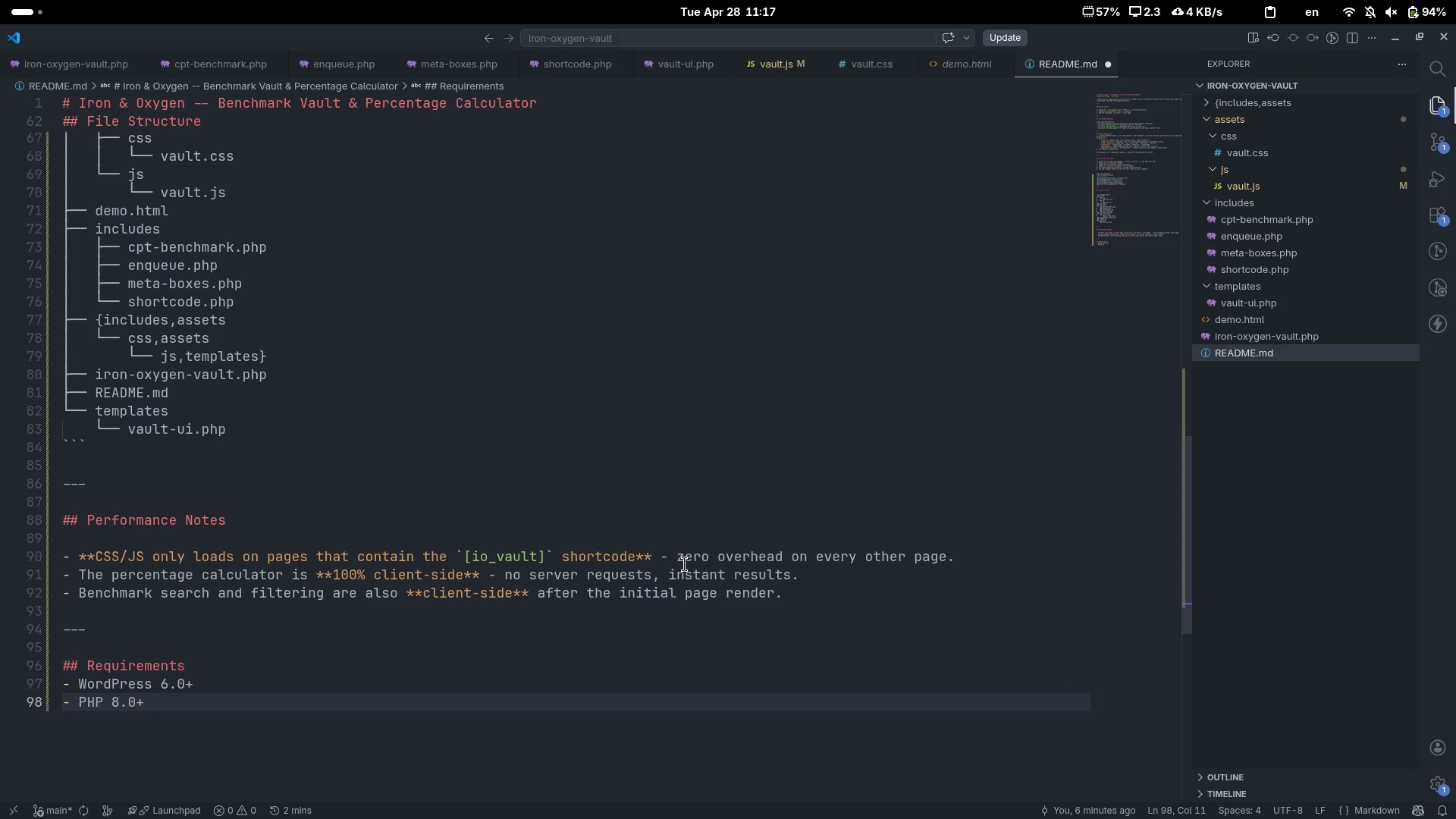 
key(Enter)
 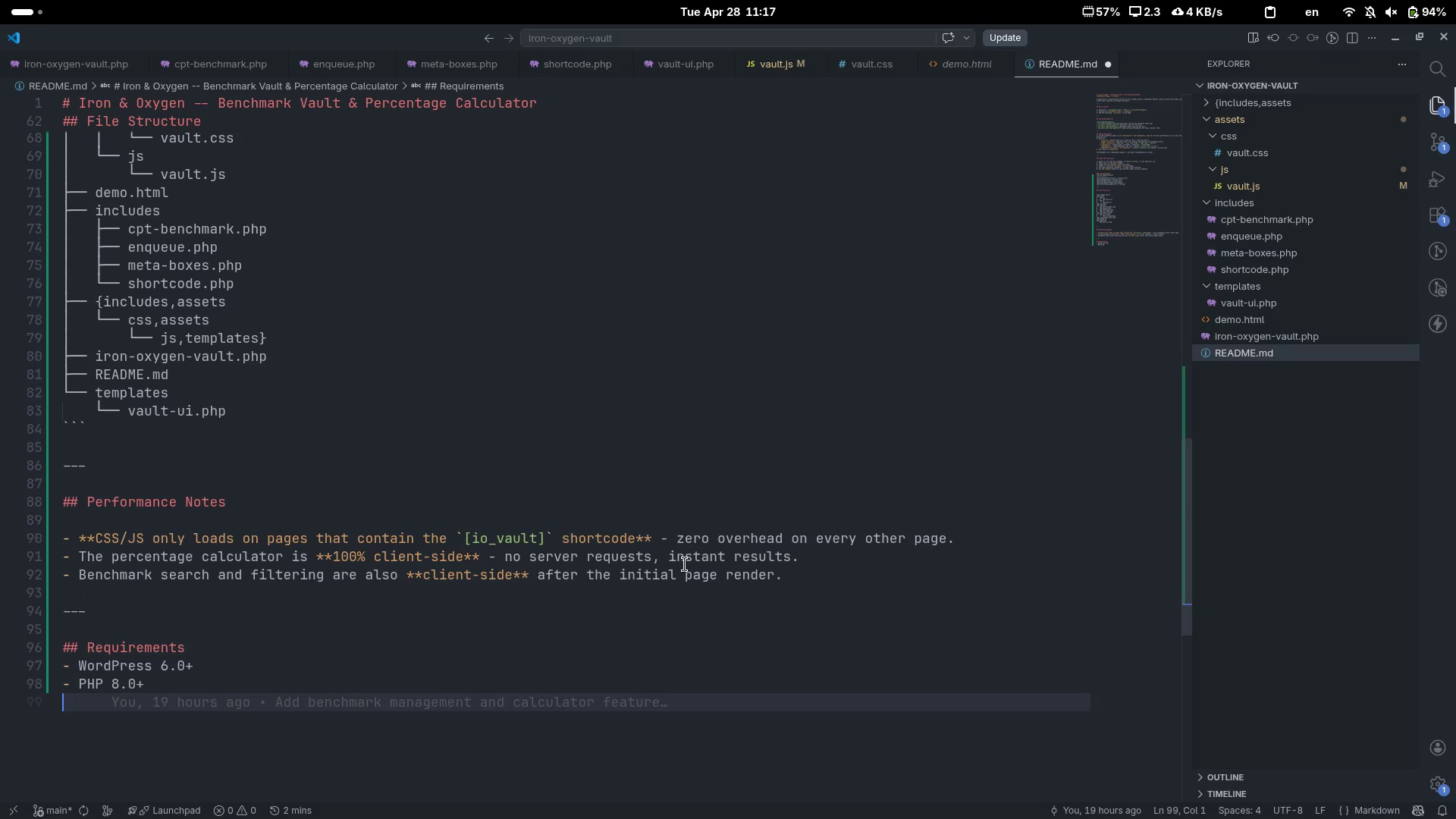 
type(- No additonal plugins or page buildi)
 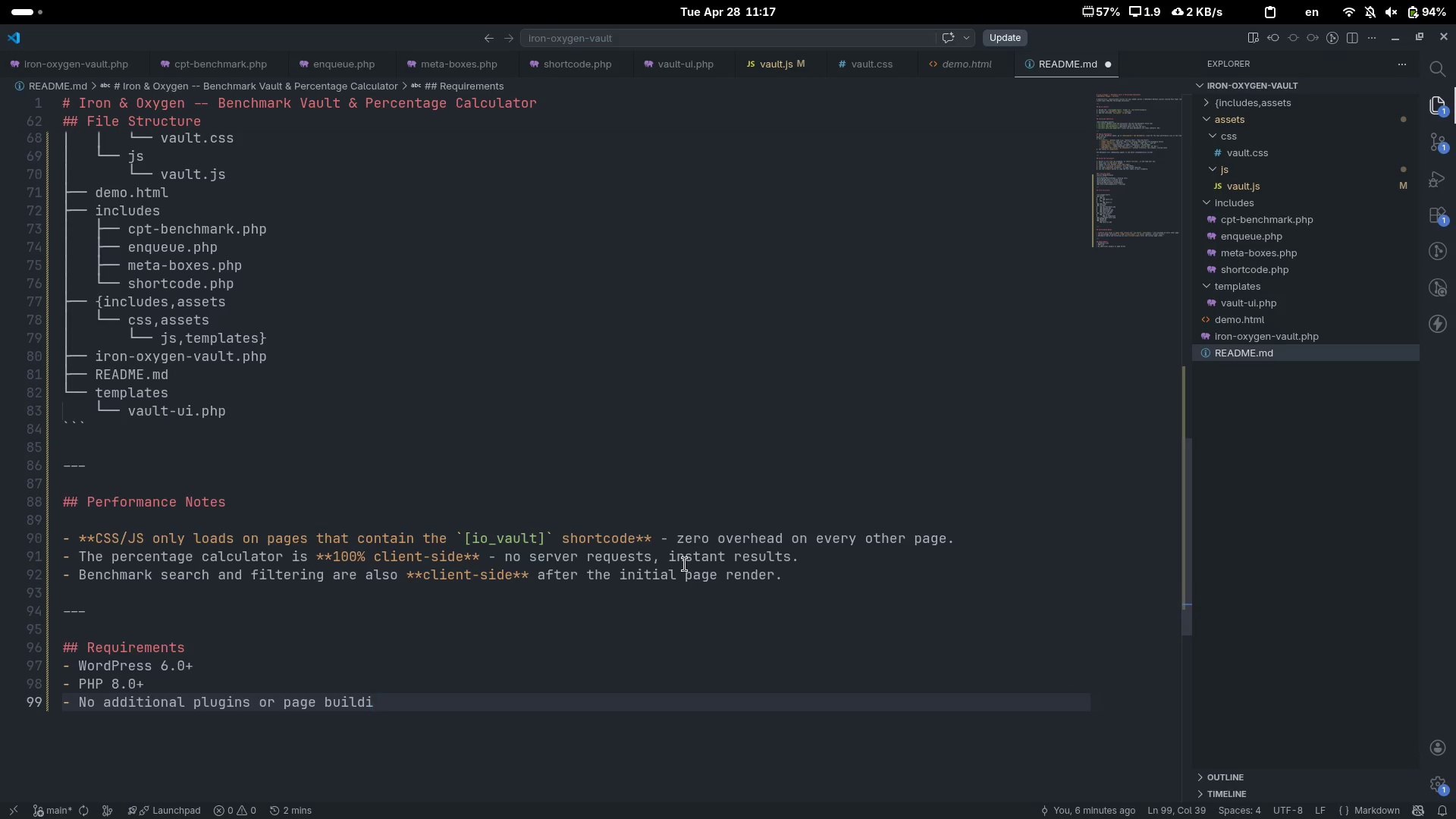 
key(Control+ControlLeft)
 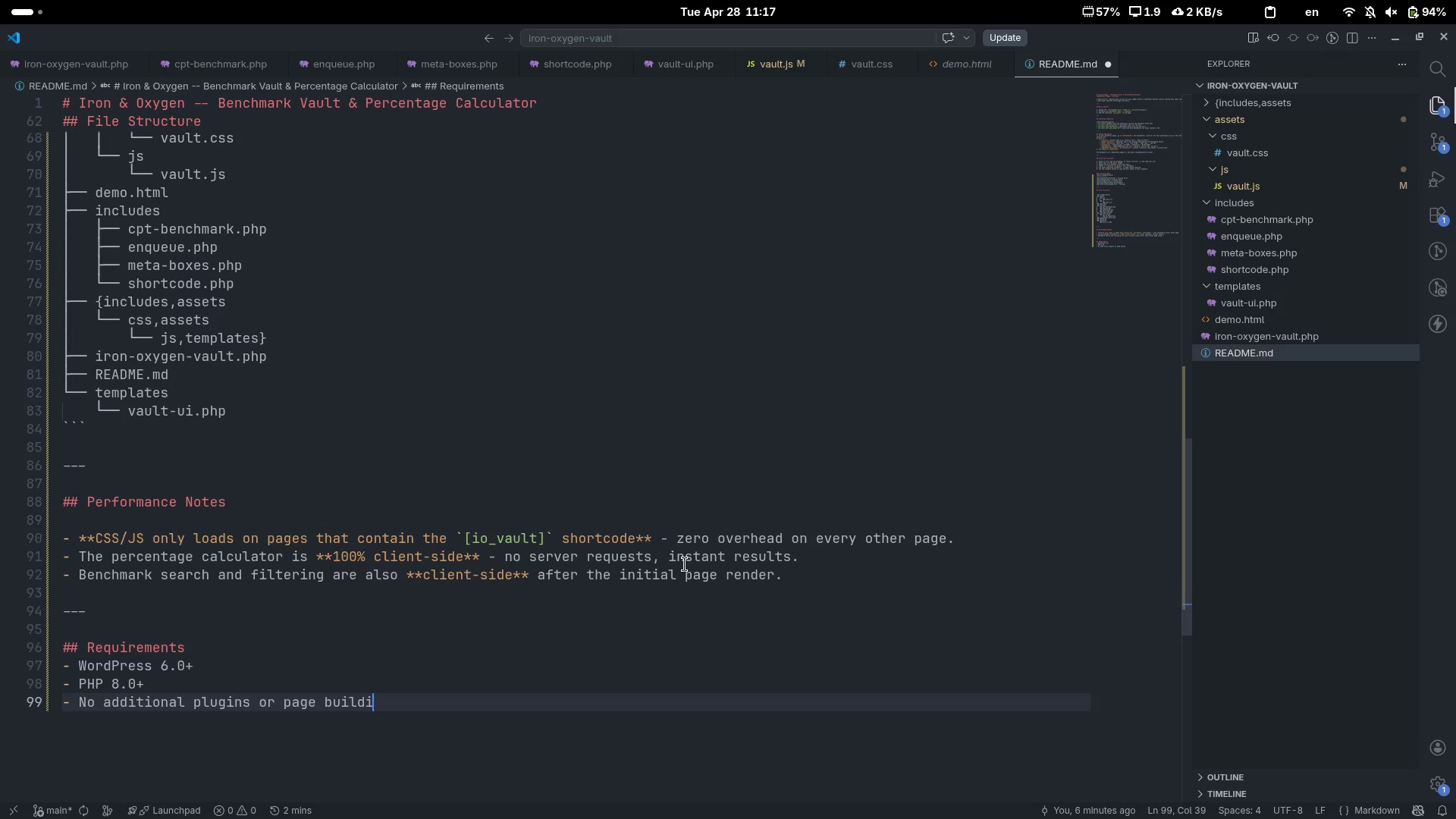 
key(Backspace)
type(ers required.)
 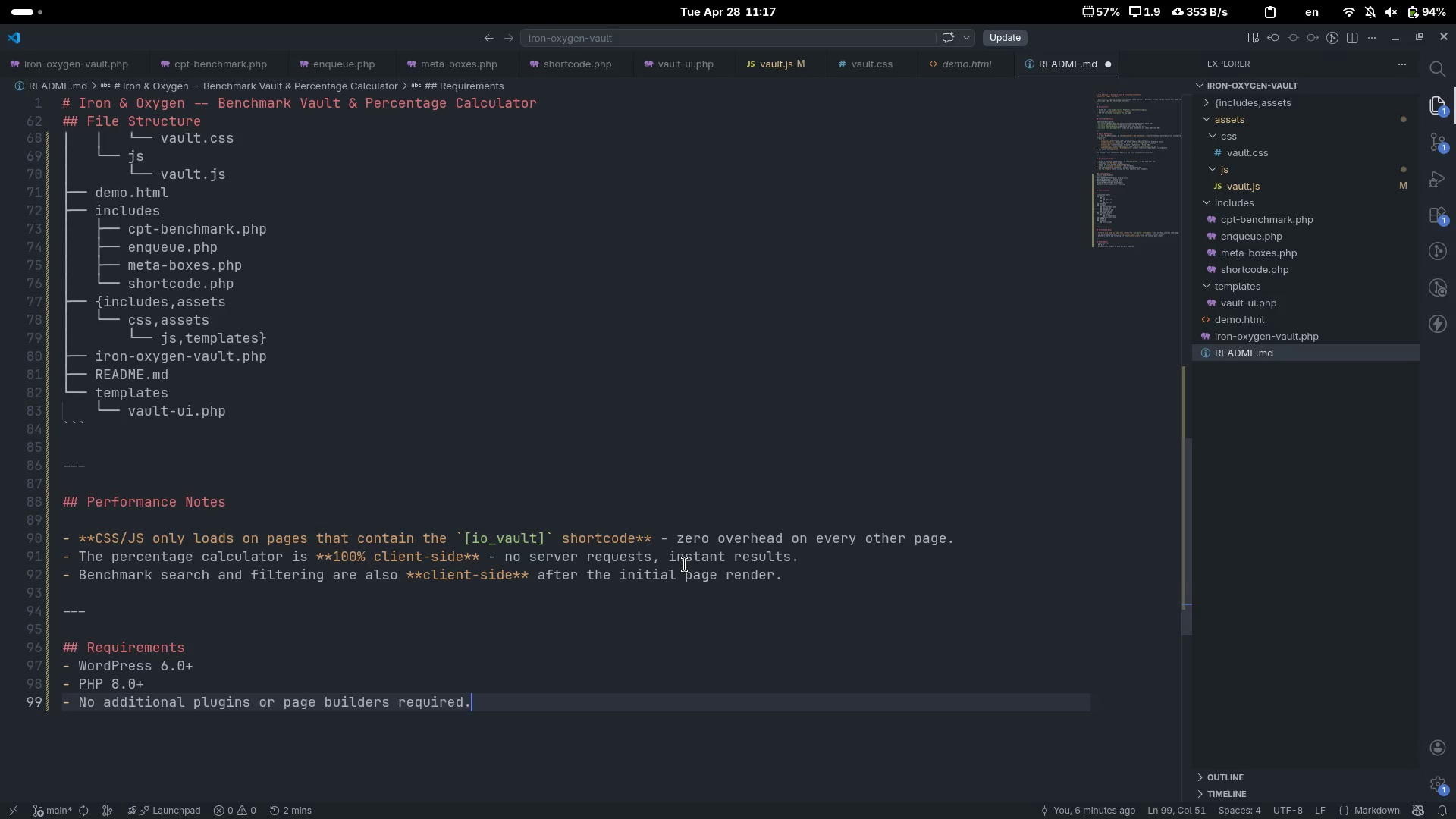 
key(Control+S)
 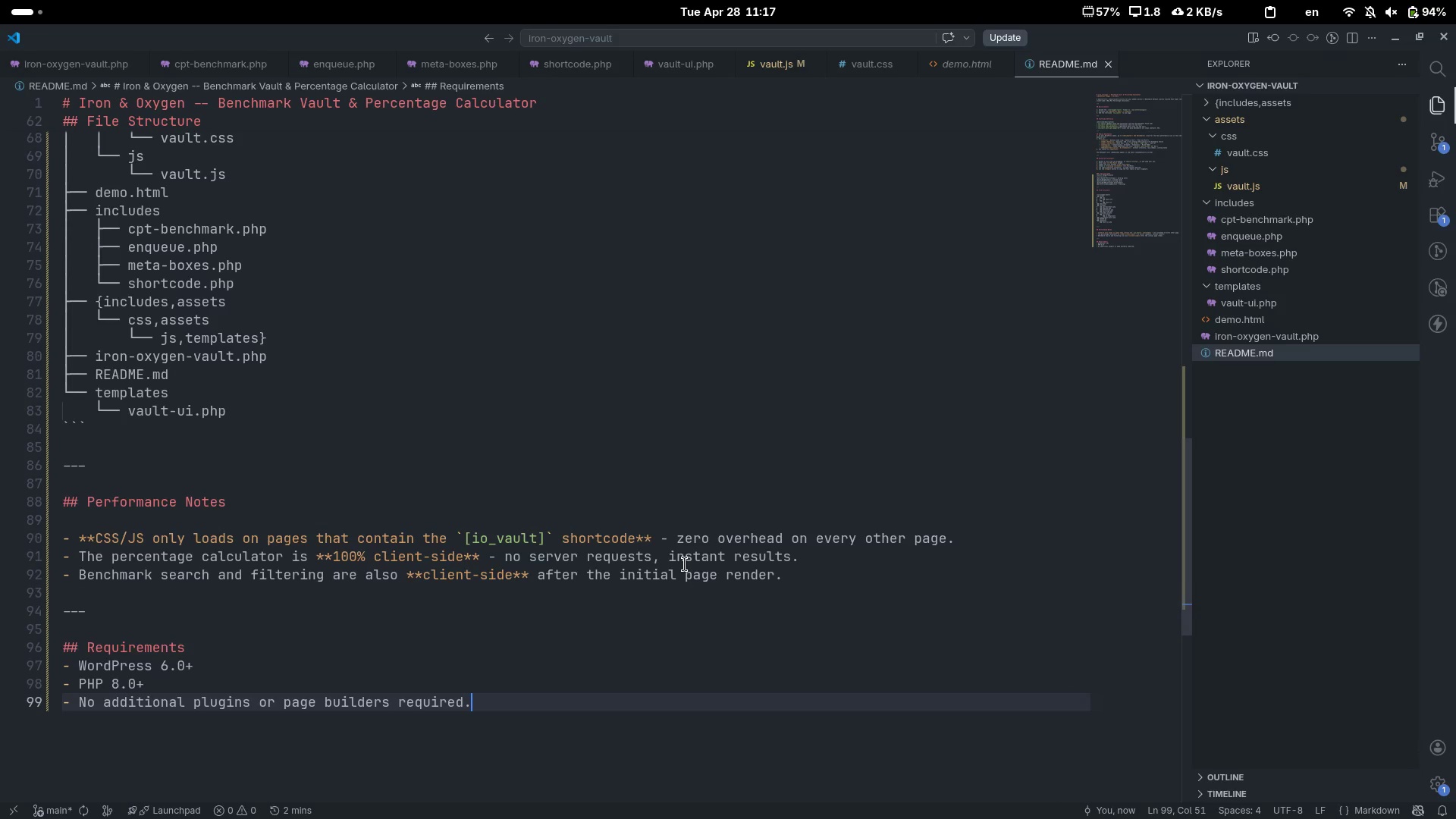 
key(Control+S)
 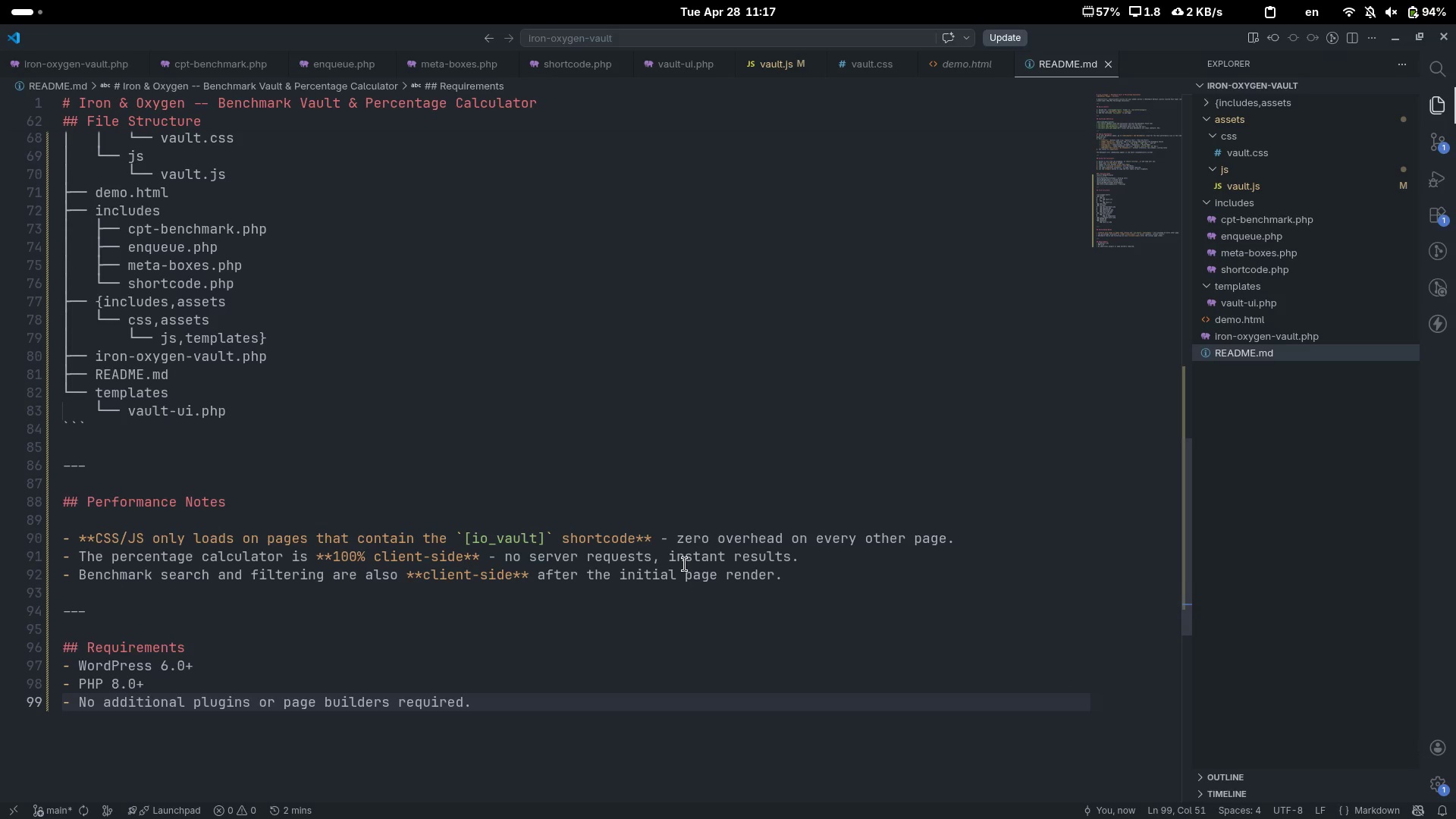 
key(Control+S)
 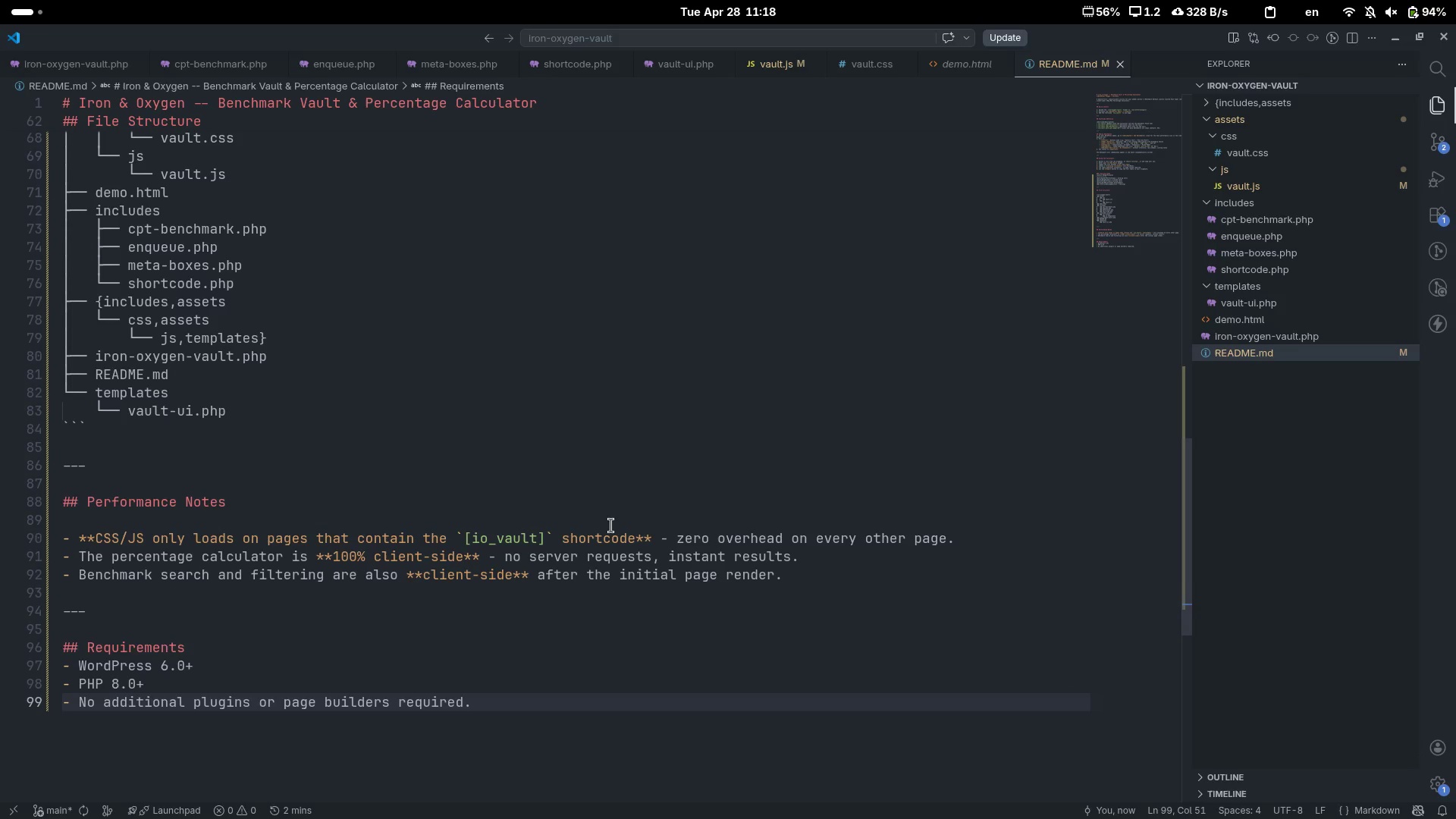 
wait(76.07)
 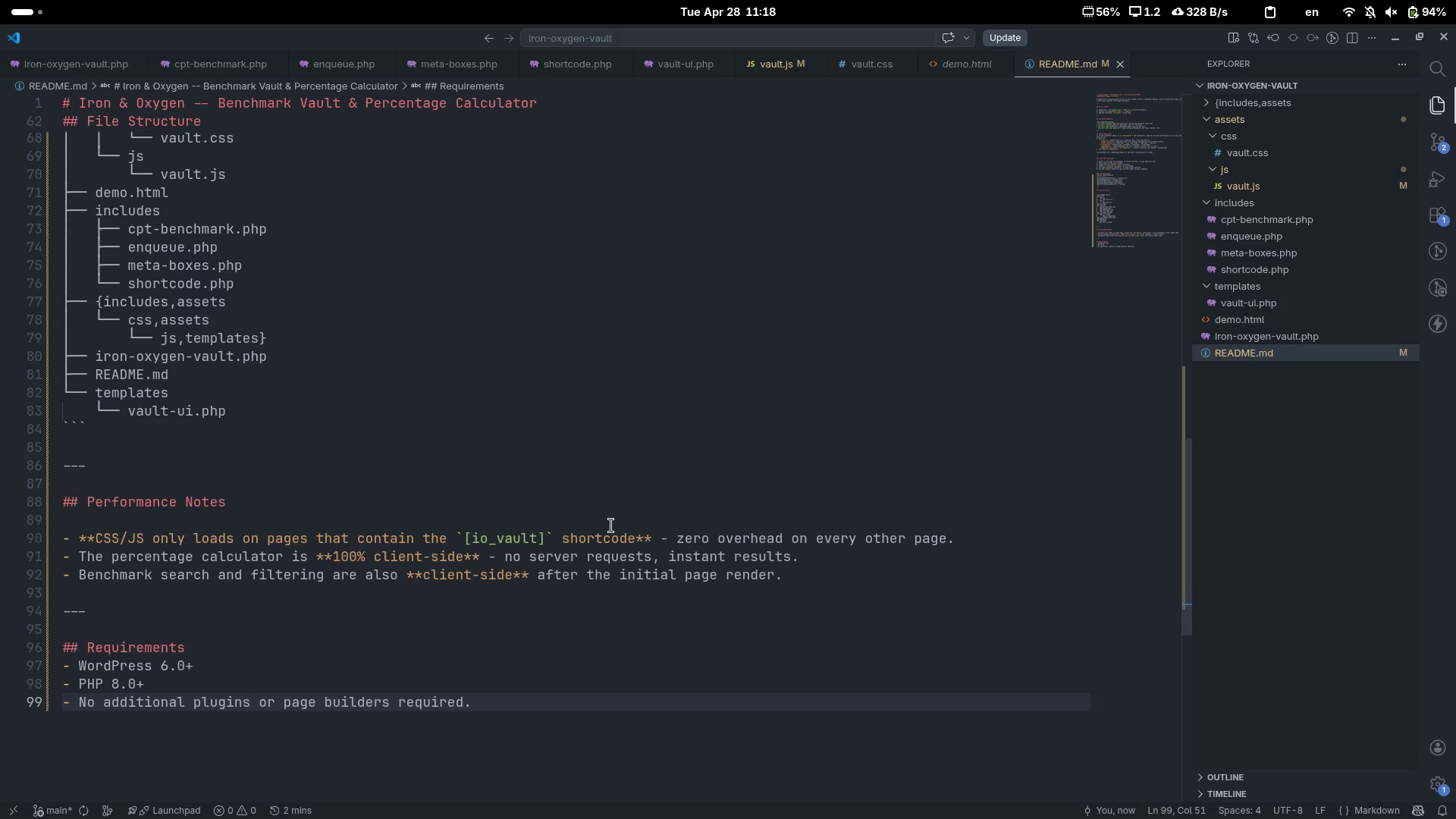 
left_click([1255, 153])
 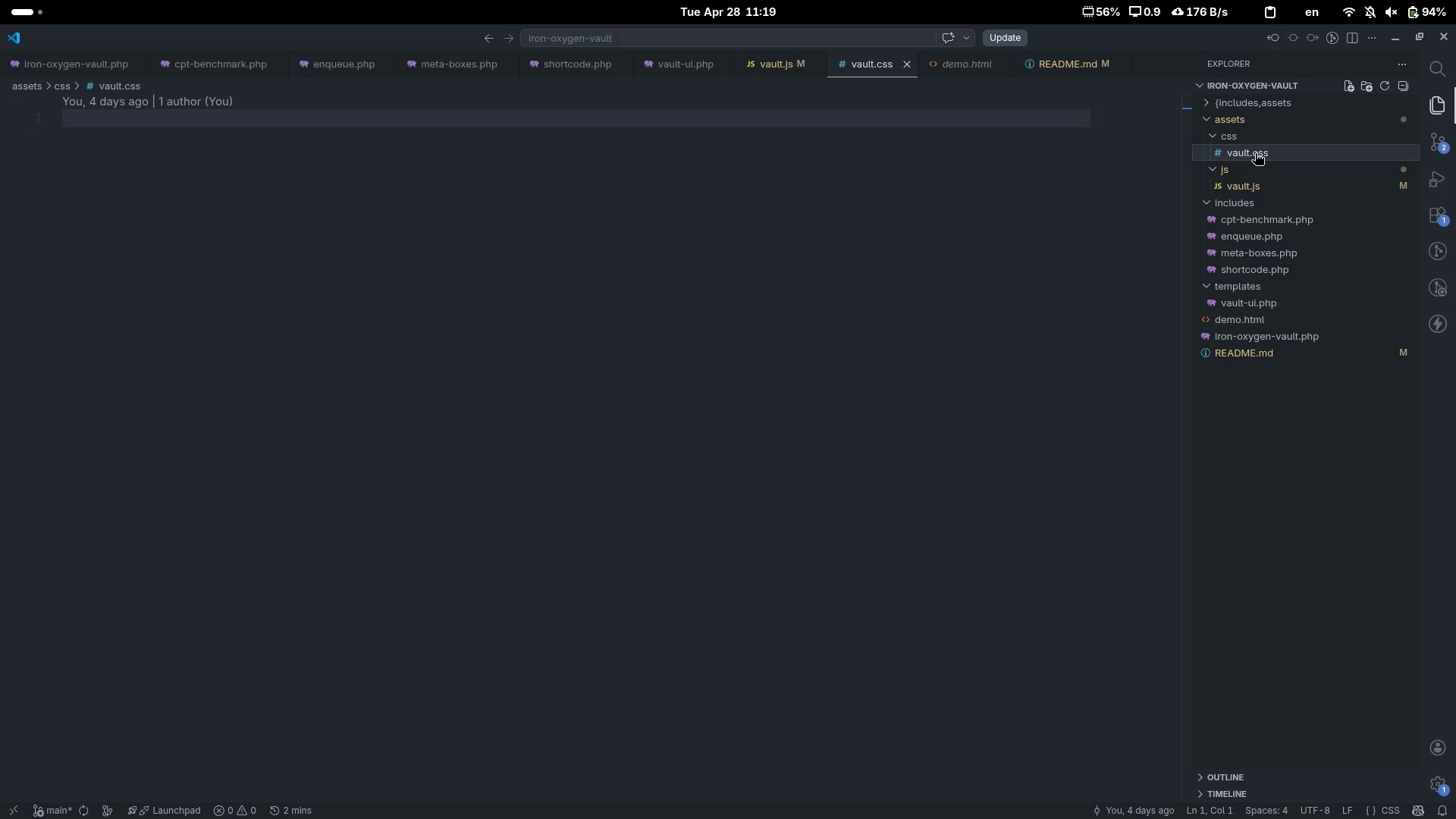 
wait(19.3)
 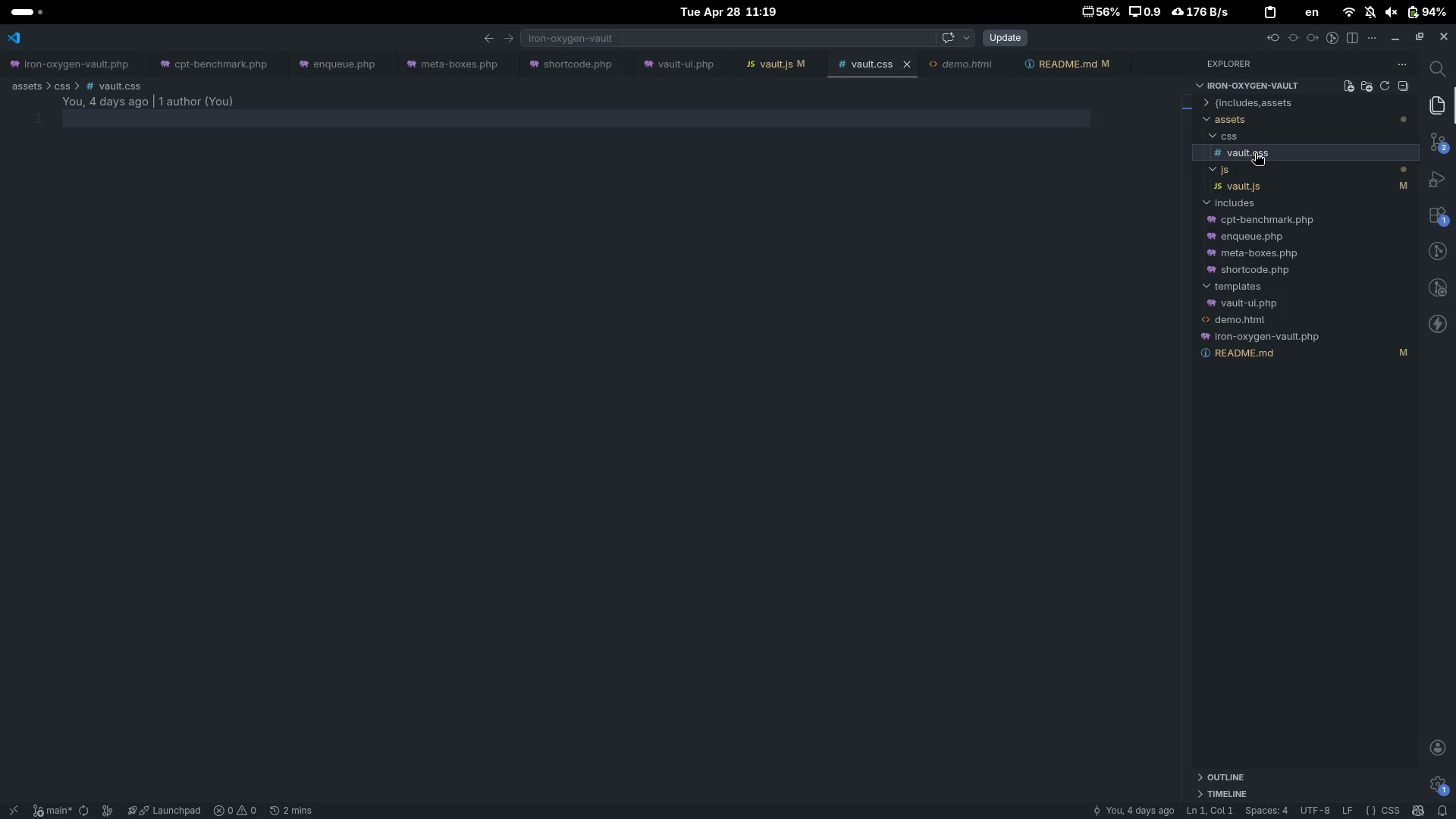 
left_click([768, 256])
 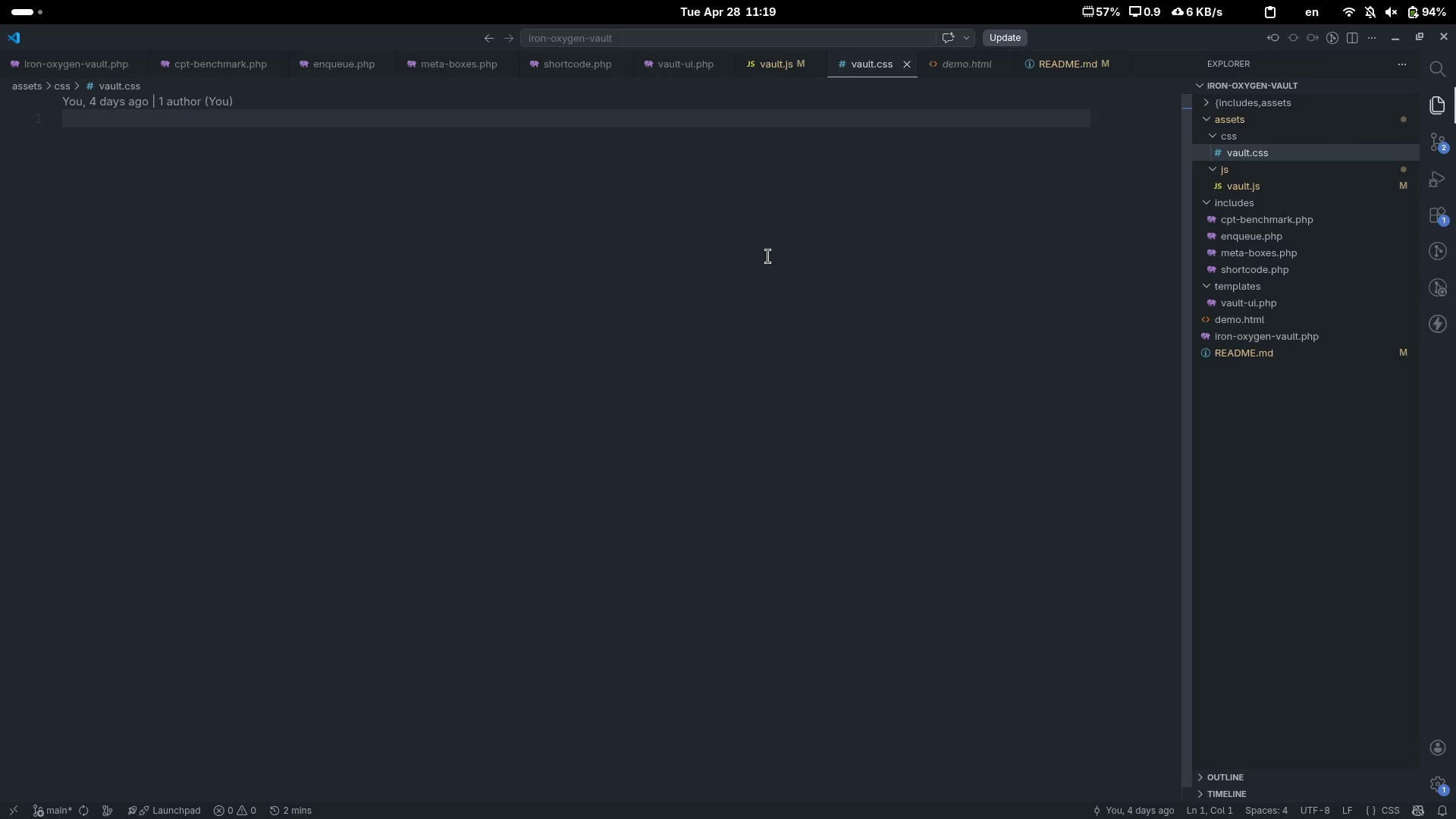 
key(Control+Slash)
 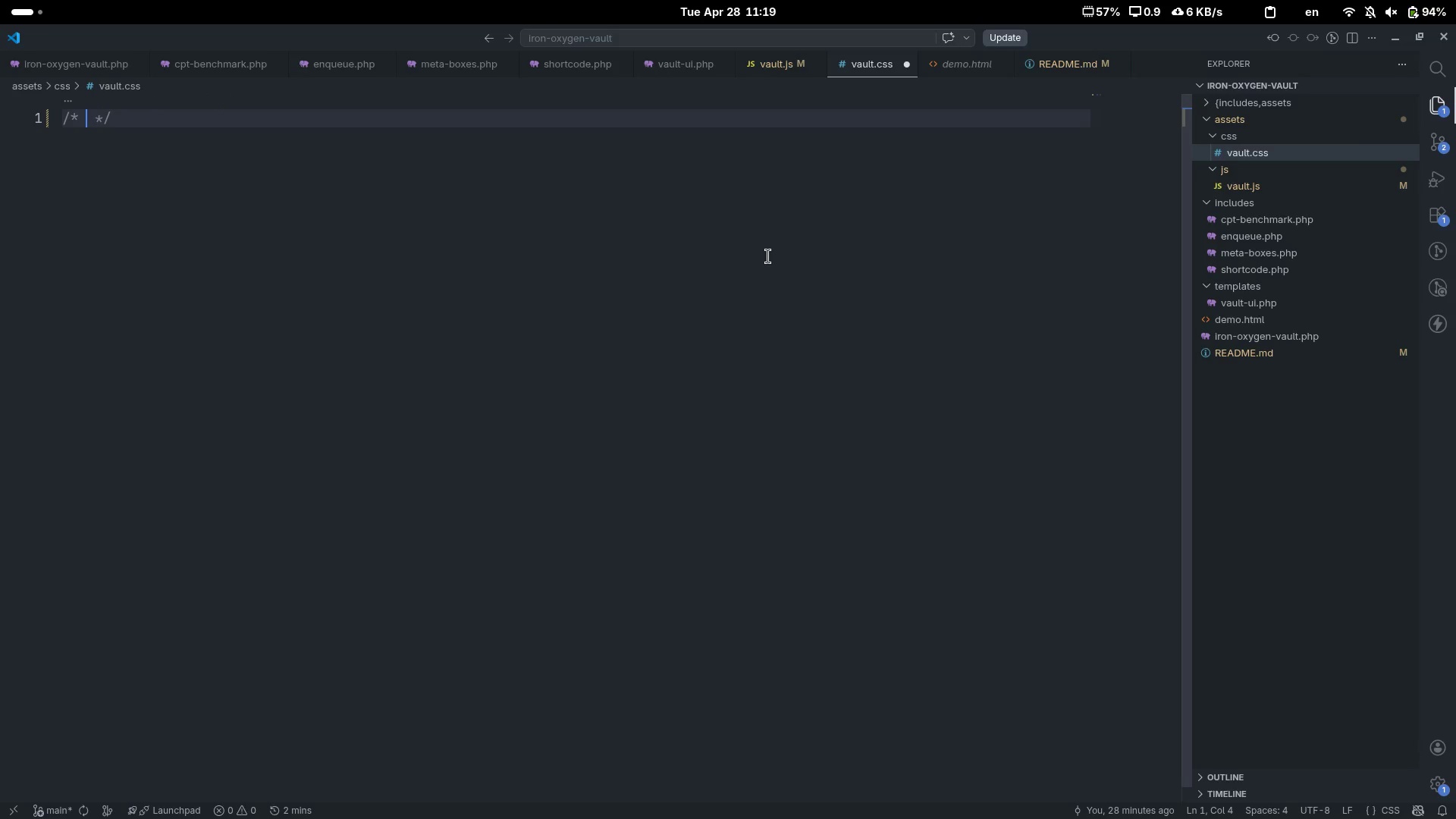 
key(Enter)
 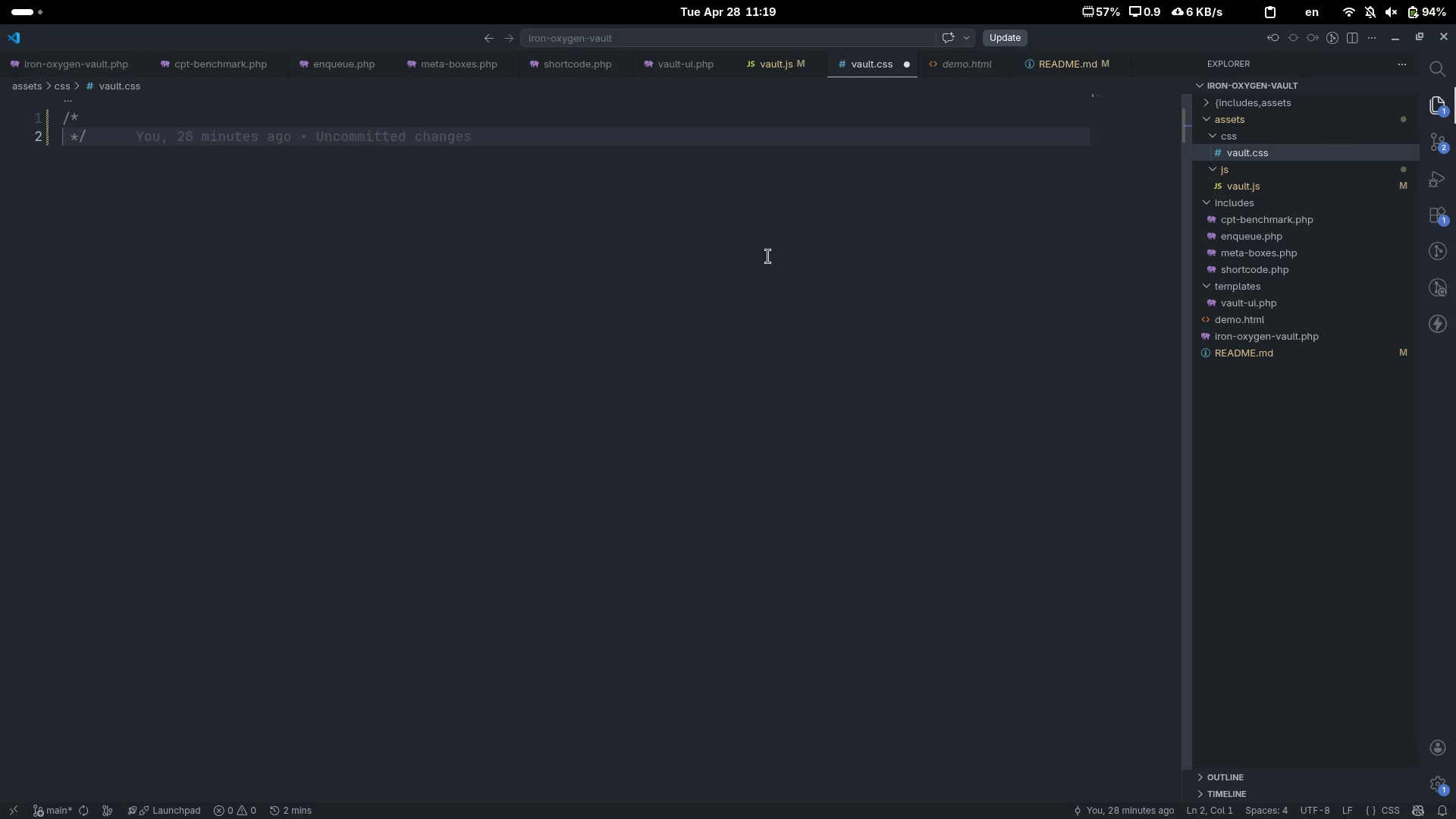 
key(Enter)
 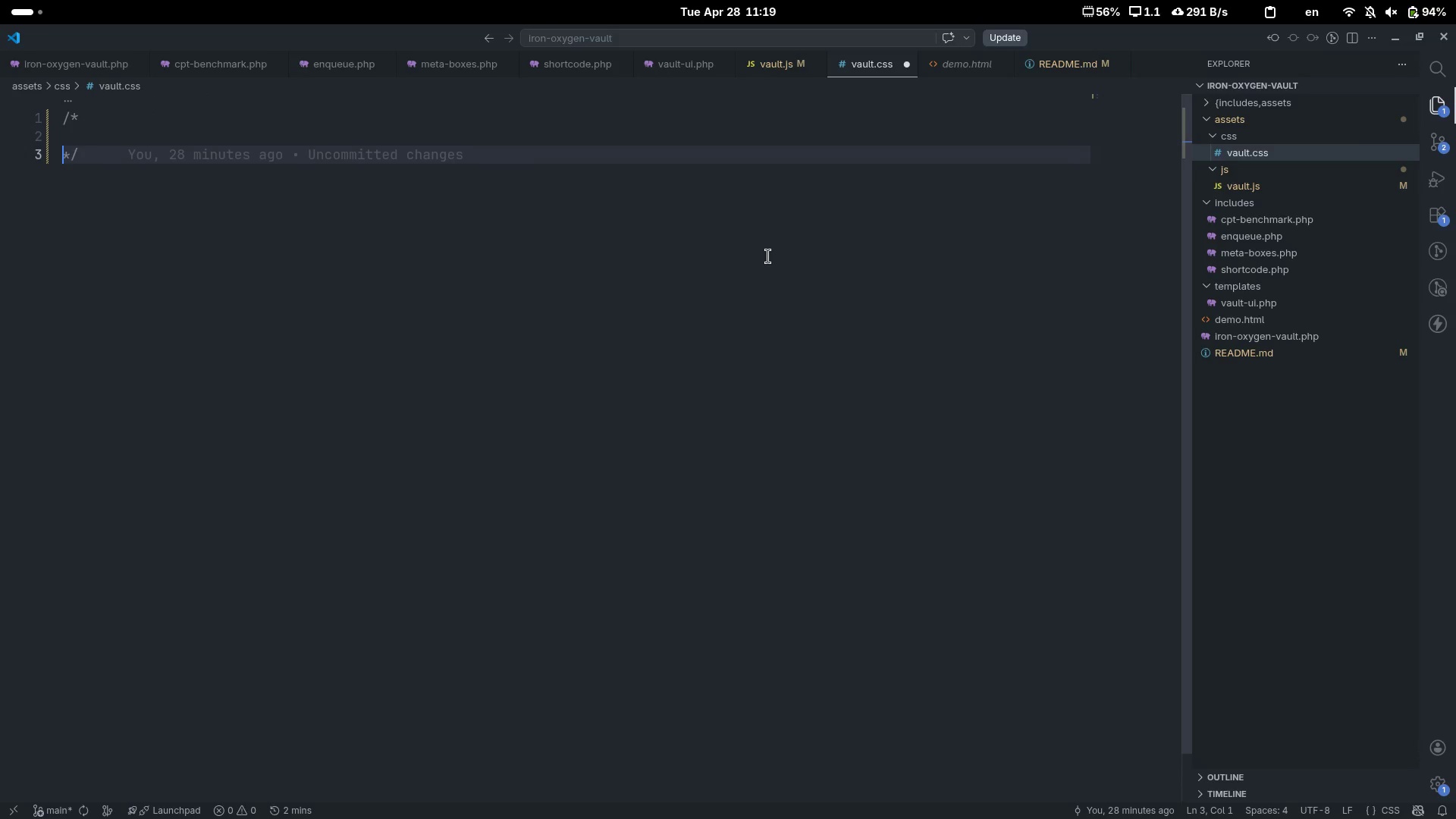 
key(ArrowUp)
 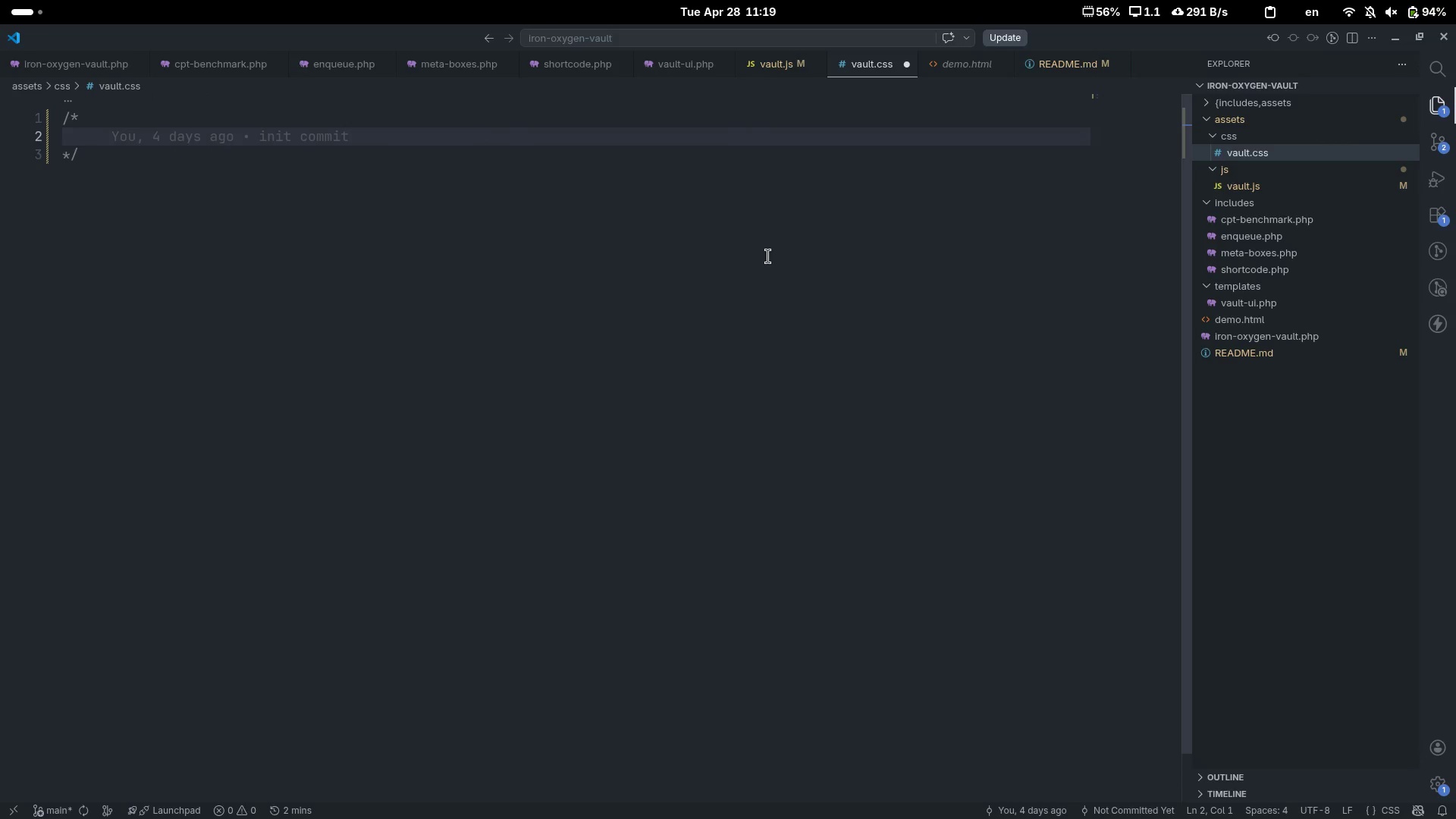 
key(Tab)
type(Iron & Oxygen)
 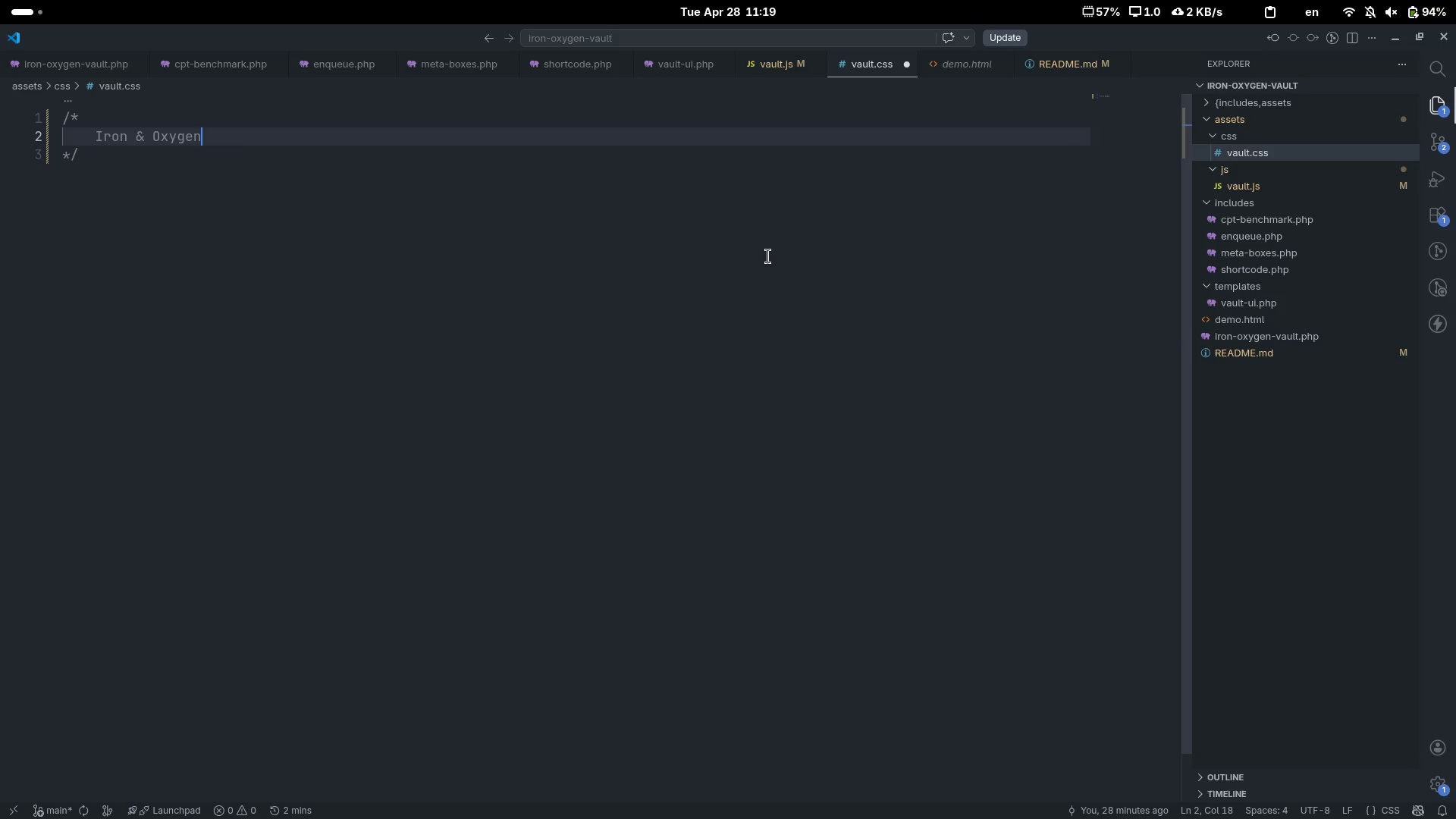 
type( - Benchmark Vault )
 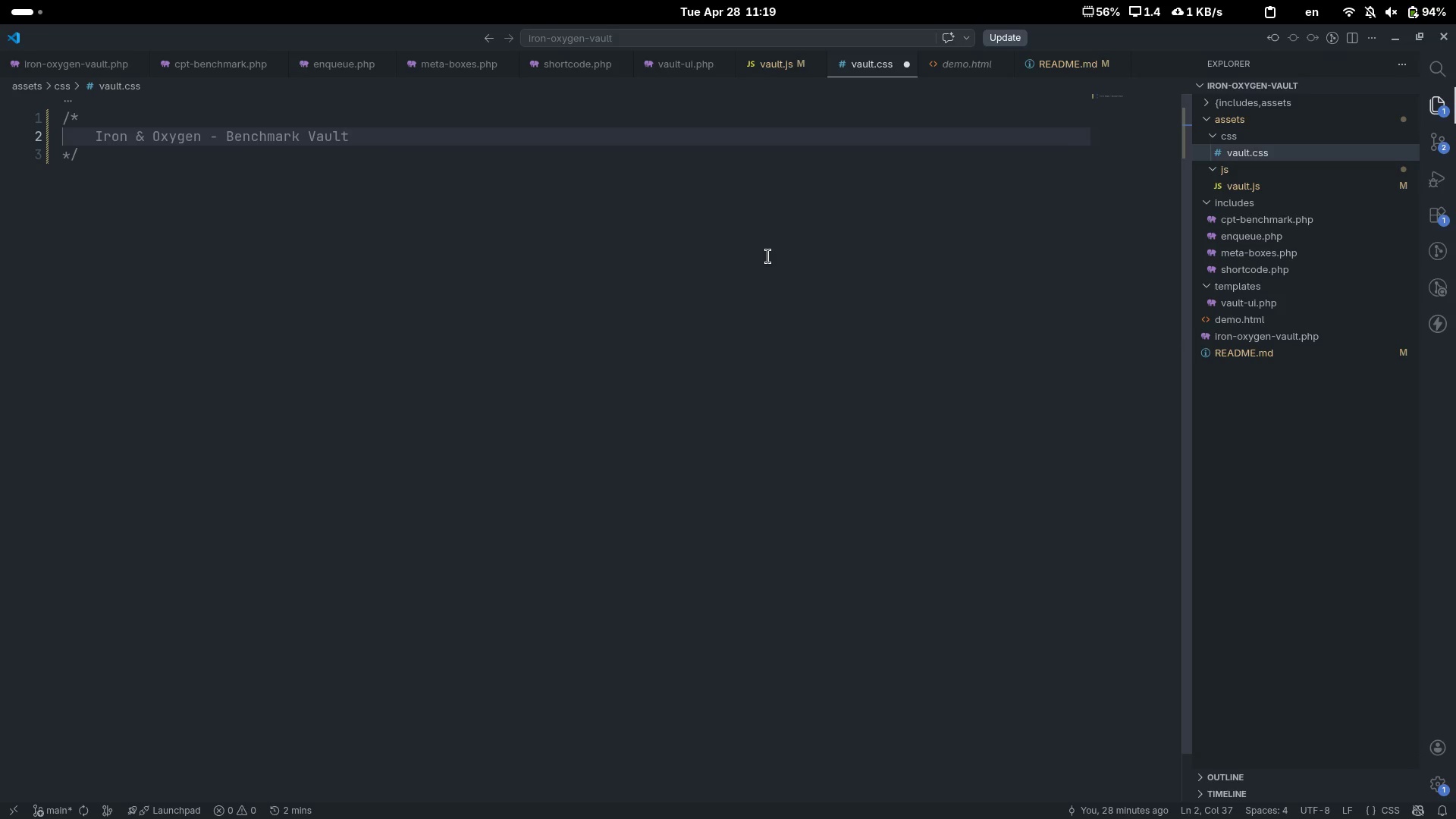 
type(& % Calculator)
 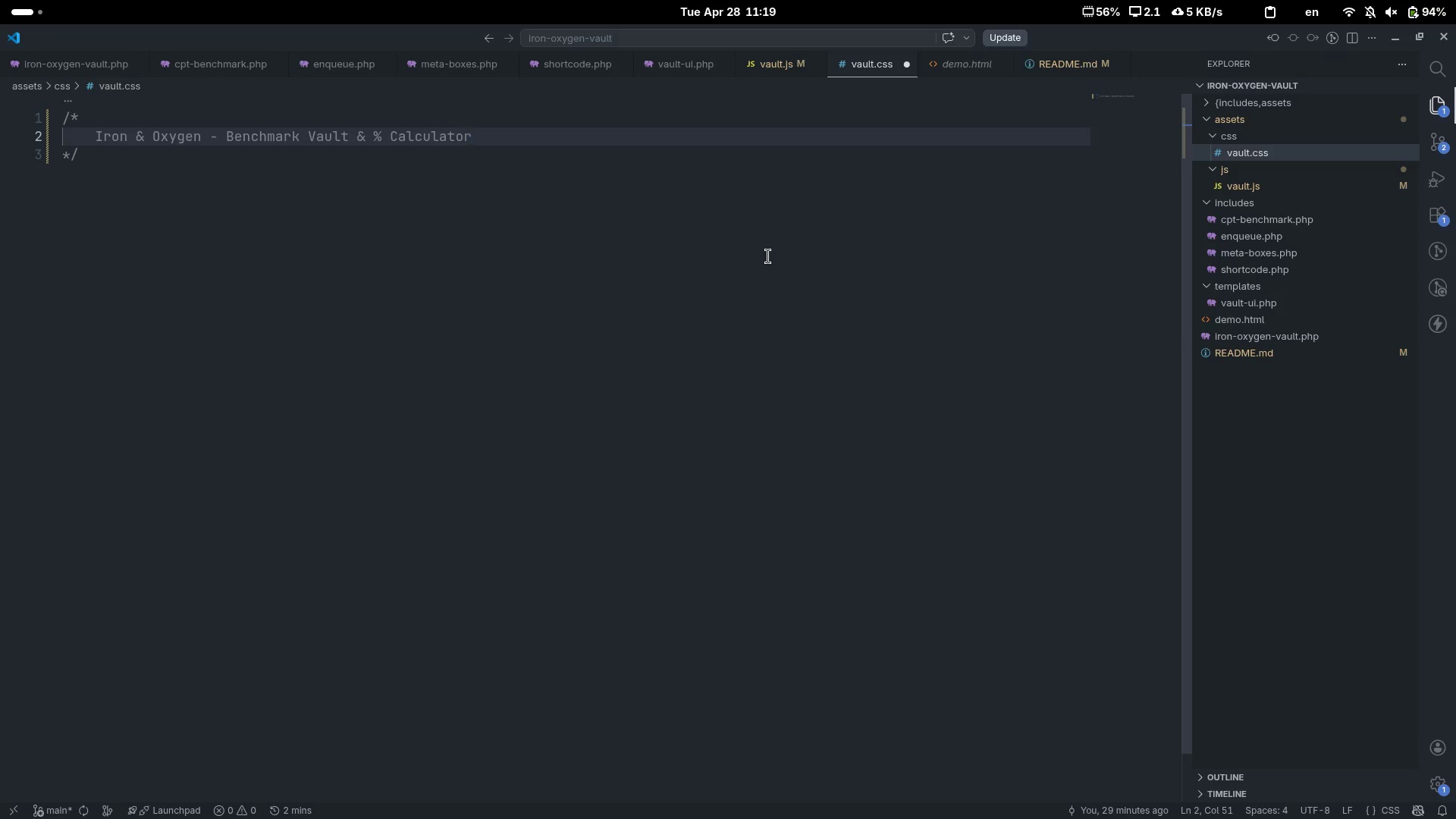 
key(Enter)
 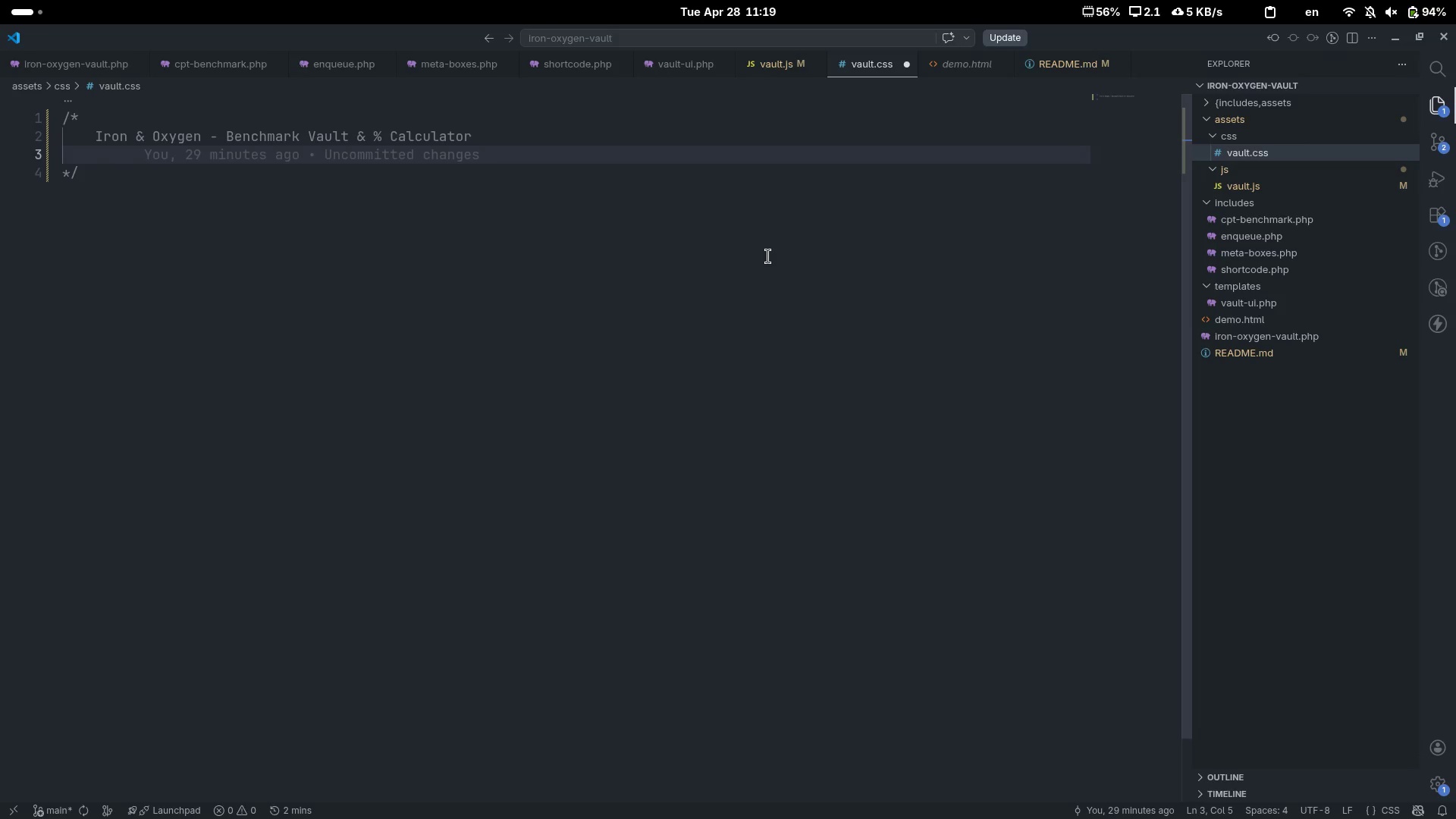 
type(vault.css - )
 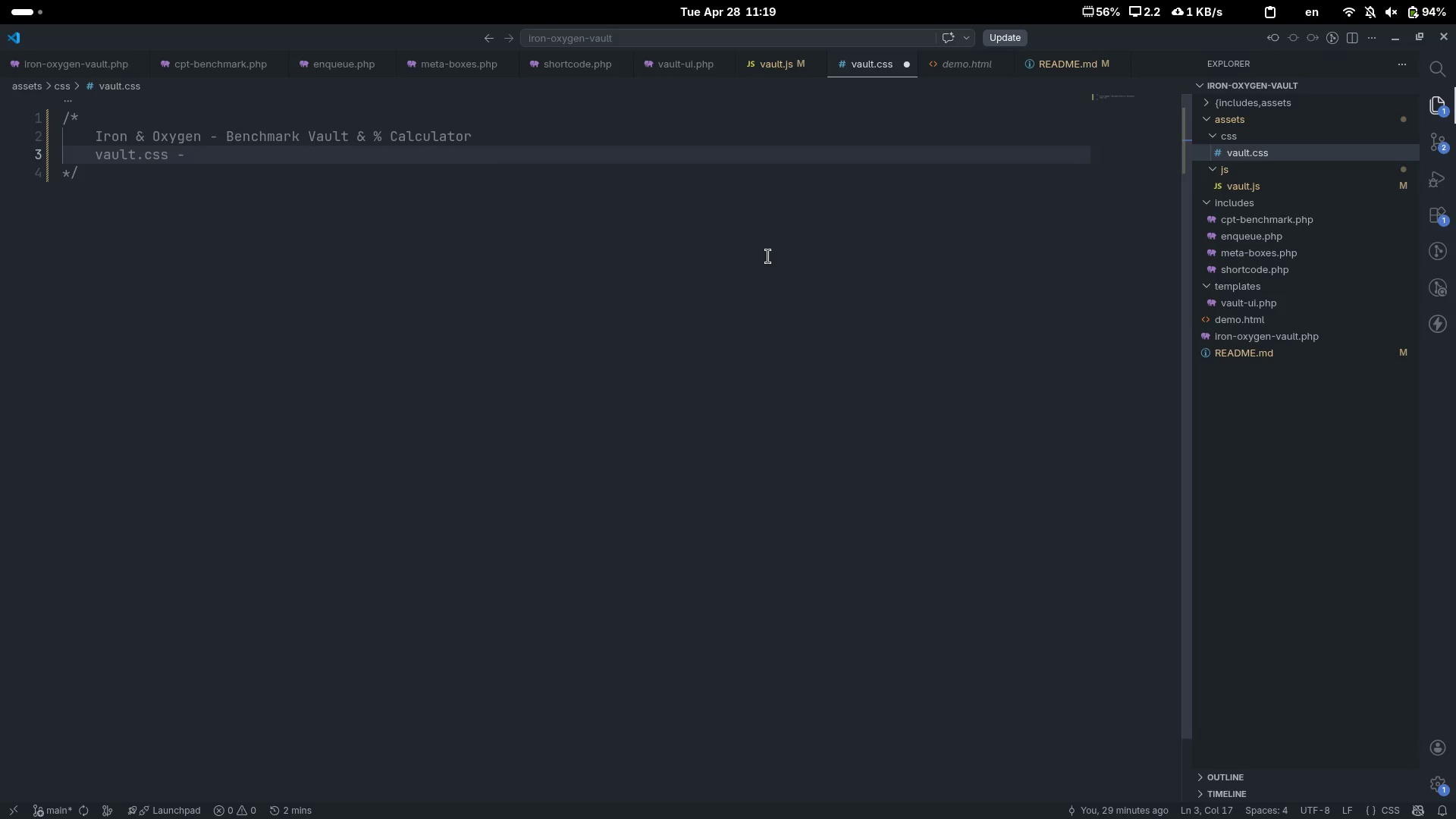 
key(ArrowLeft)
 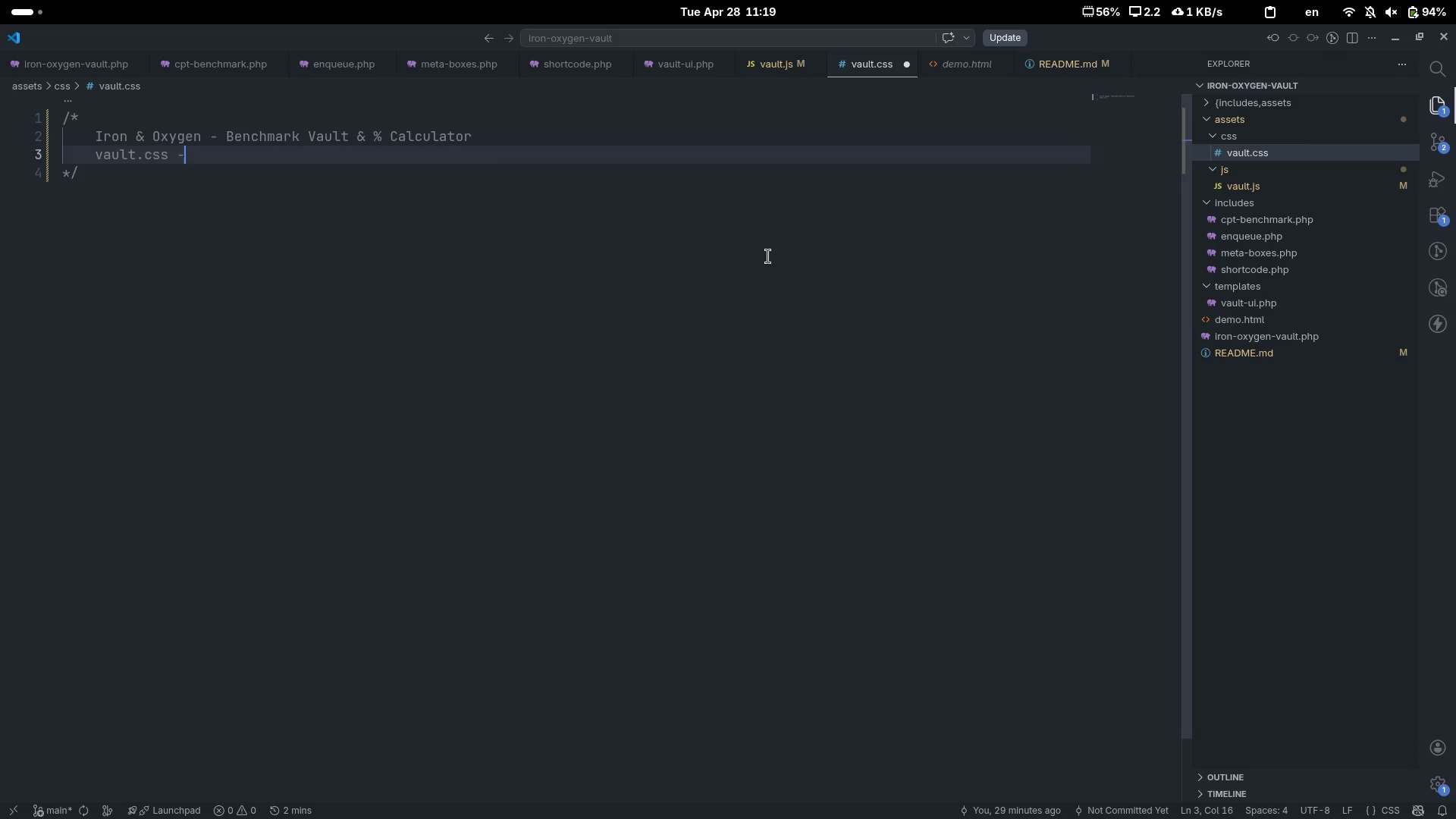 
key(ArrowLeft)
 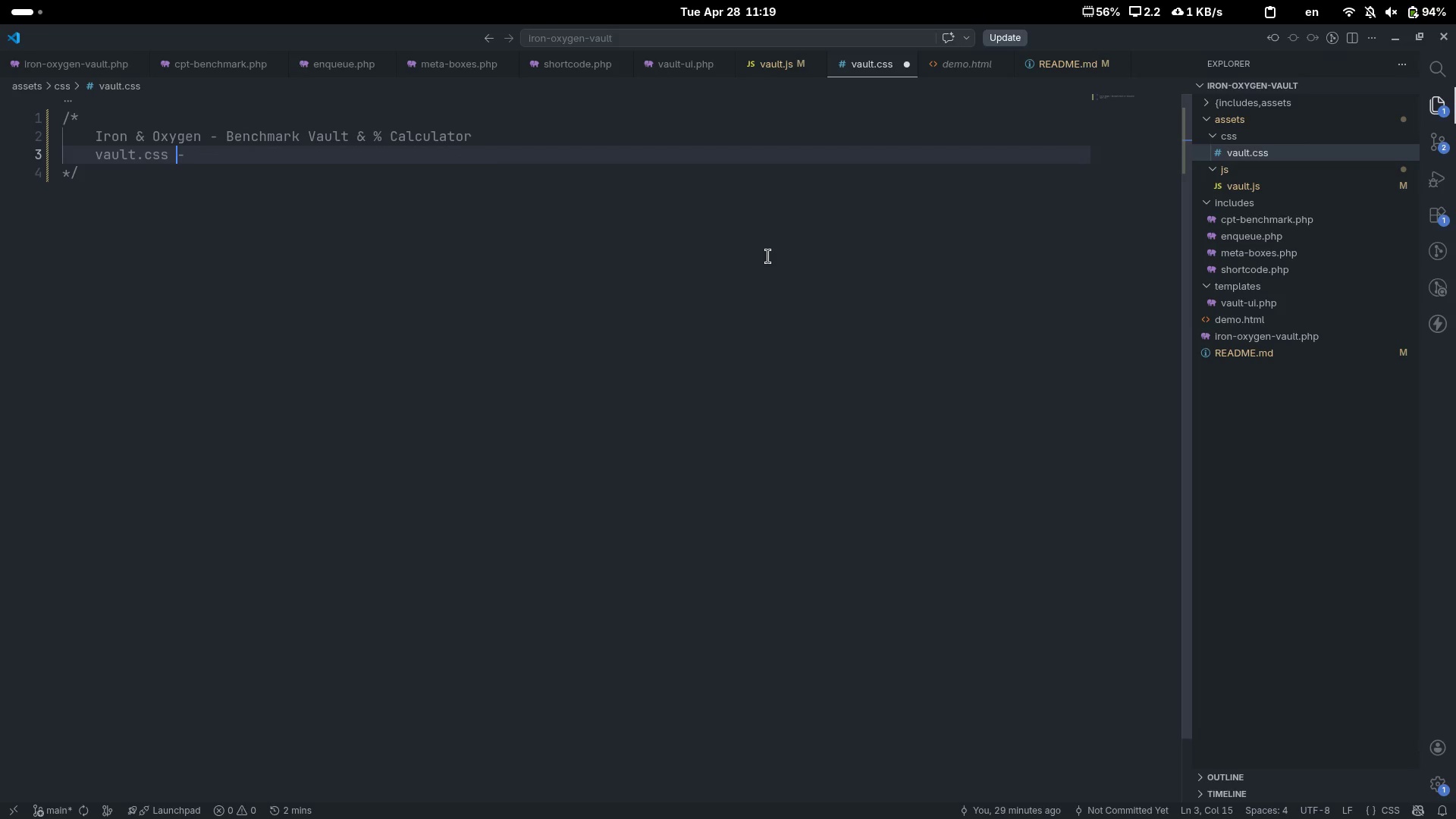 
key(Tab)
 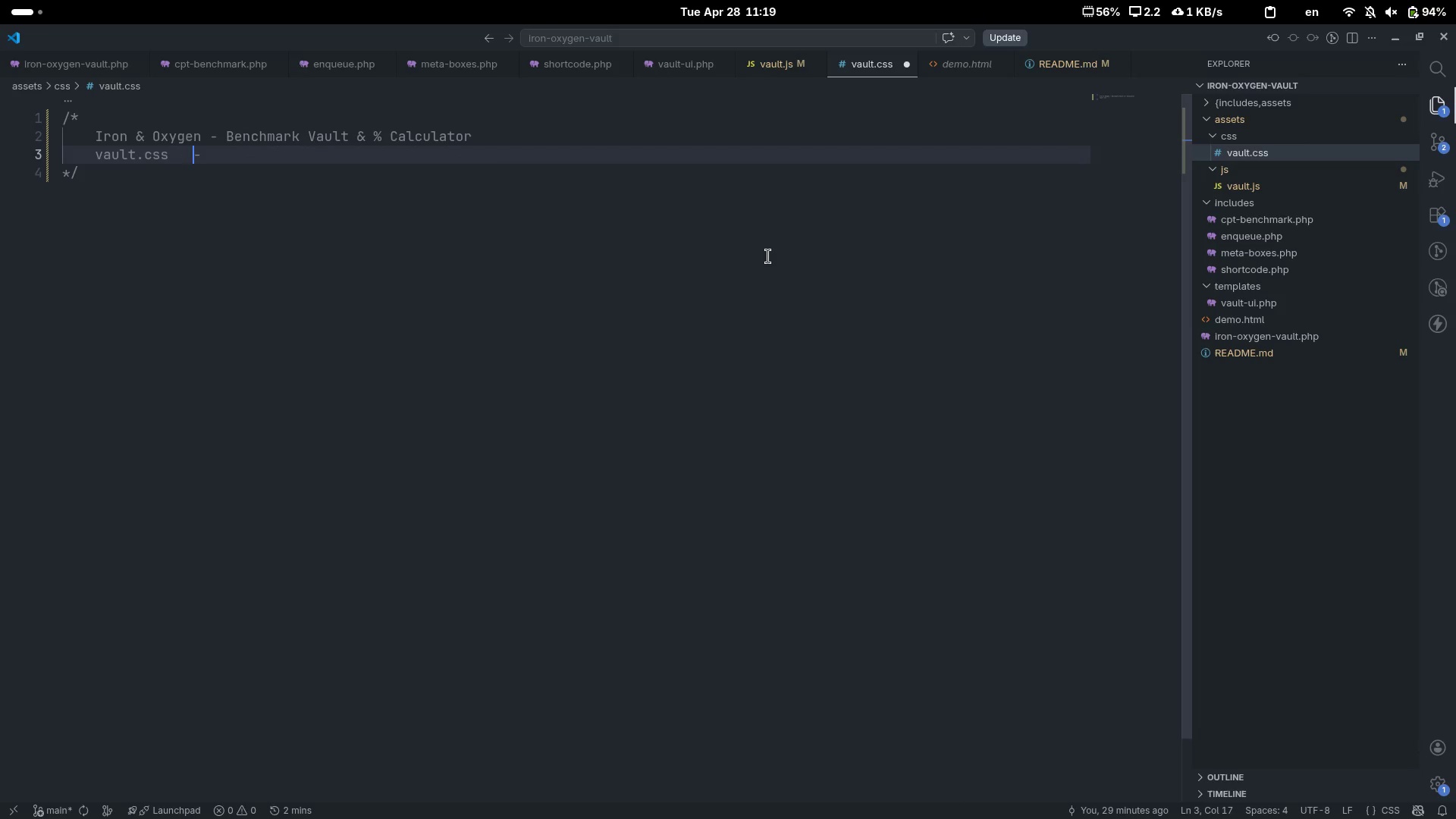 
key(Tab)
 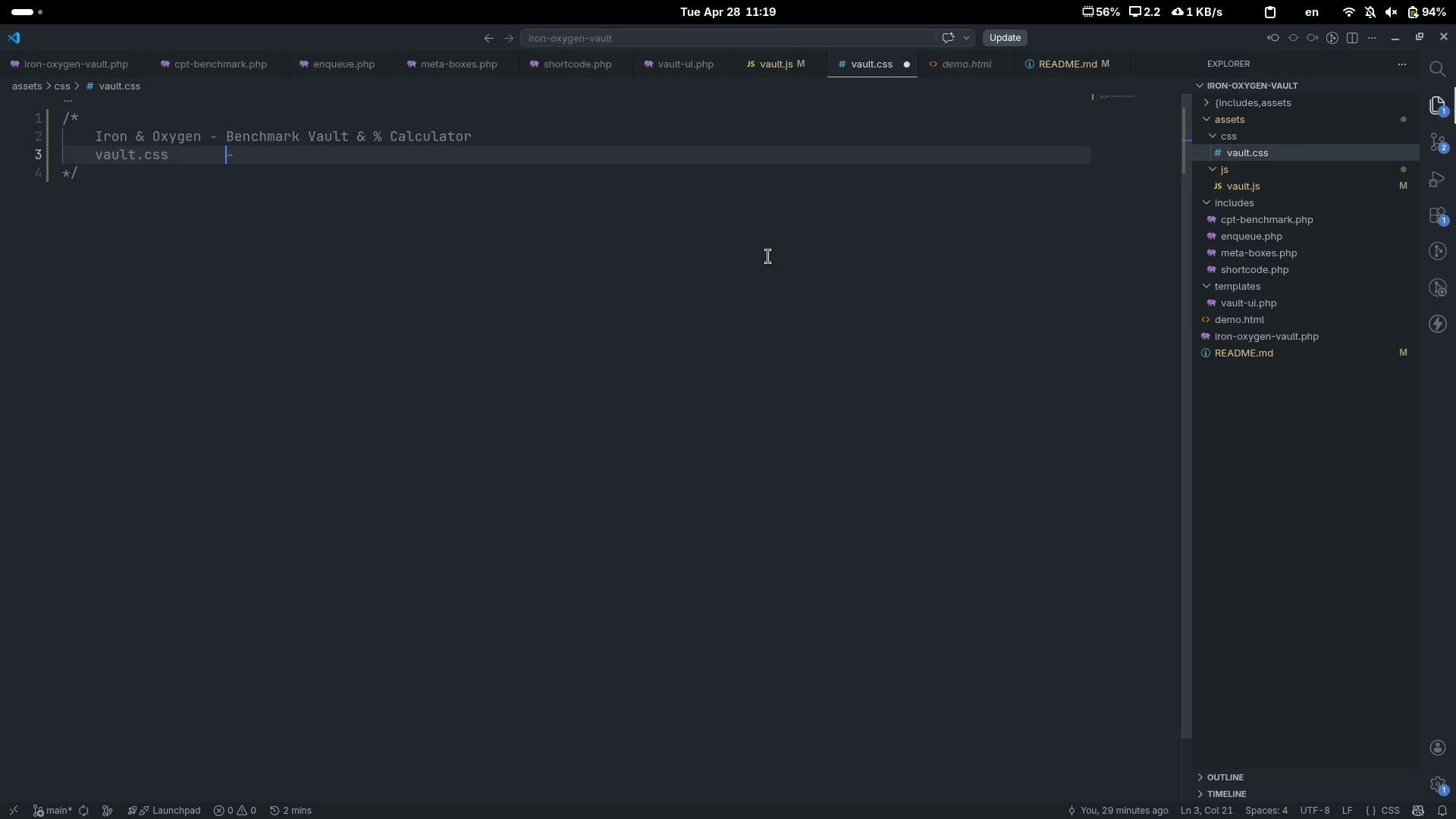 
key(Backspace)
 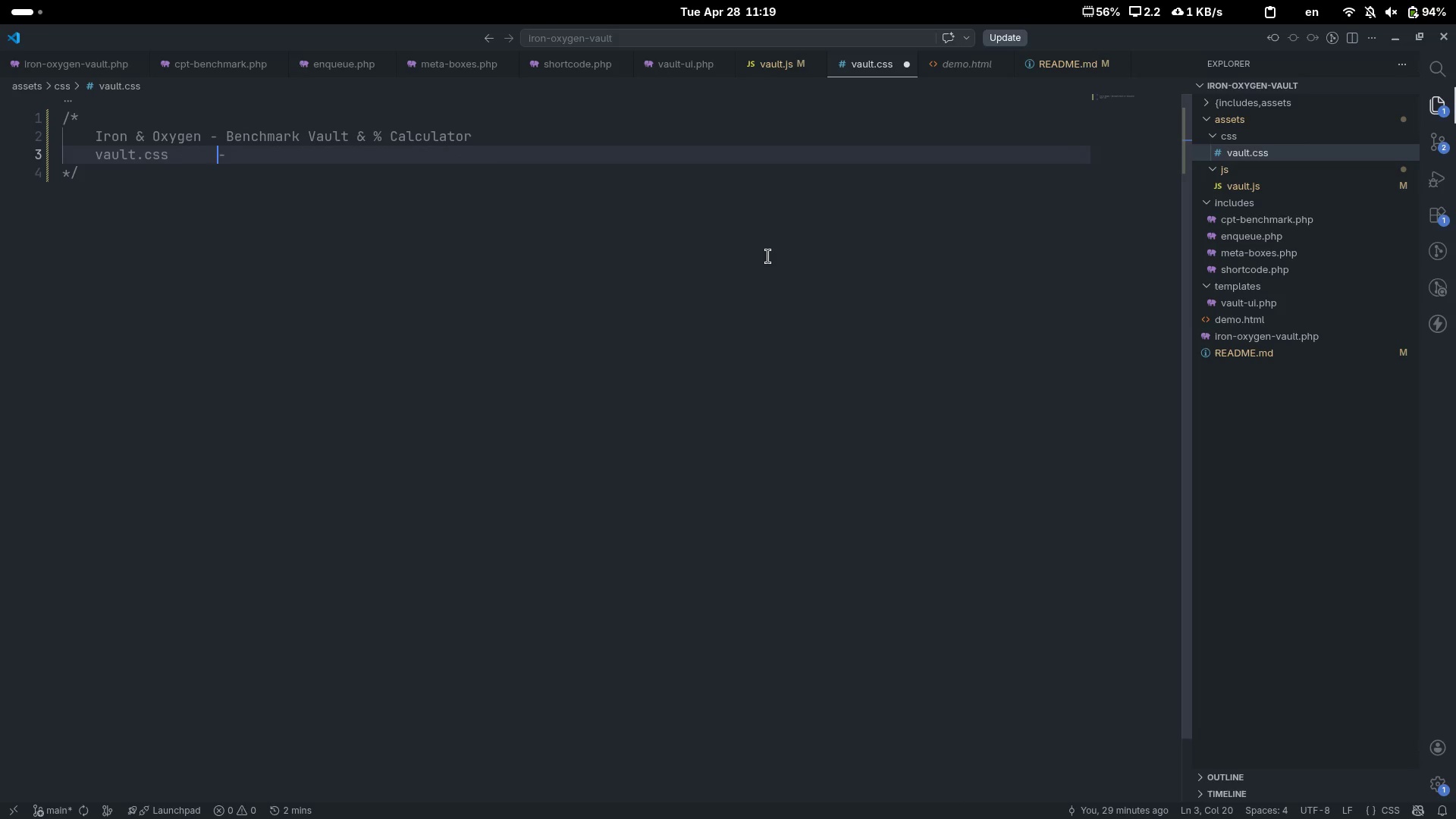 
key(Backspace)
 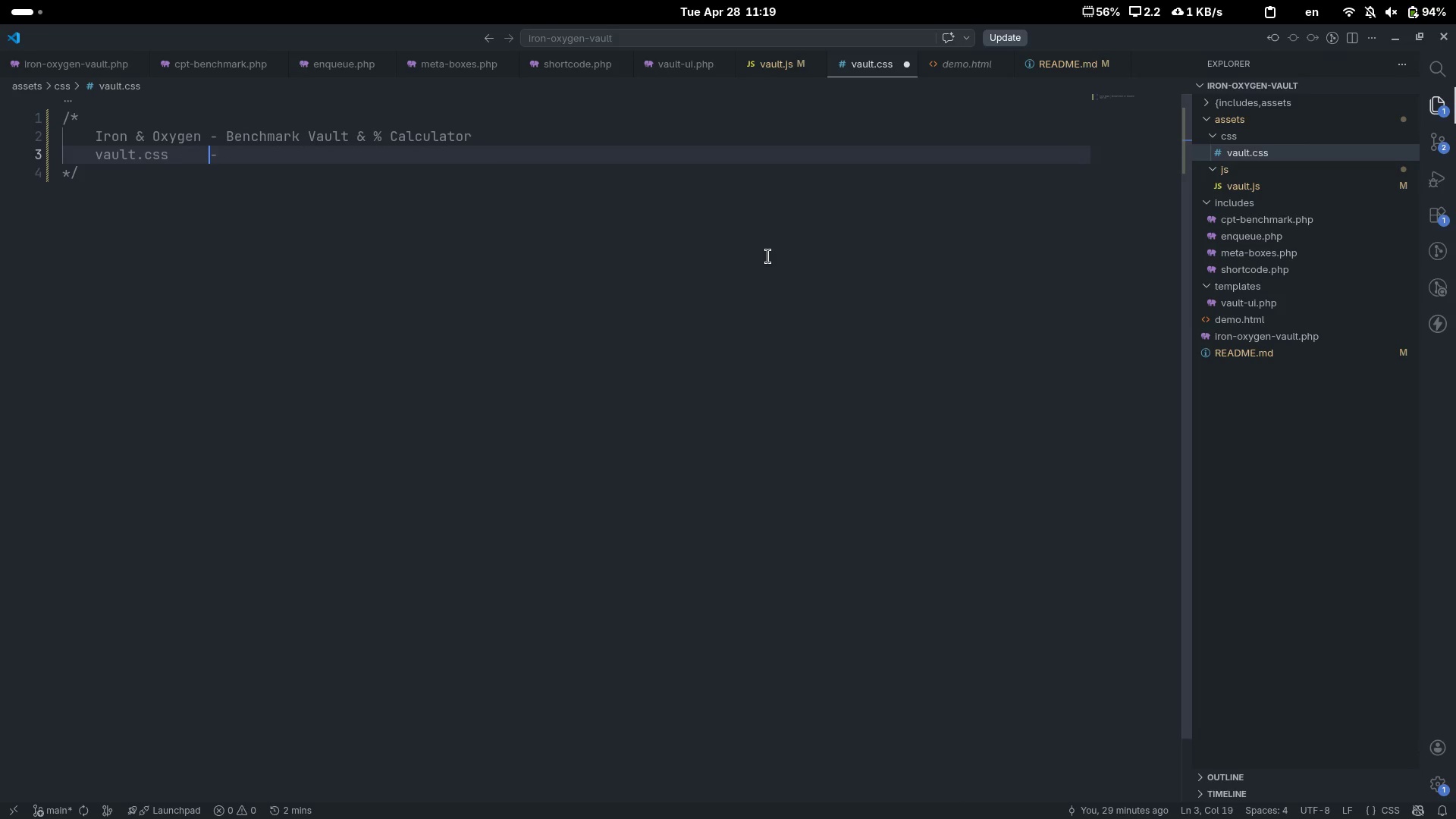 
key(Backspace)
 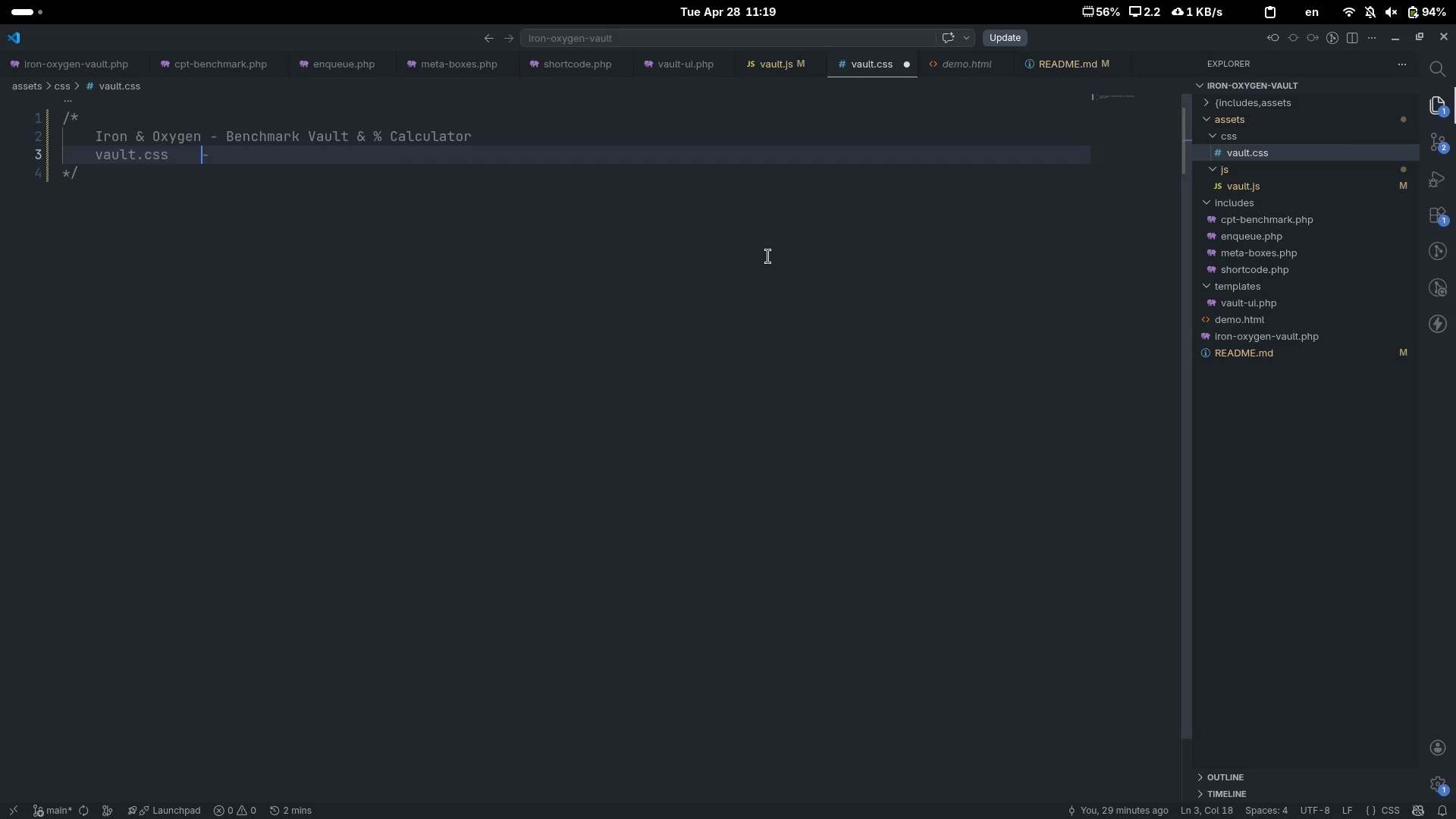 
key(Backspace)
 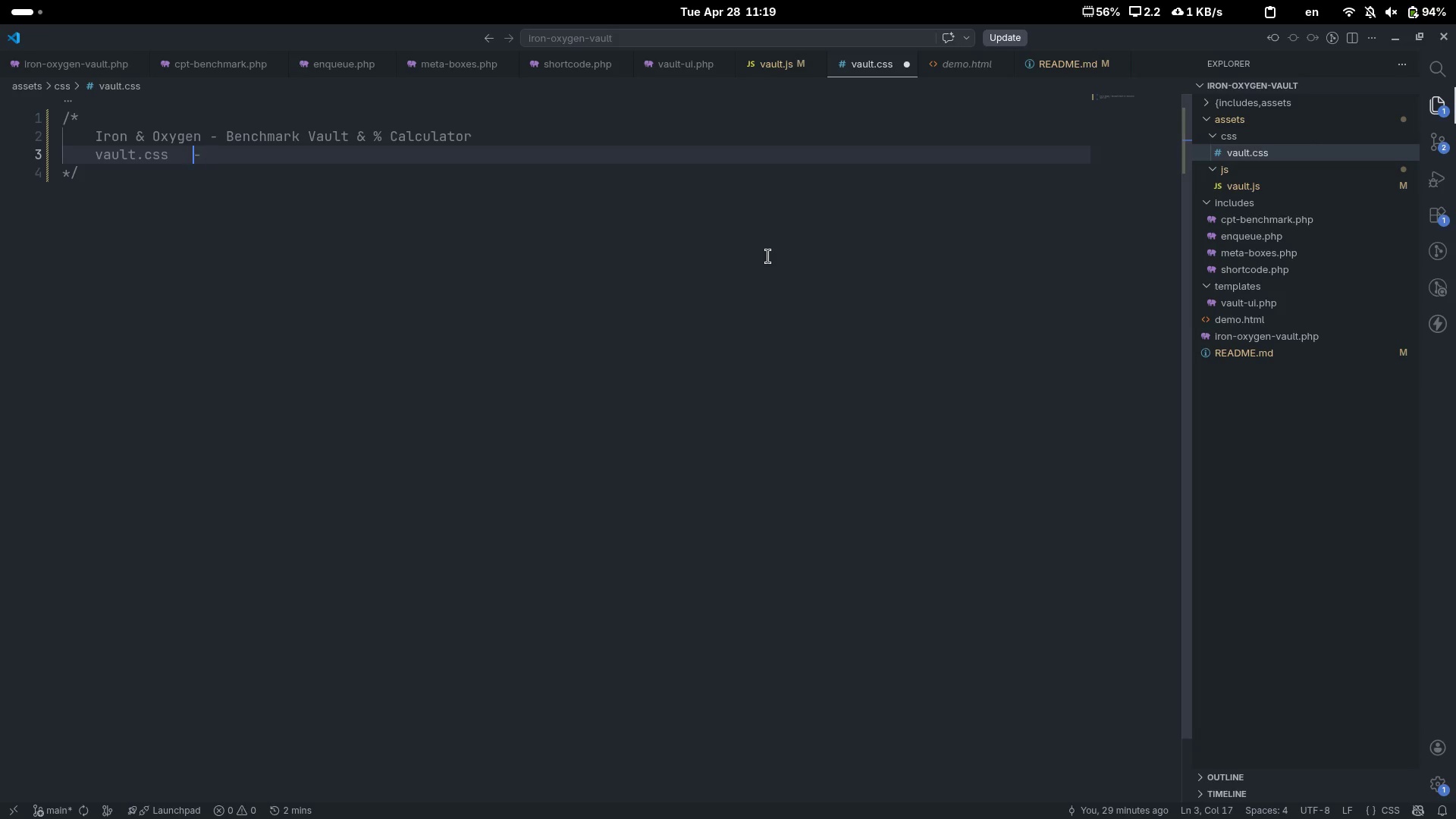 
key(Backspace)
 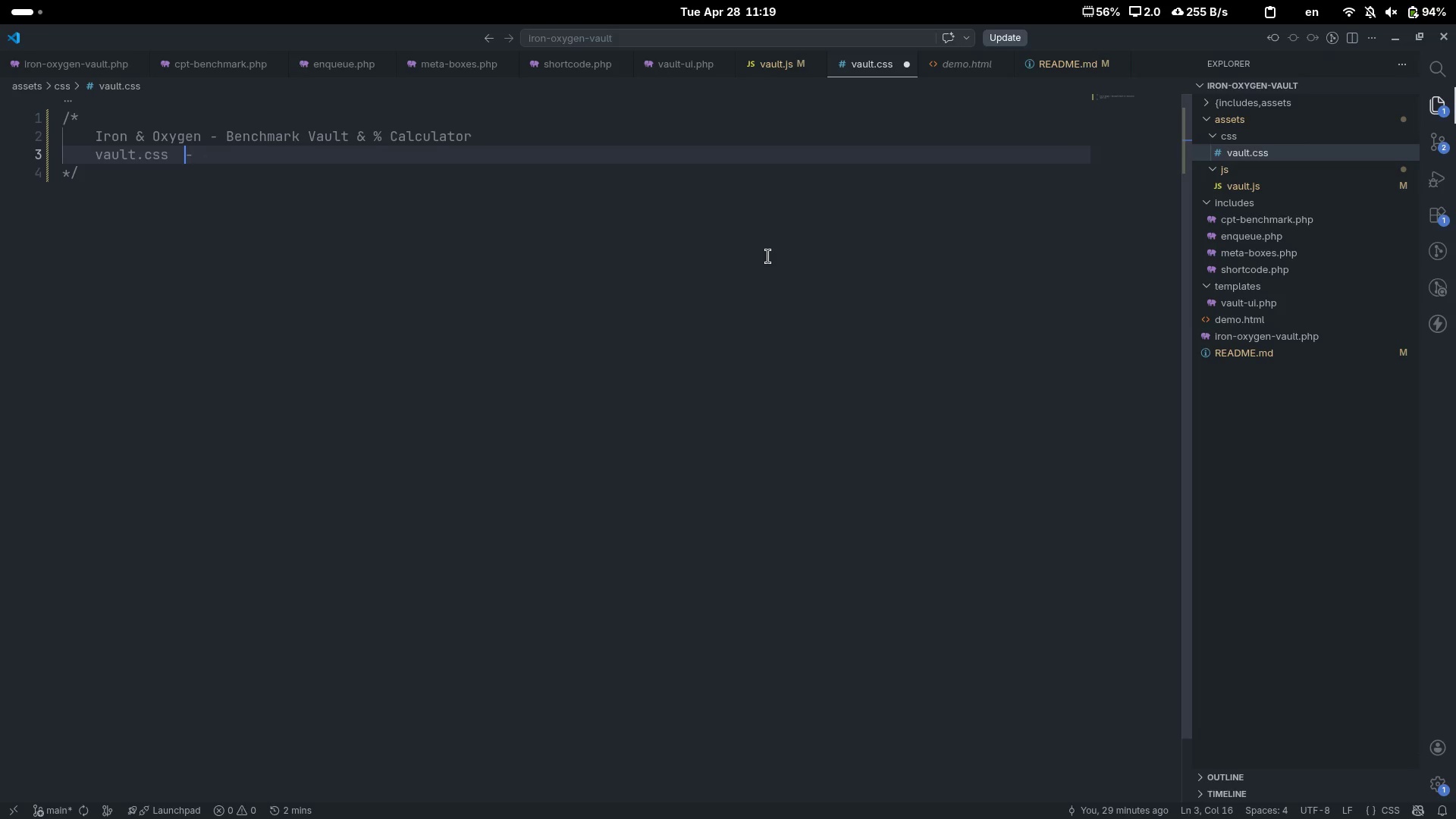 
key(Backspace)
 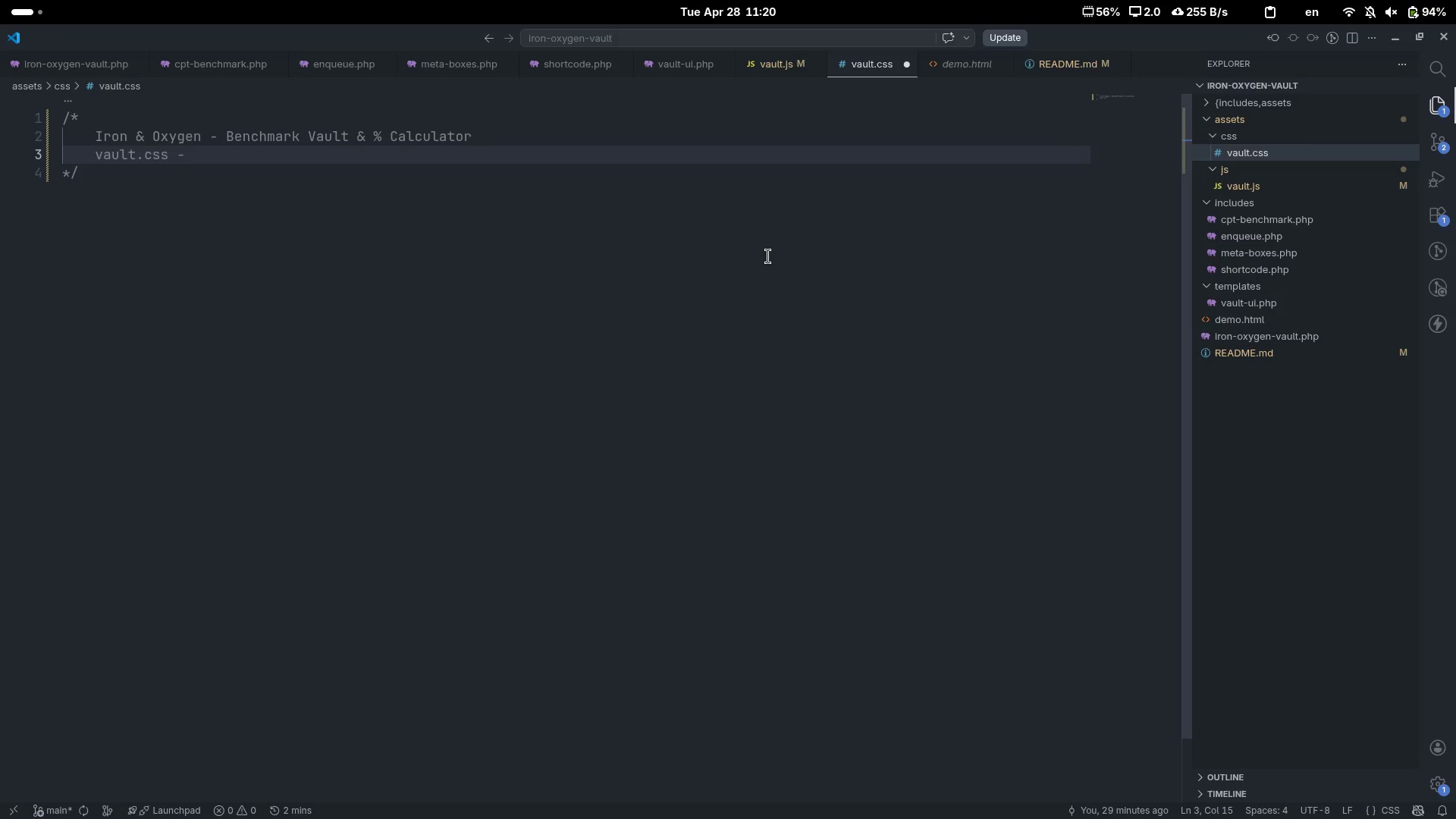 
key(ArrowRight)
 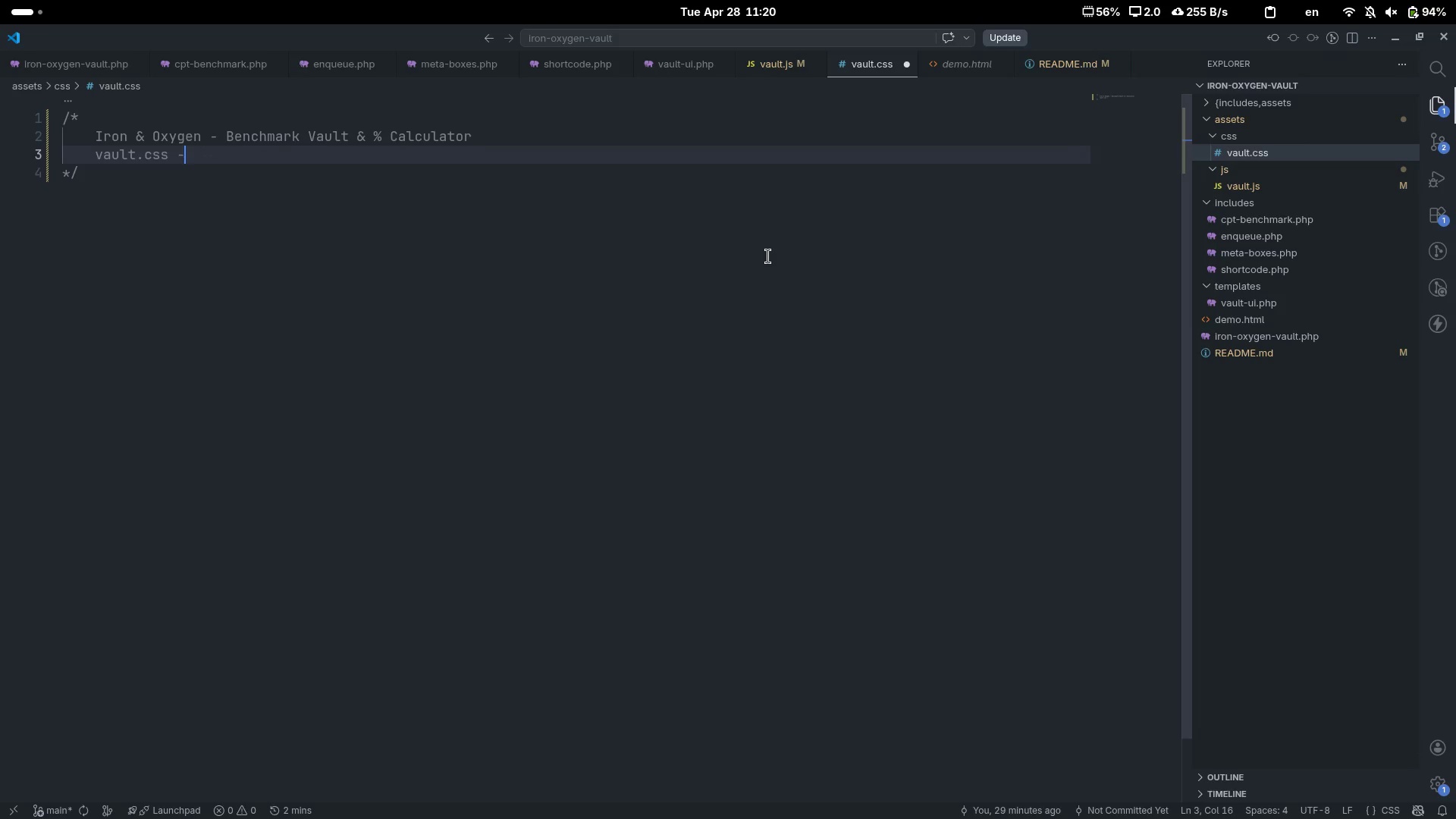 
type( Industrial-Dark, Mobile-First)
 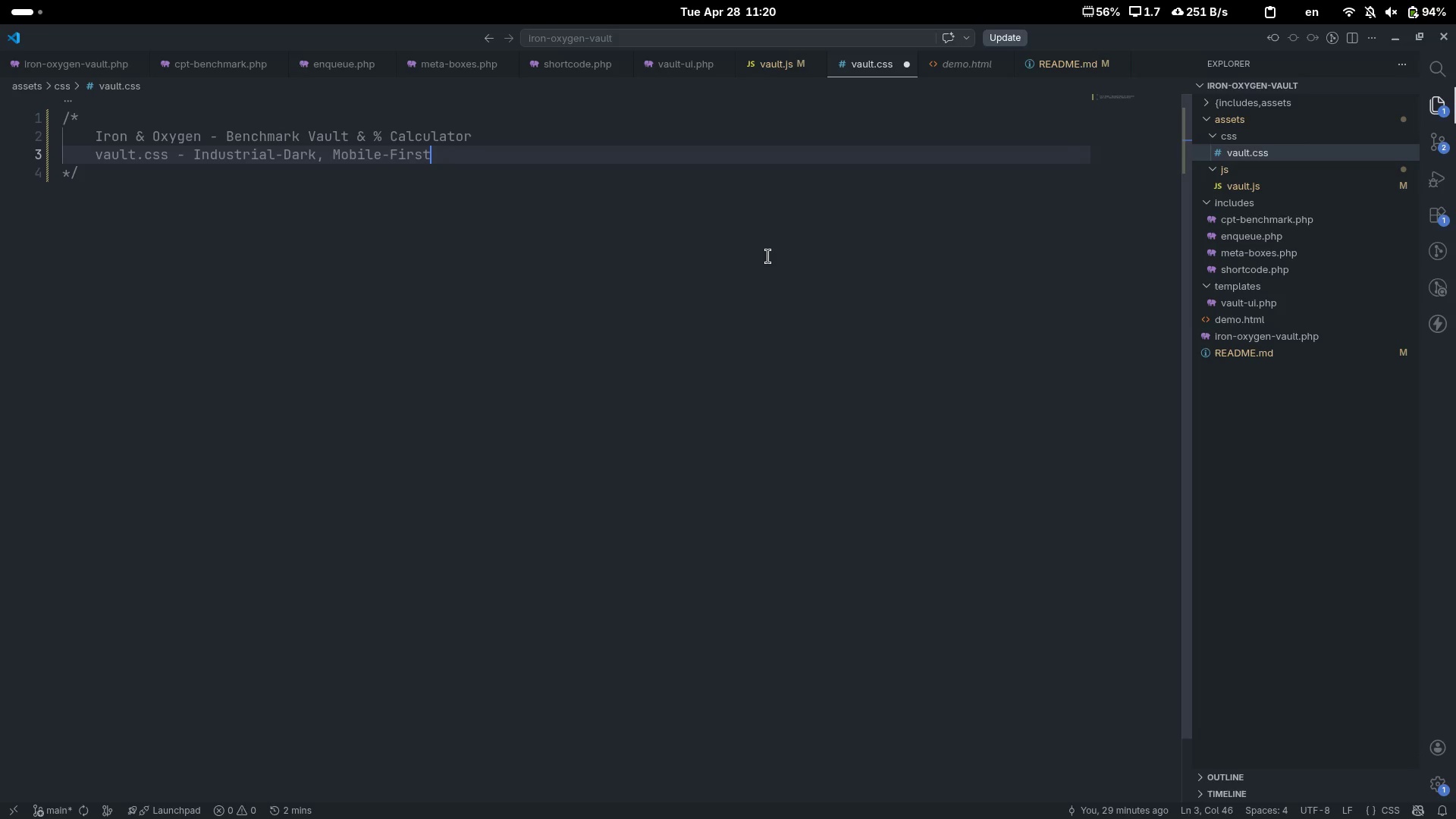 
key(ArrowDown)
 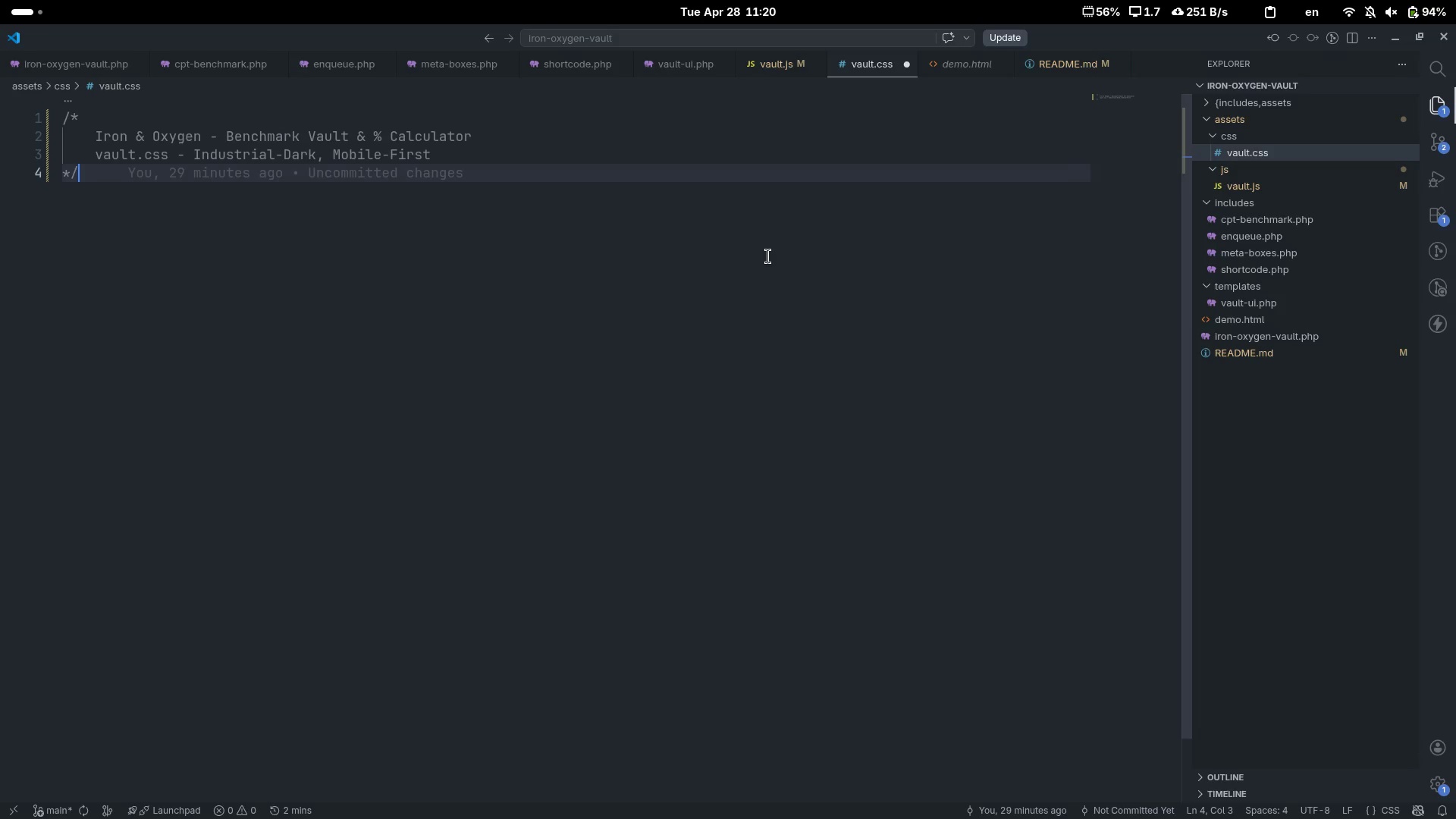 
key(Enter)
 